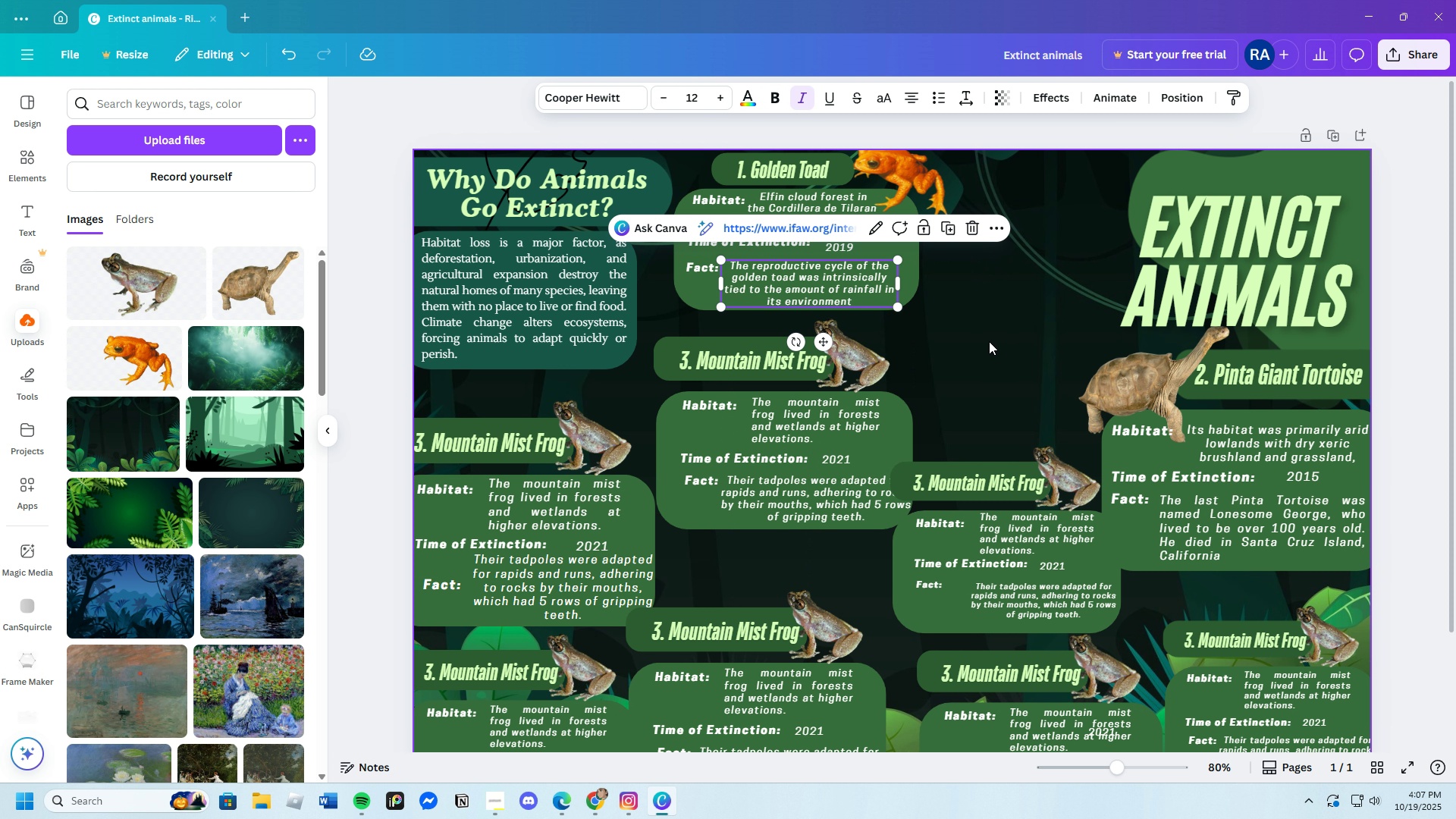 
left_click([988, 340])
 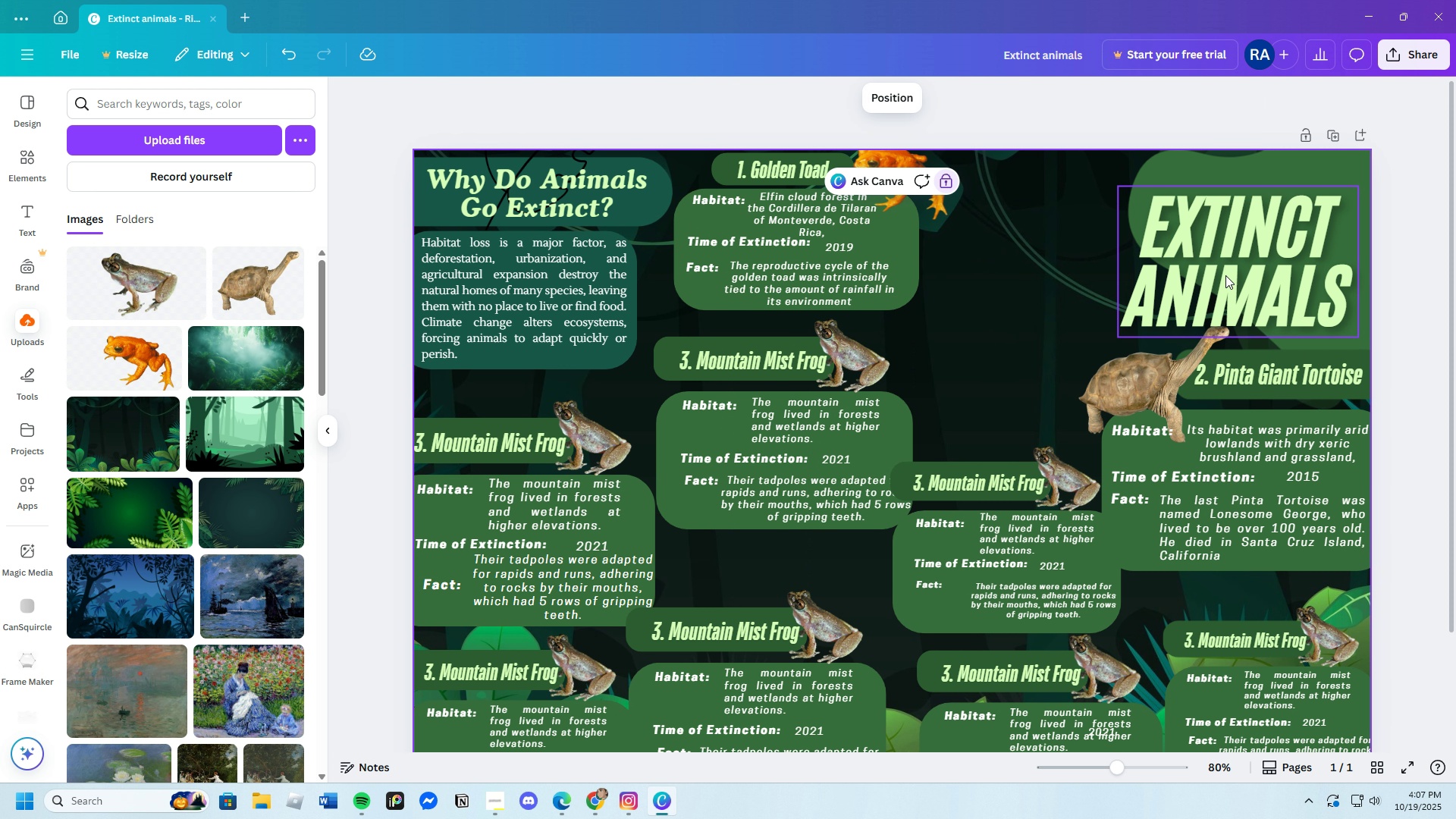 
left_click_drag(start_coordinate=[1227, 275], to_coordinate=[1233, 256])
 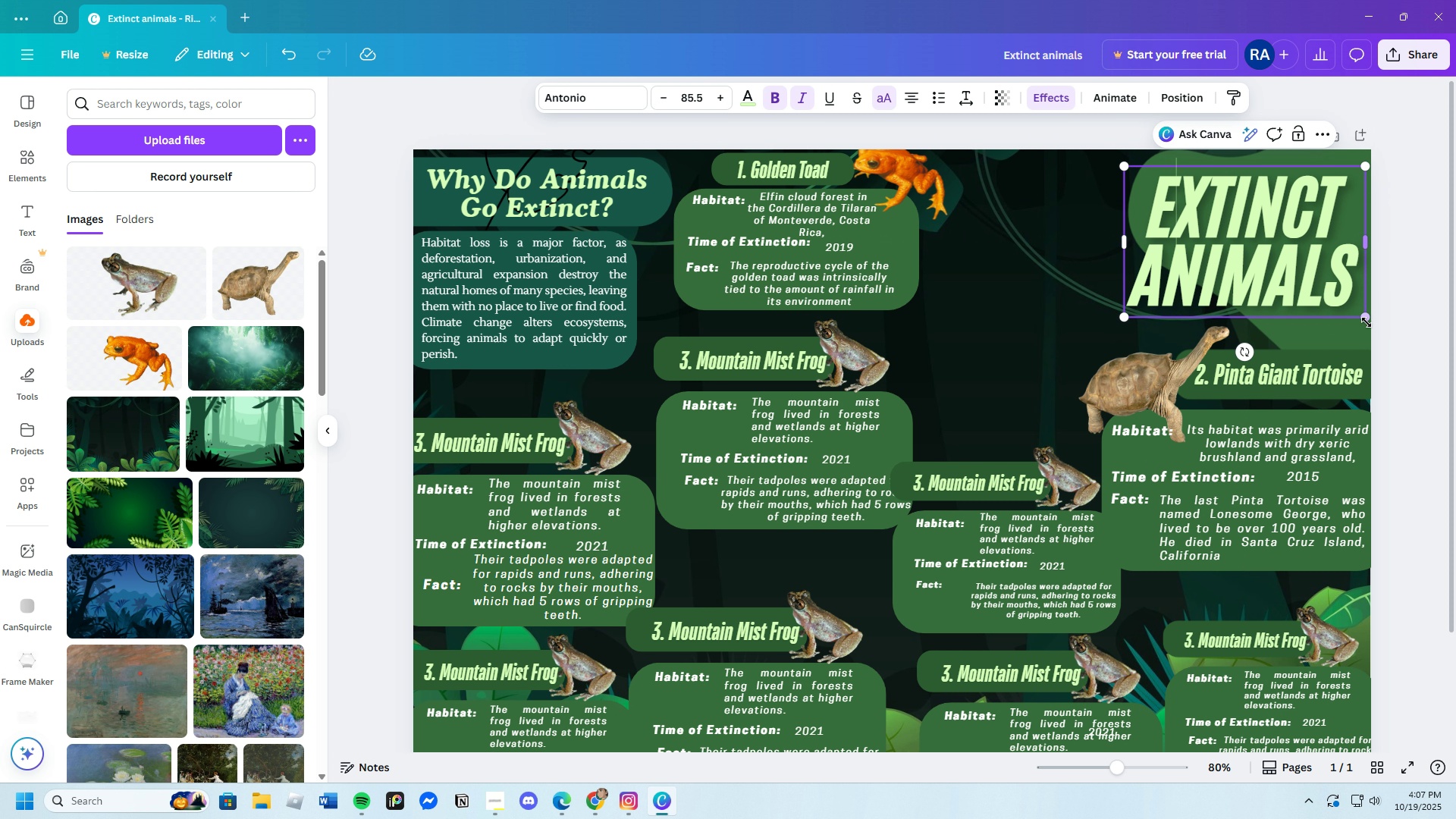 
left_click_drag(start_coordinate=[1365, 315], to_coordinate=[1290, 297])
 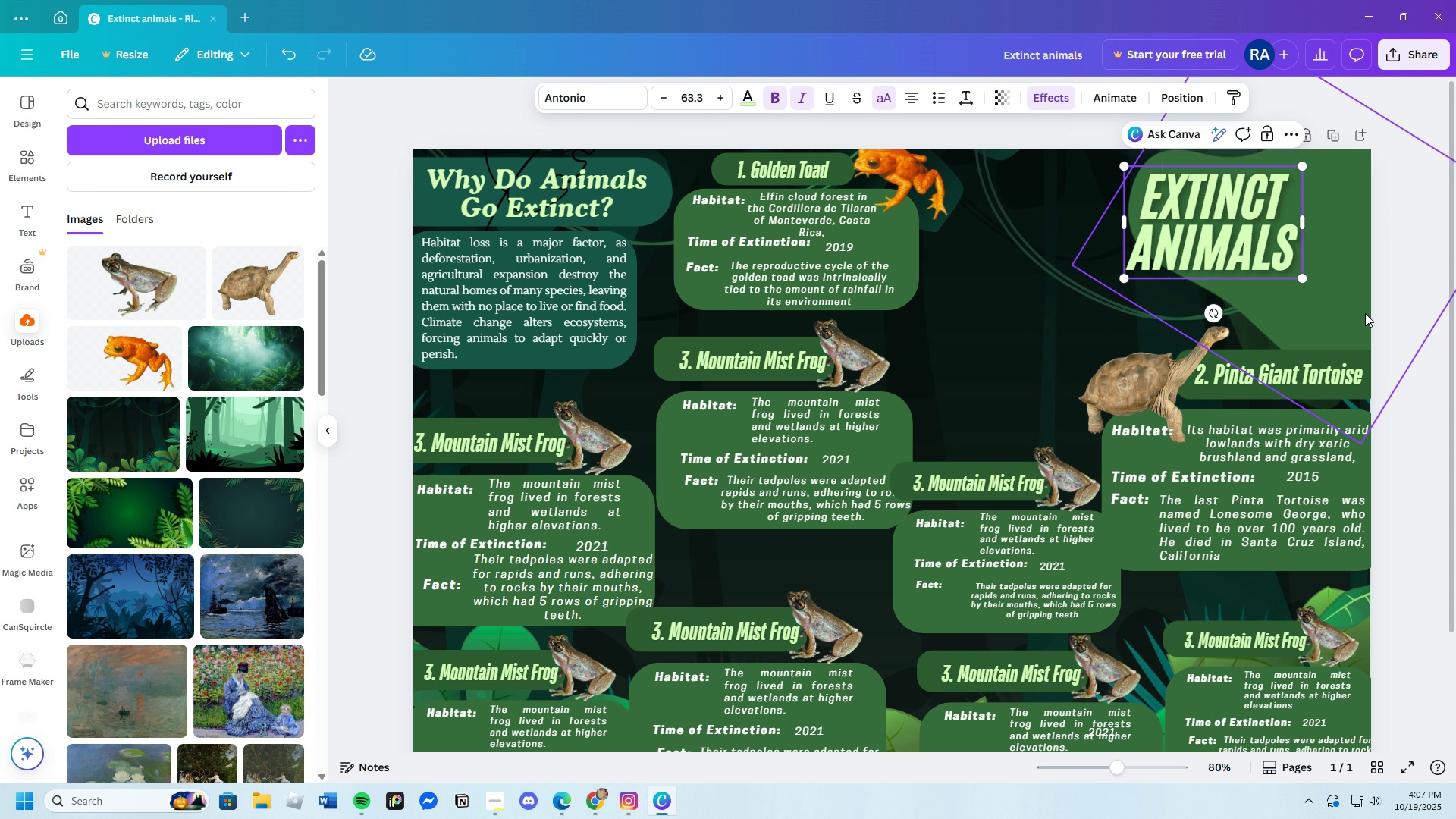 
left_click([1365, 313])
 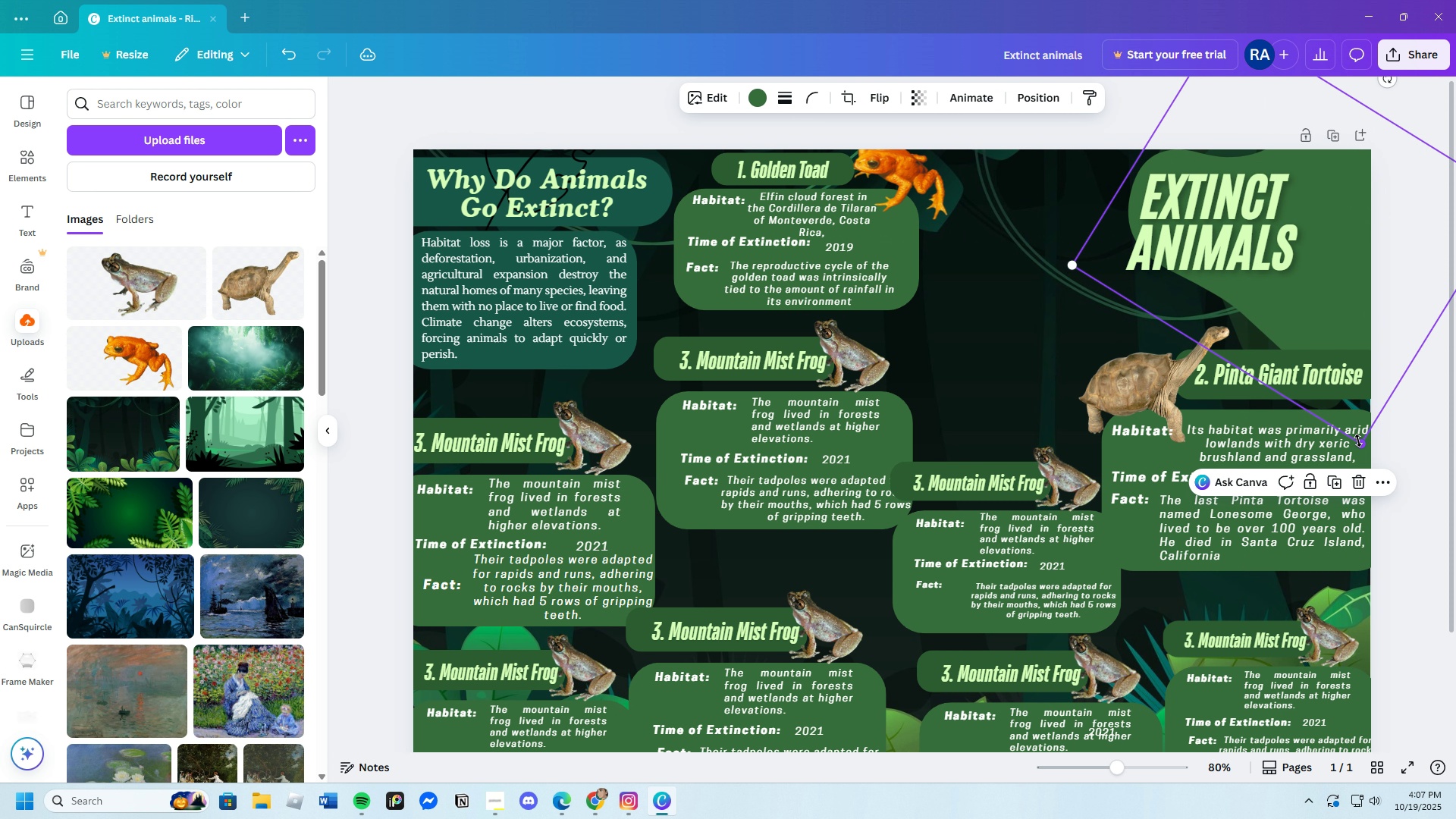 
left_click_drag(start_coordinate=[1360, 440], to_coordinate=[1351, 359])
 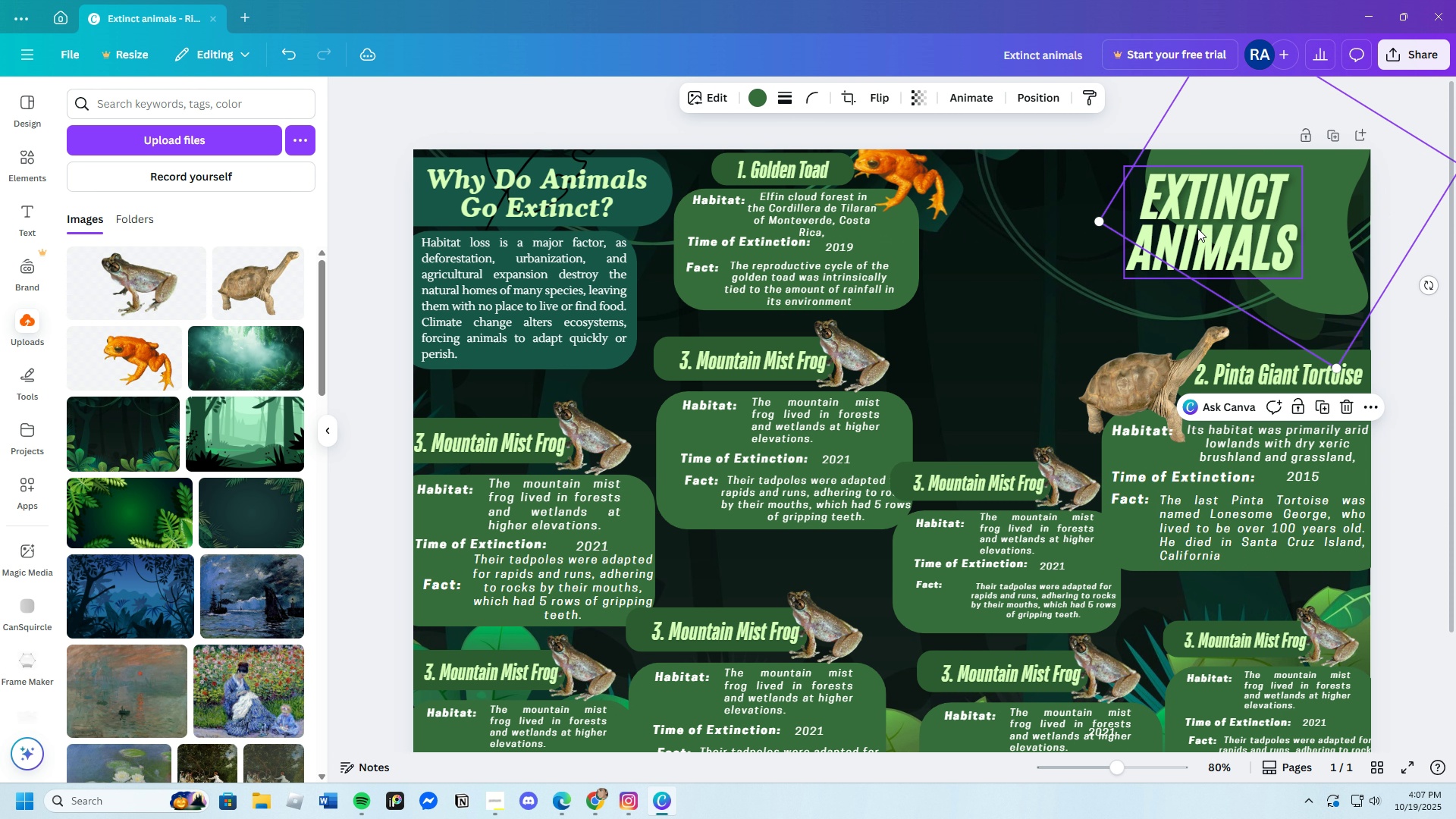 
left_click_drag(start_coordinate=[1197, 228], to_coordinate=[1219, 224])
 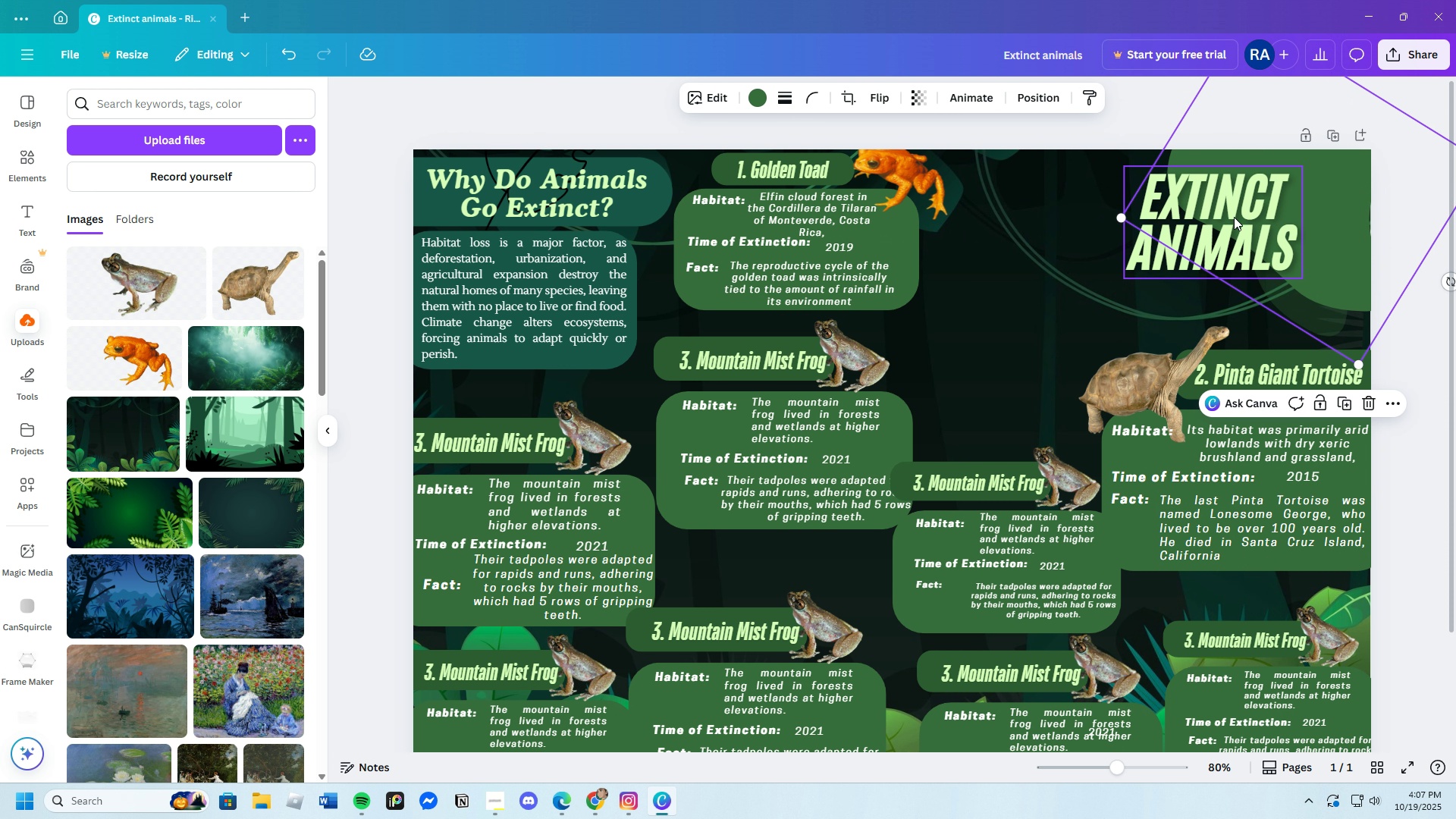 
left_click([1234, 217])
 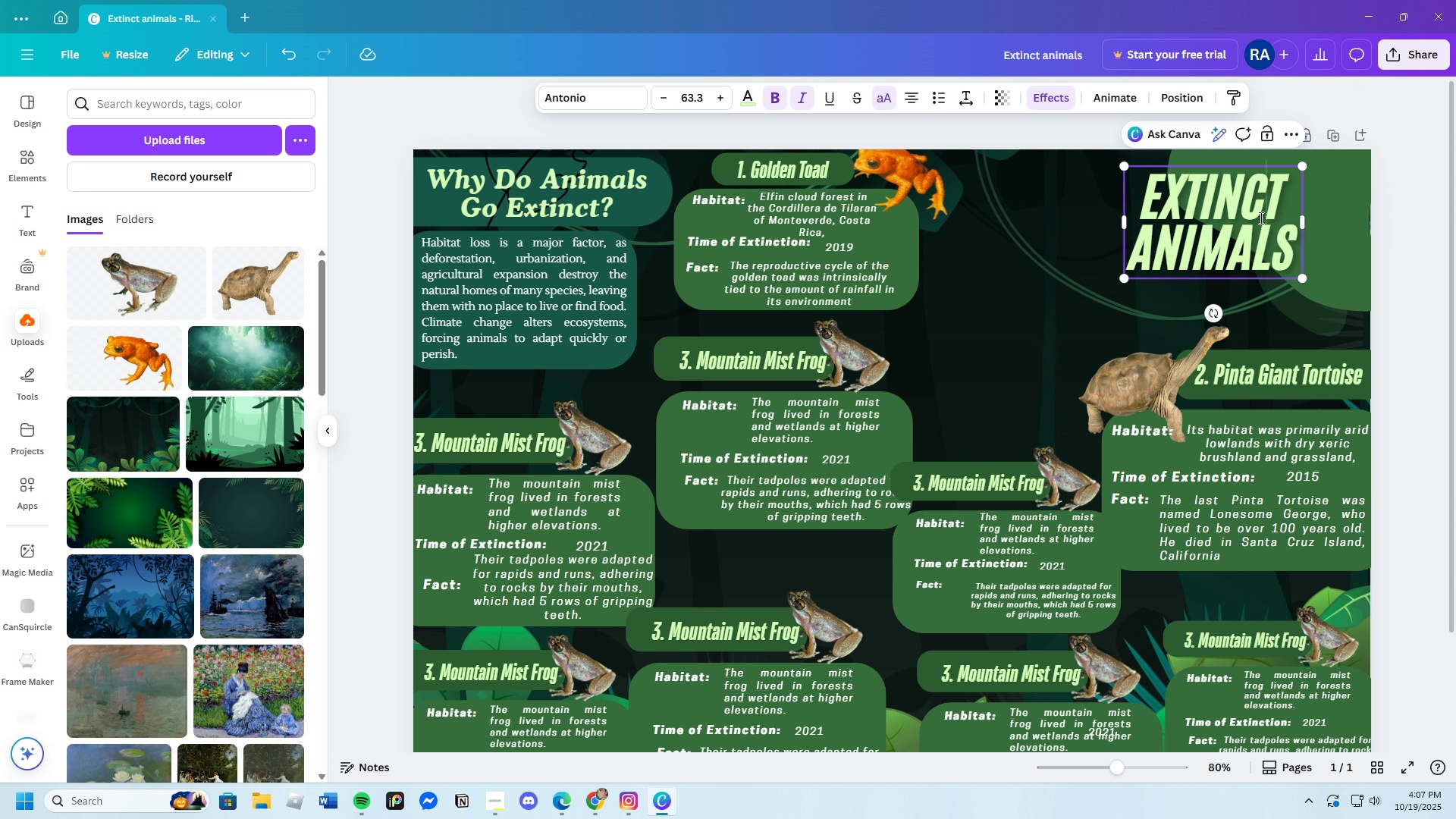 
left_click([1279, 217])
 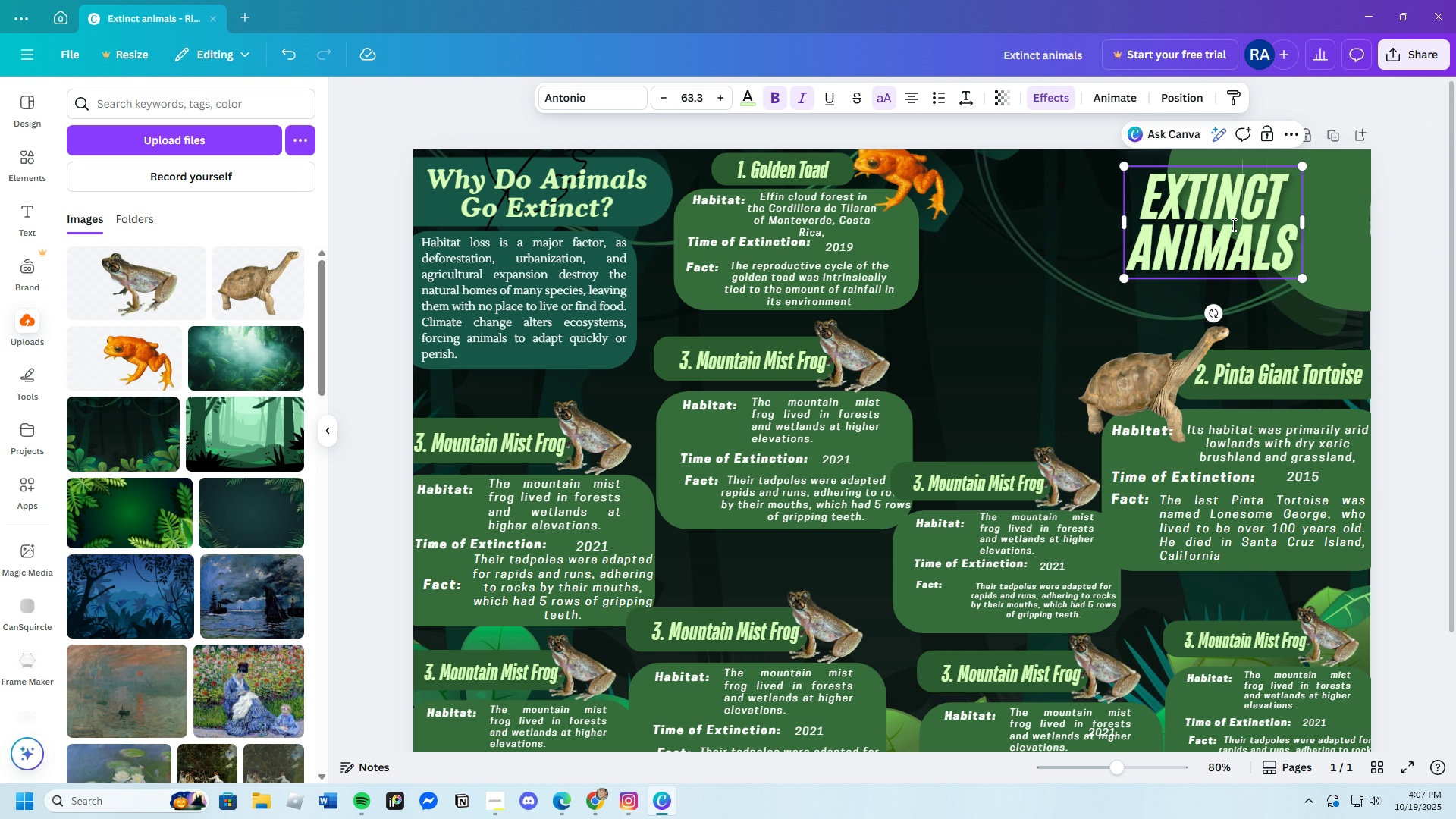 
left_click_drag(start_coordinate=[1232, 224], to_coordinate=[1255, 220])
 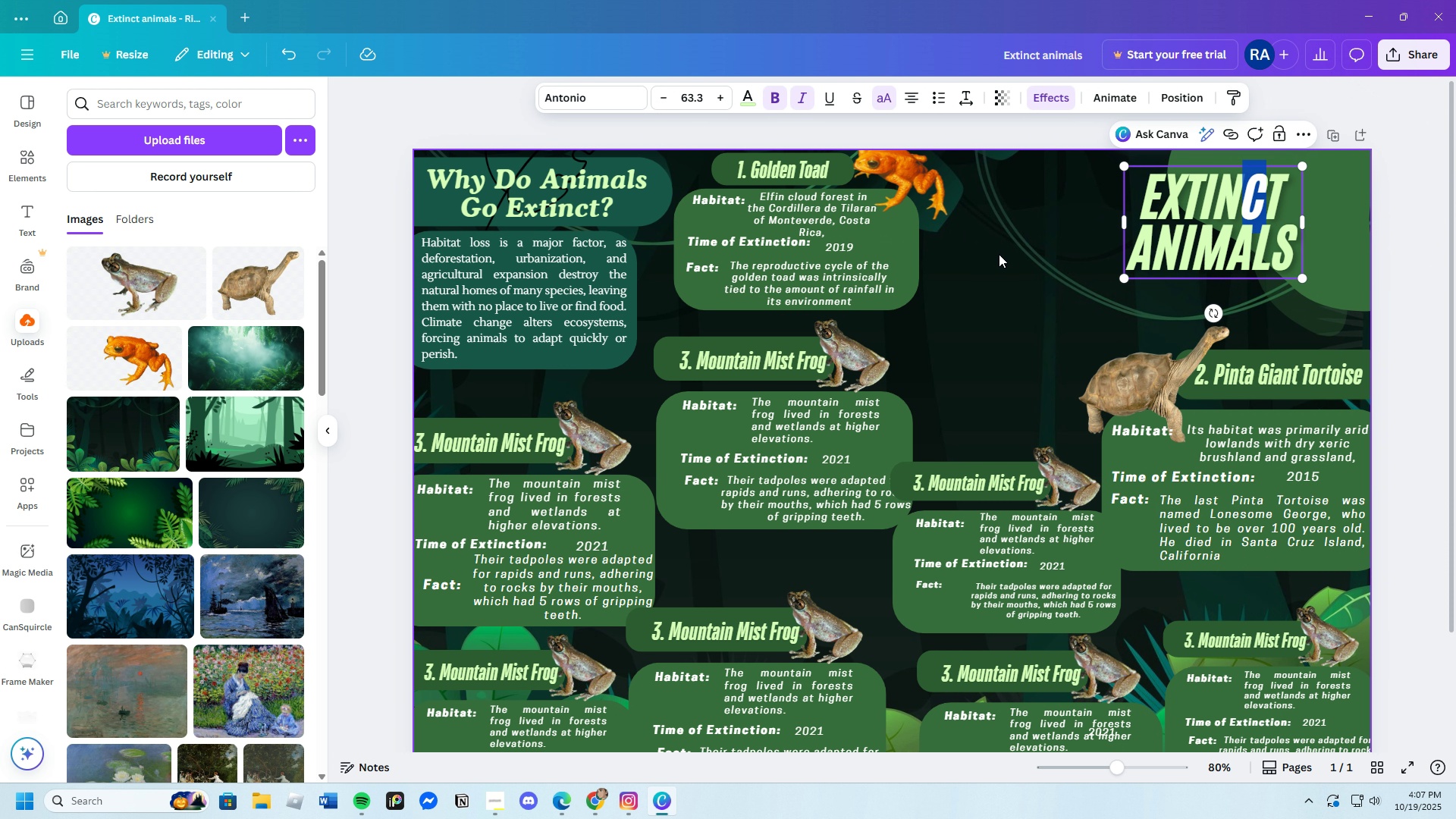 
left_click_drag(start_coordinate=[999, 254], to_coordinate=[1003, 256])
 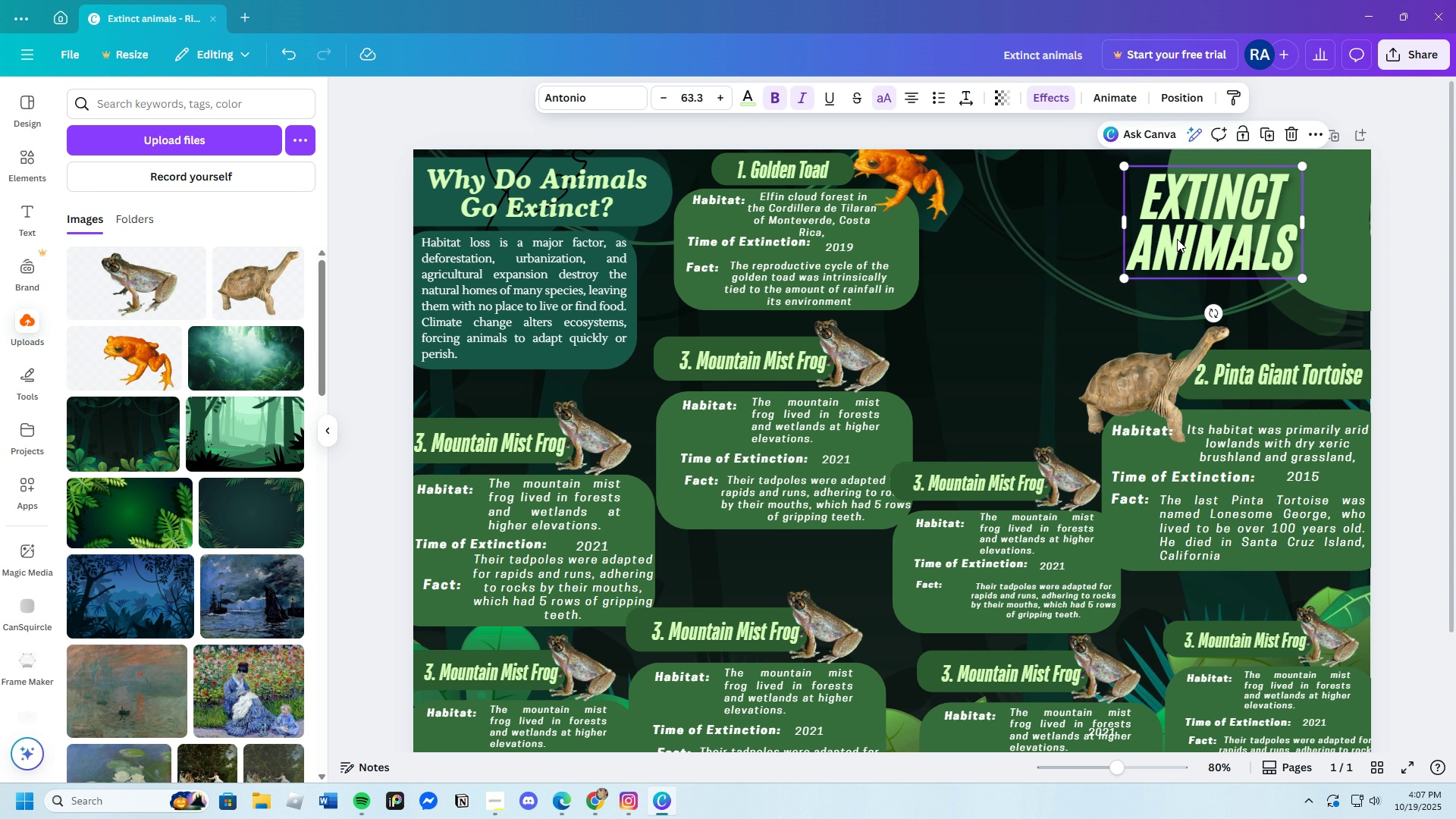 
left_click_drag(start_coordinate=[1176, 242], to_coordinate=[1250, 231])
 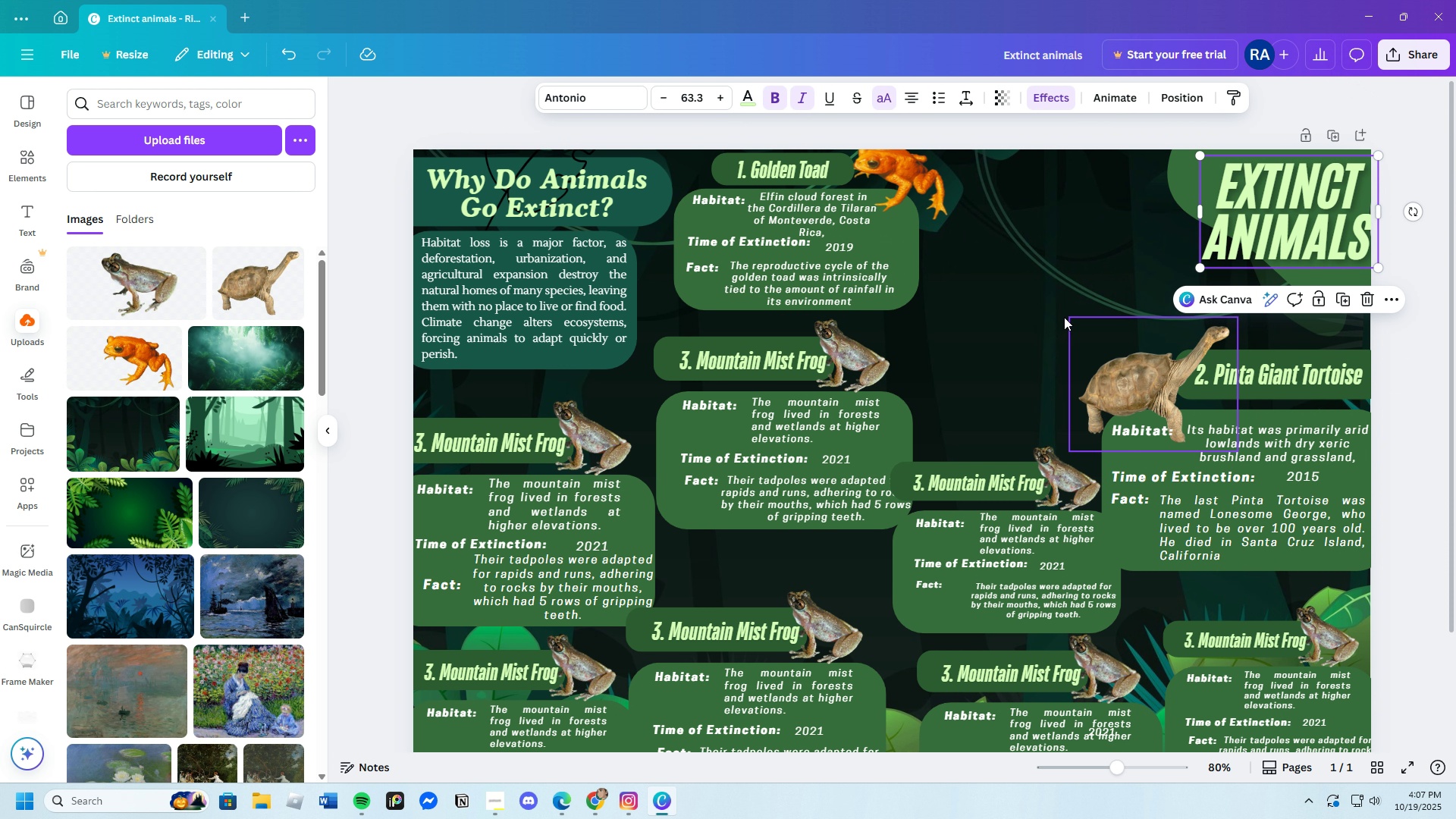 
left_click_drag(start_coordinate=[1043, 300], to_coordinate=[1207, 442])
 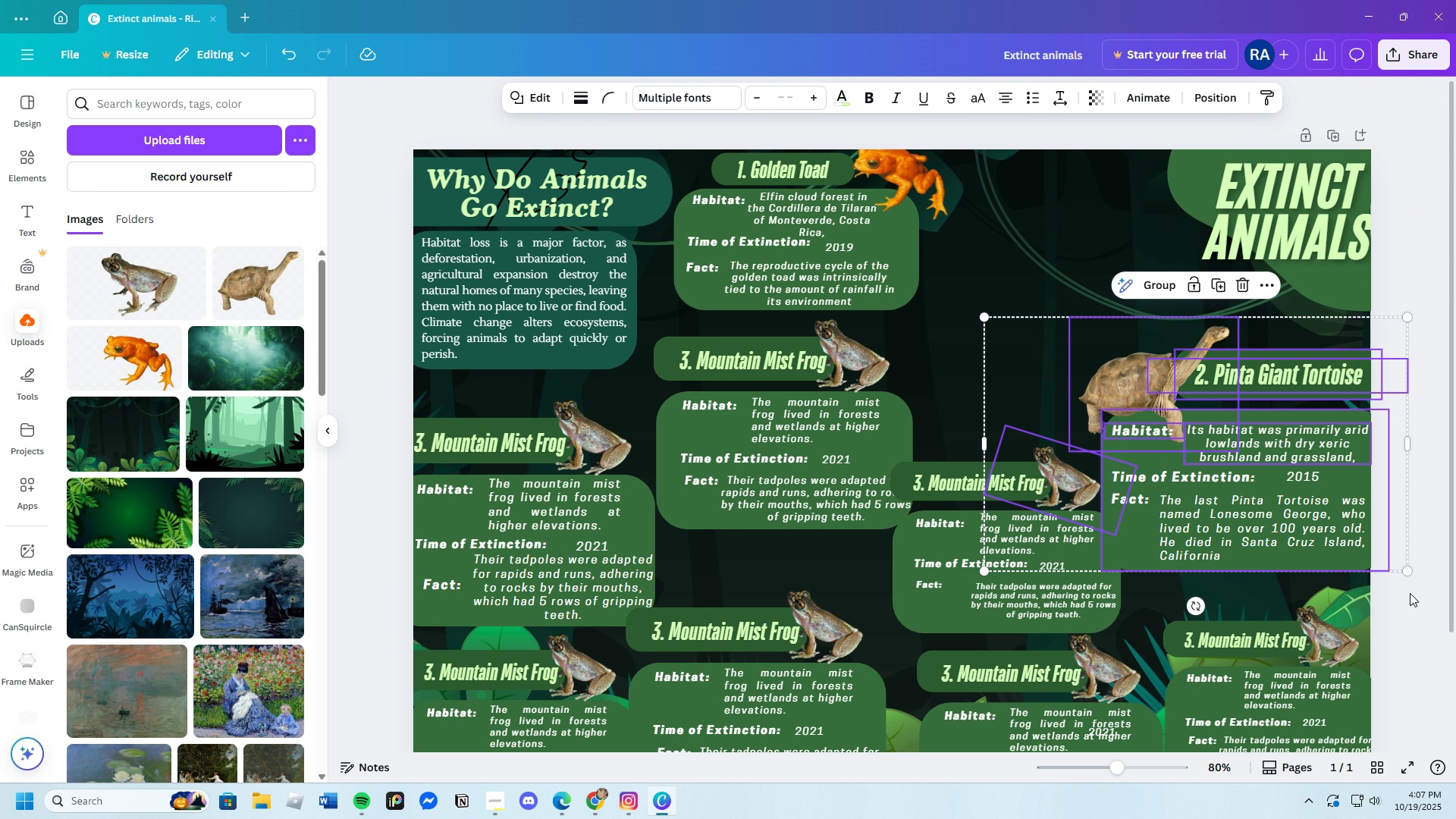 
left_click_drag(start_coordinate=[1410, 593], to_coordinate=[1410, 598])
 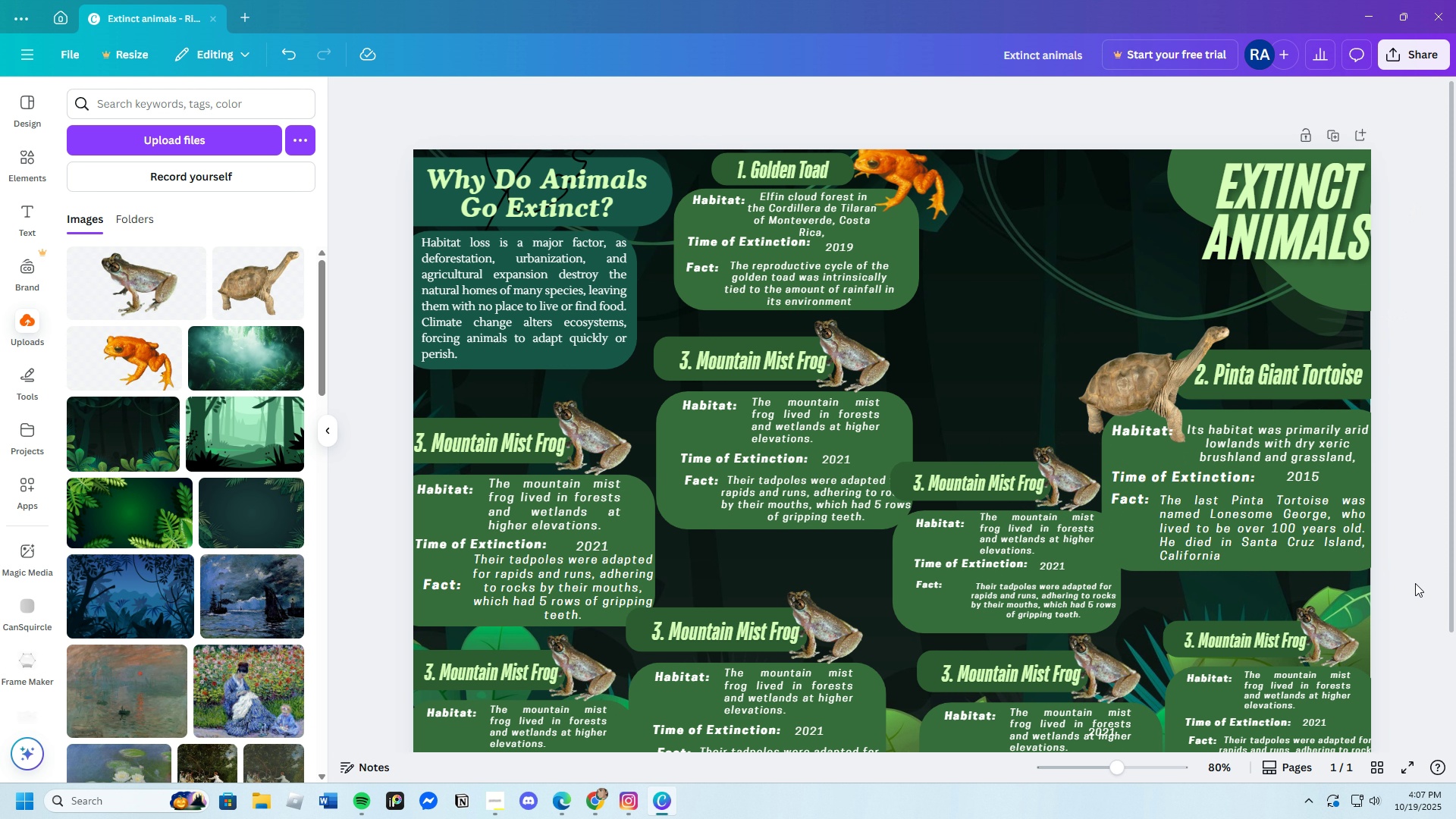 
left_click_drag(start_coordinate=[1416, 581], to_coordinate=[1170, 394])
 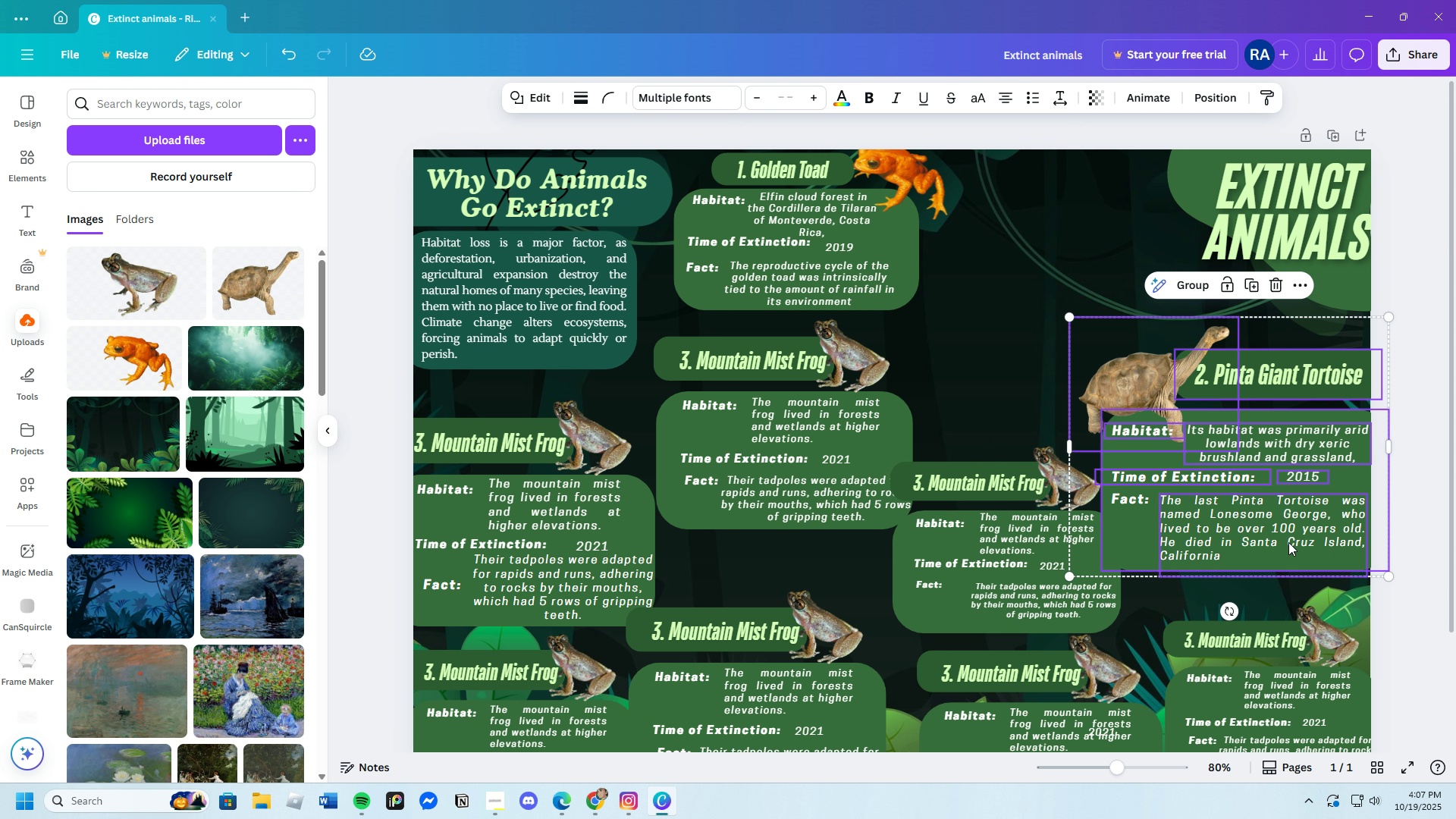 
left_click_drag(start_coordinate=[1288, 542], to_coordinate=[1144, 417])
 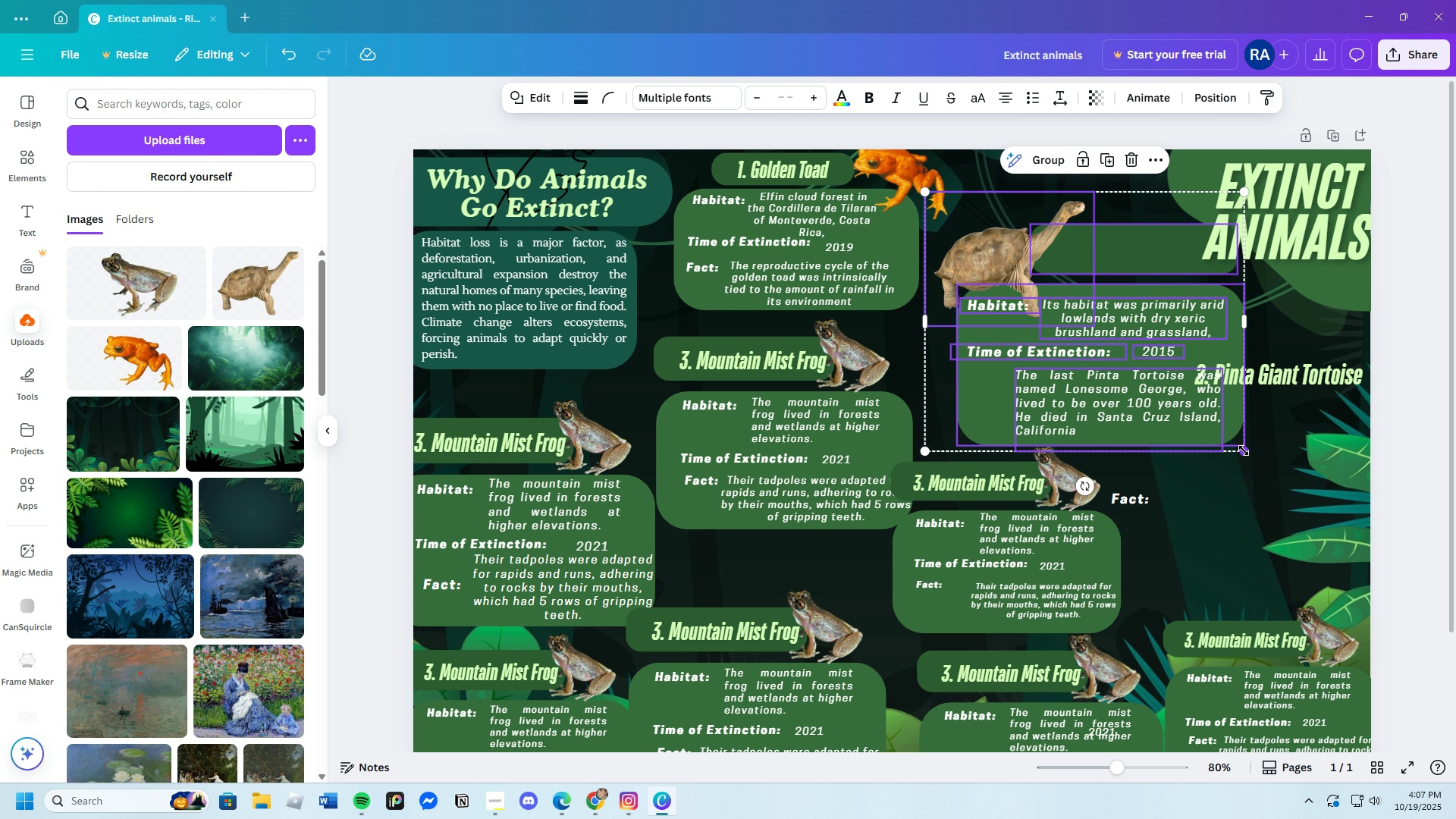 
left_click_drag(start_coordinate=[1244, 450], to_coordinate=[1194, 419])
 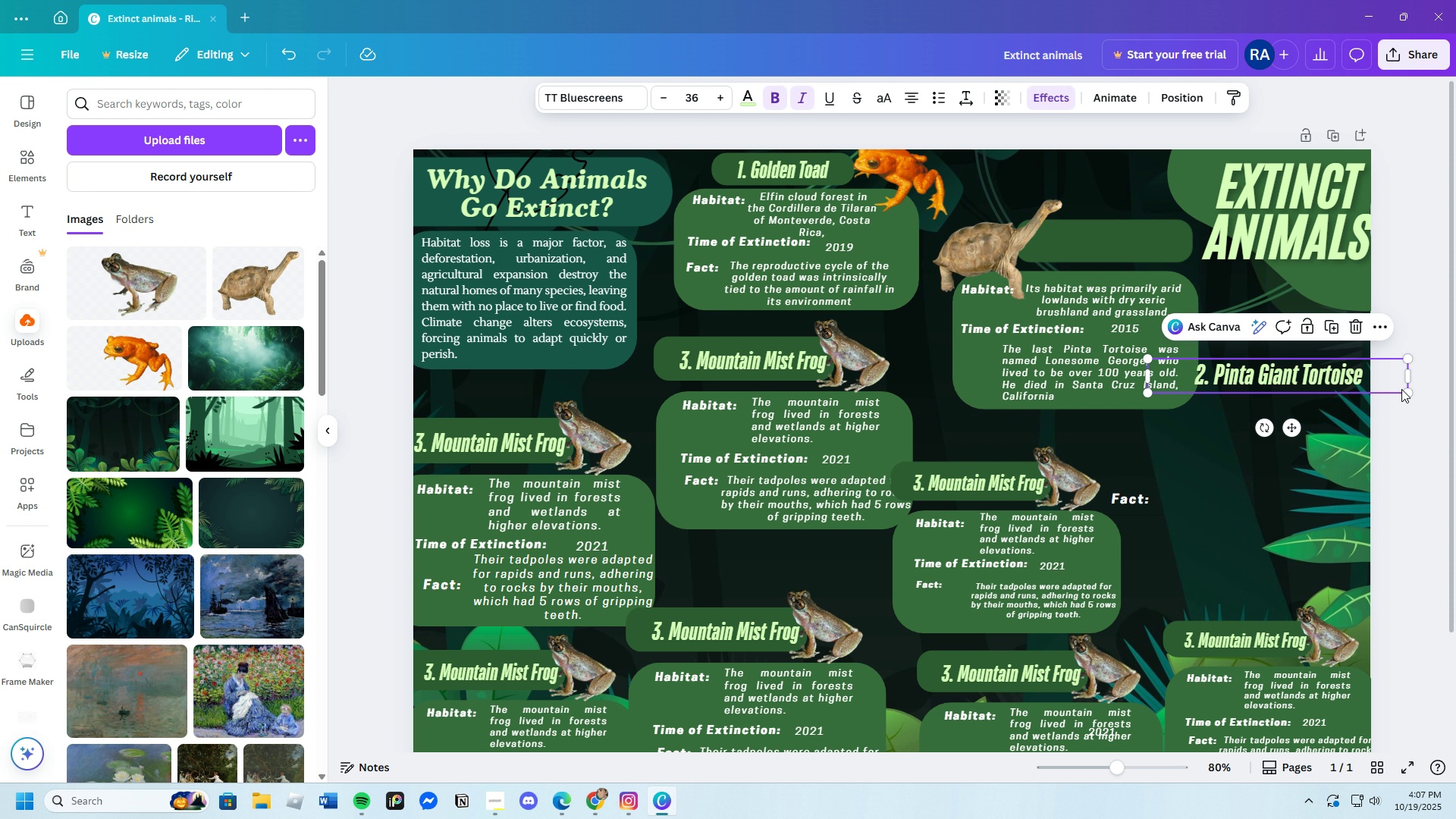 
left_click_drag(start_coordinate=[1407, 393], to_coordinate=[1351, 377])
 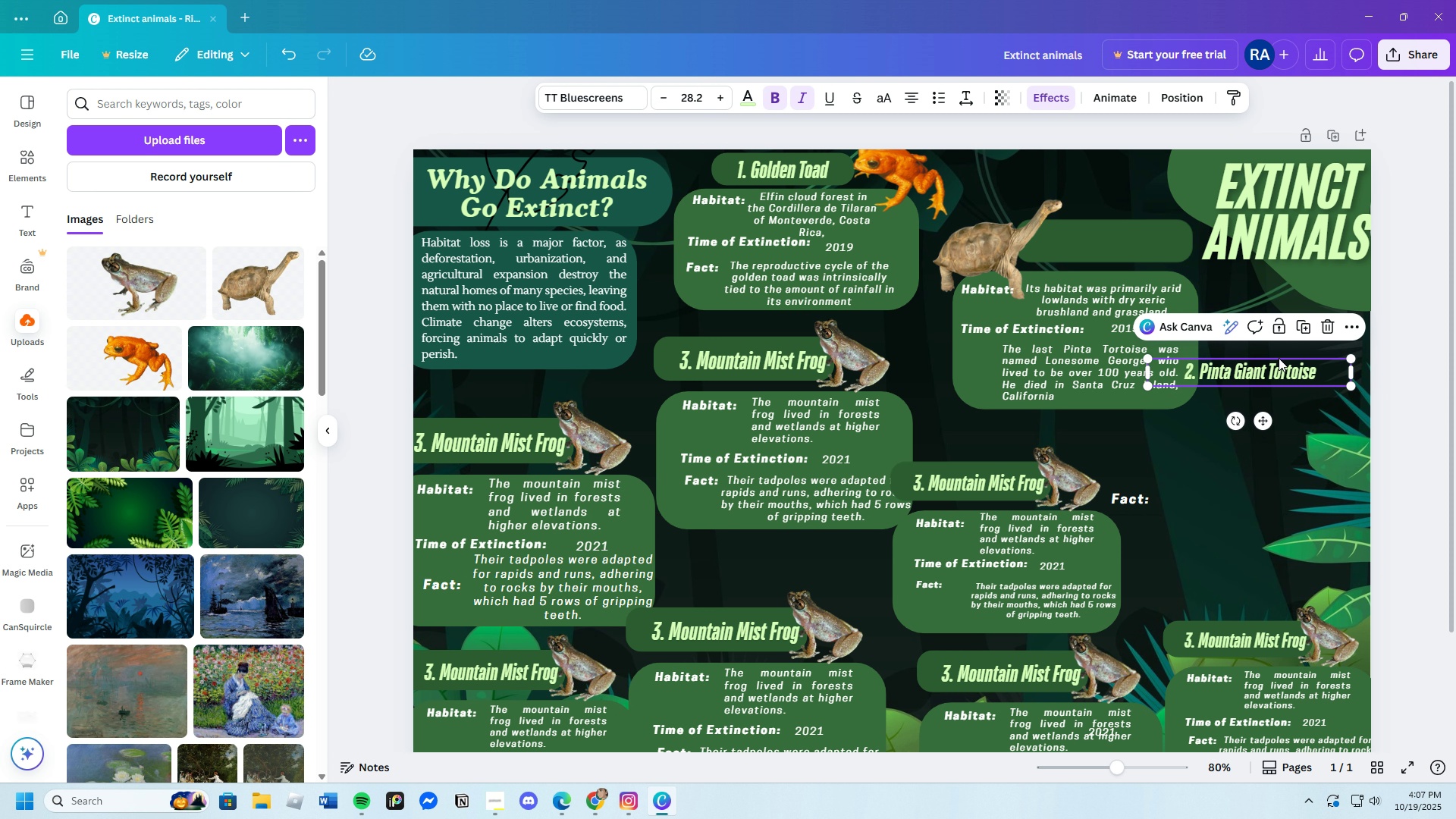 
left_click_drag(start_coordinate=[1284, 365], to_coordinate=[1125, 235])
 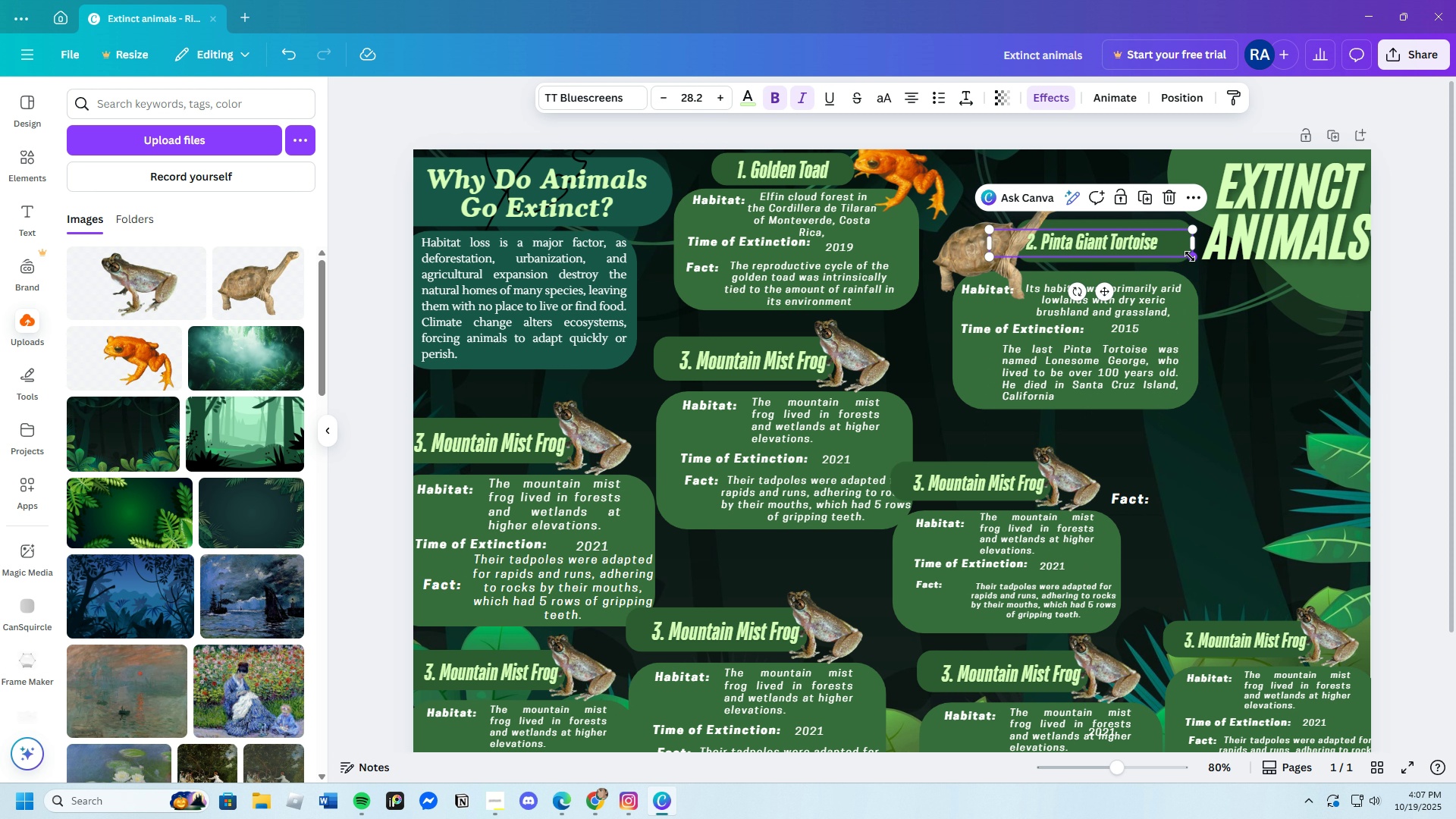 
left_click_drag(start_coordinate=[1192, 256], to_coordinate=[1210, 257])
 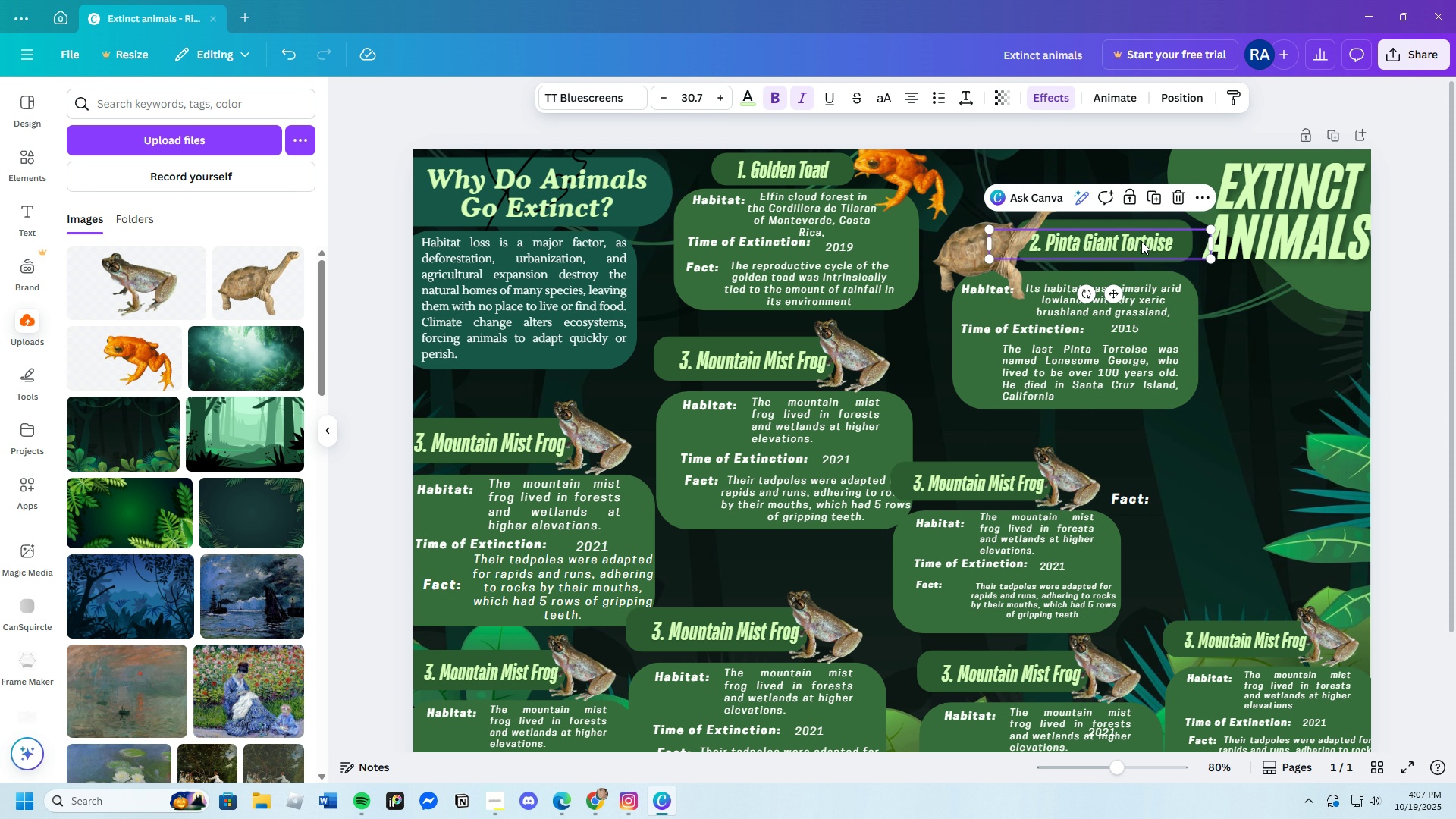 
left_click_drag(start_coordinate=[1141, 241], to_coordinate=[1147, 237])
 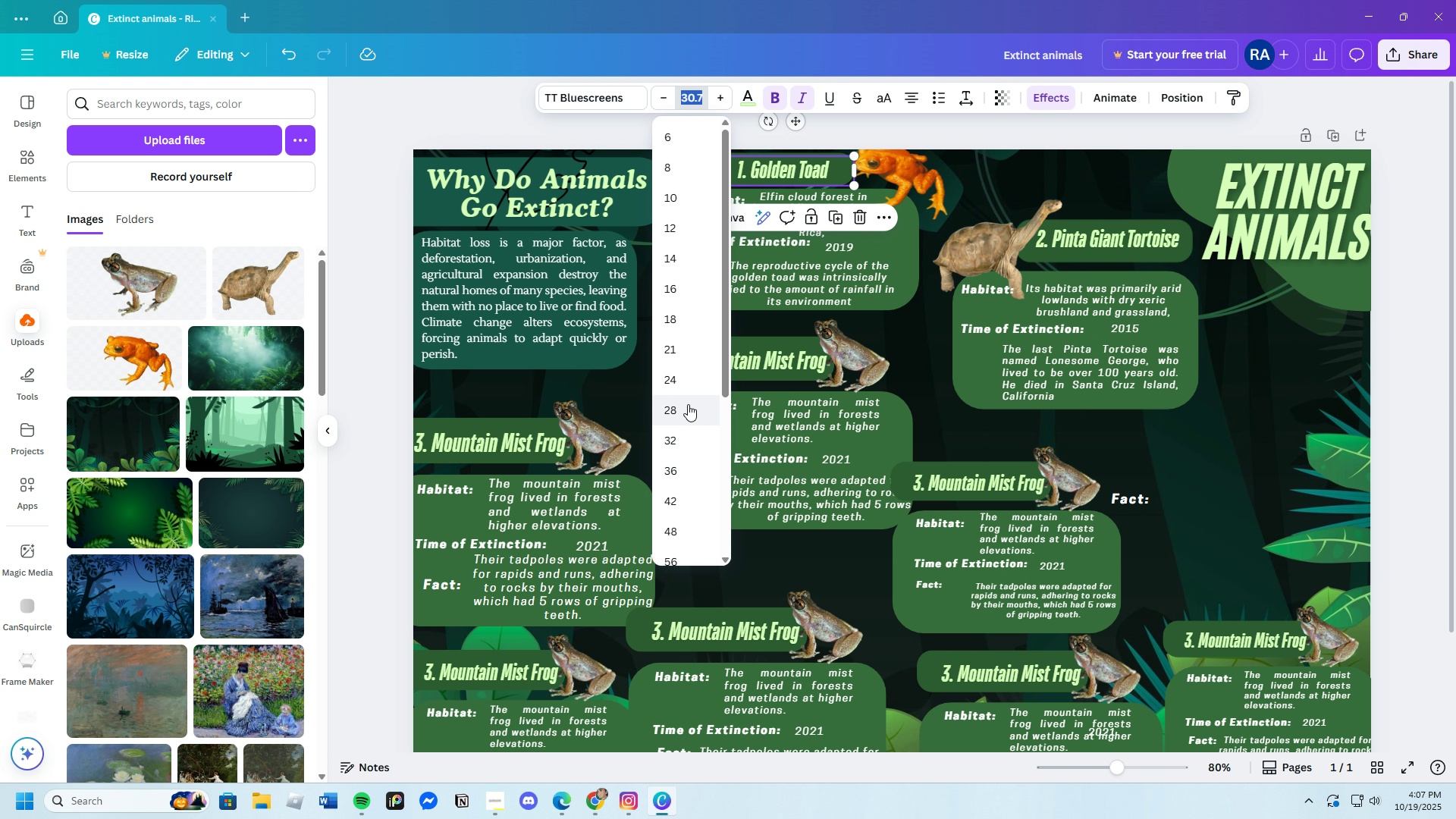 
left_click([673, 438])
 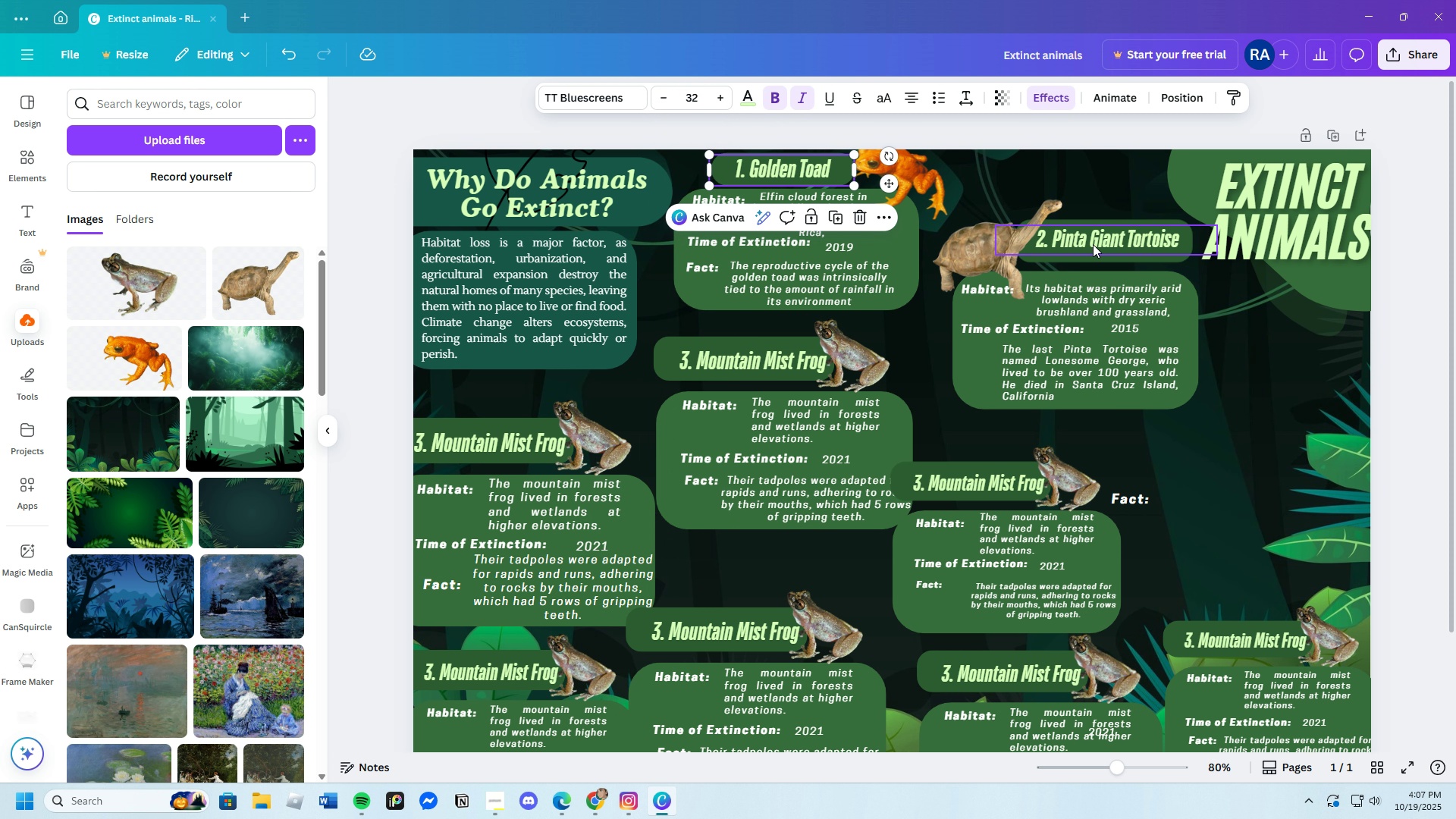 
left_click([1093, 244])
 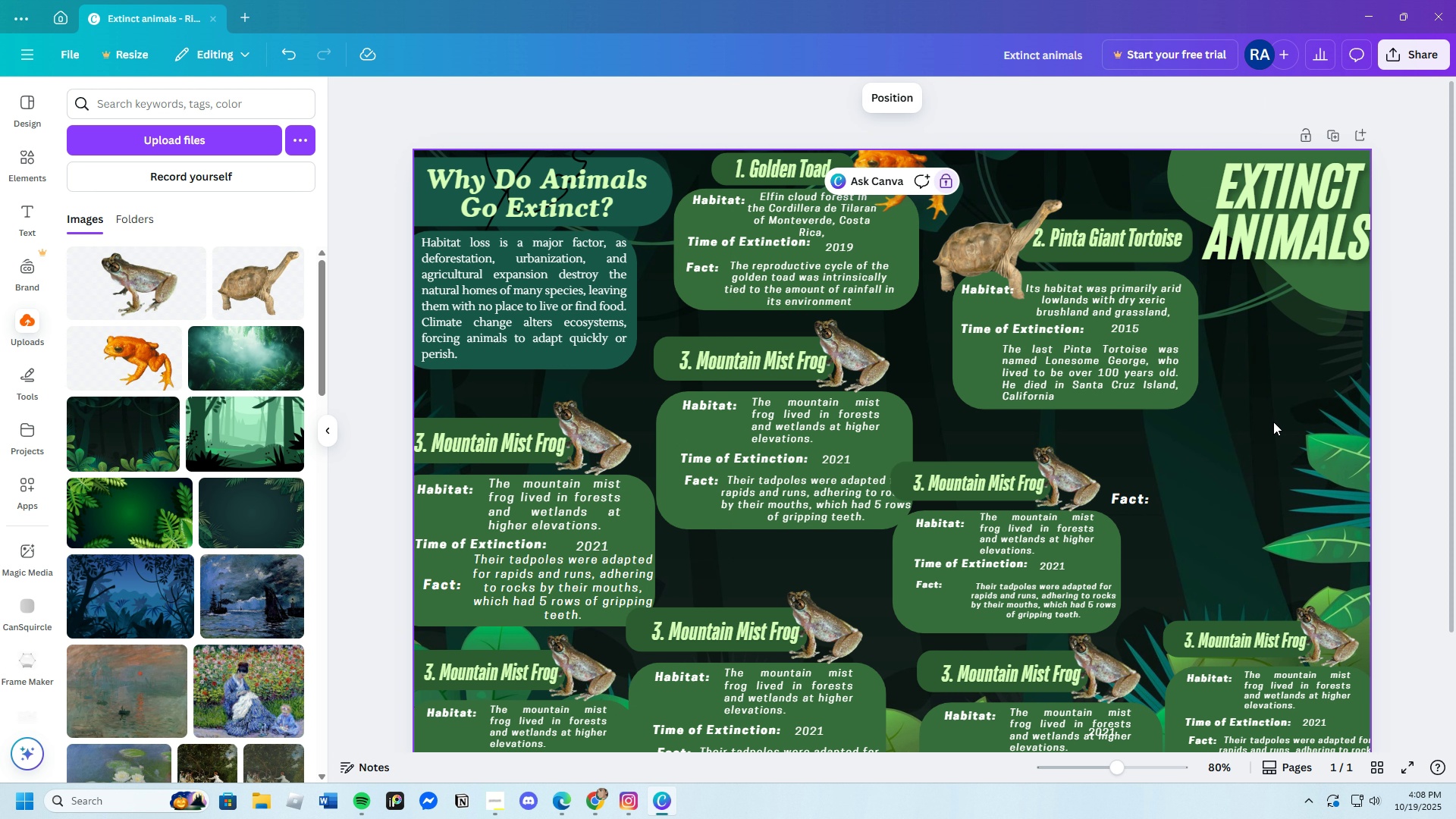 
wait(7.26)
 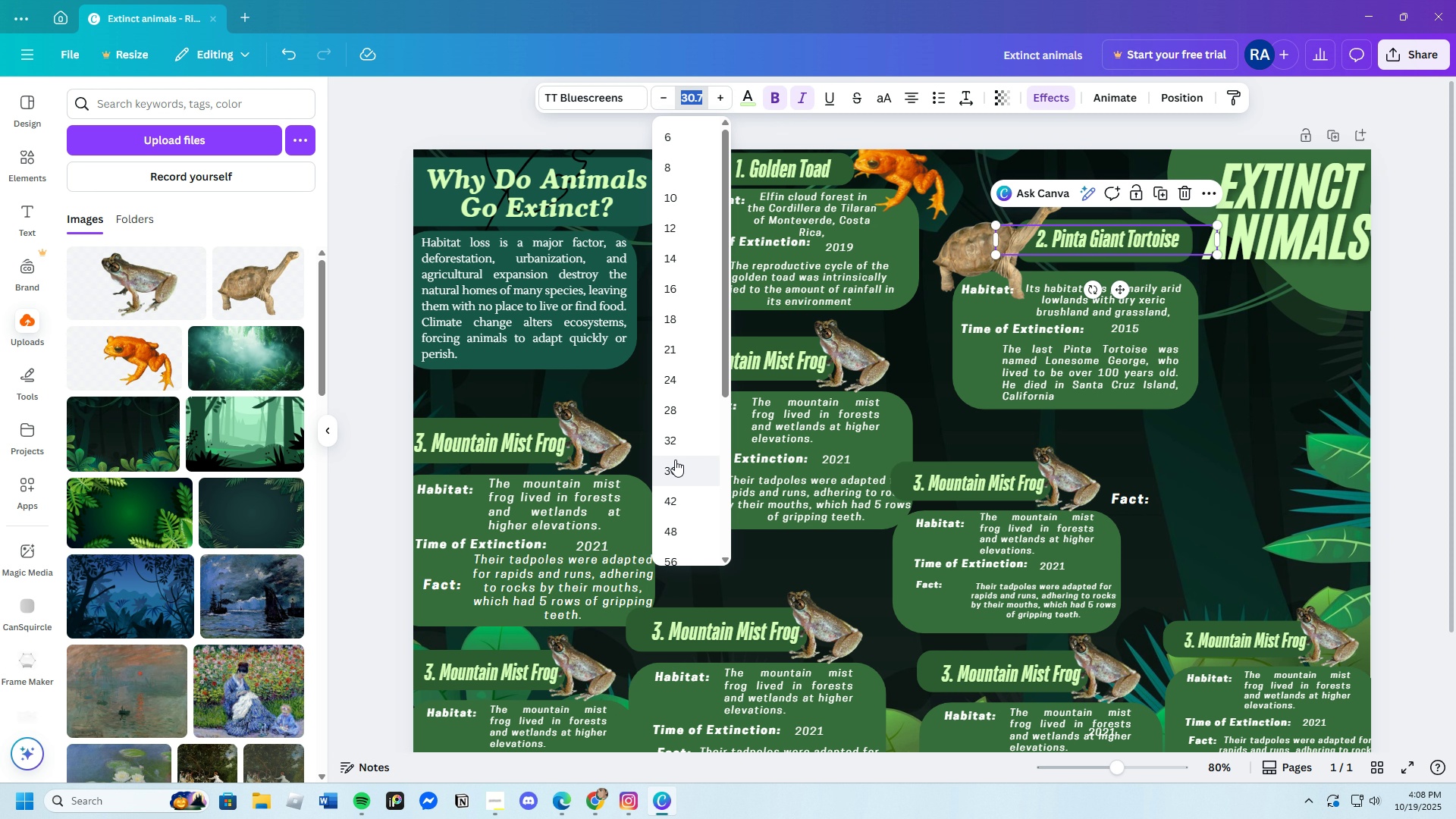 
scroll: coordinate [1205, 450], scroll_direction: down, amount: 1.0
 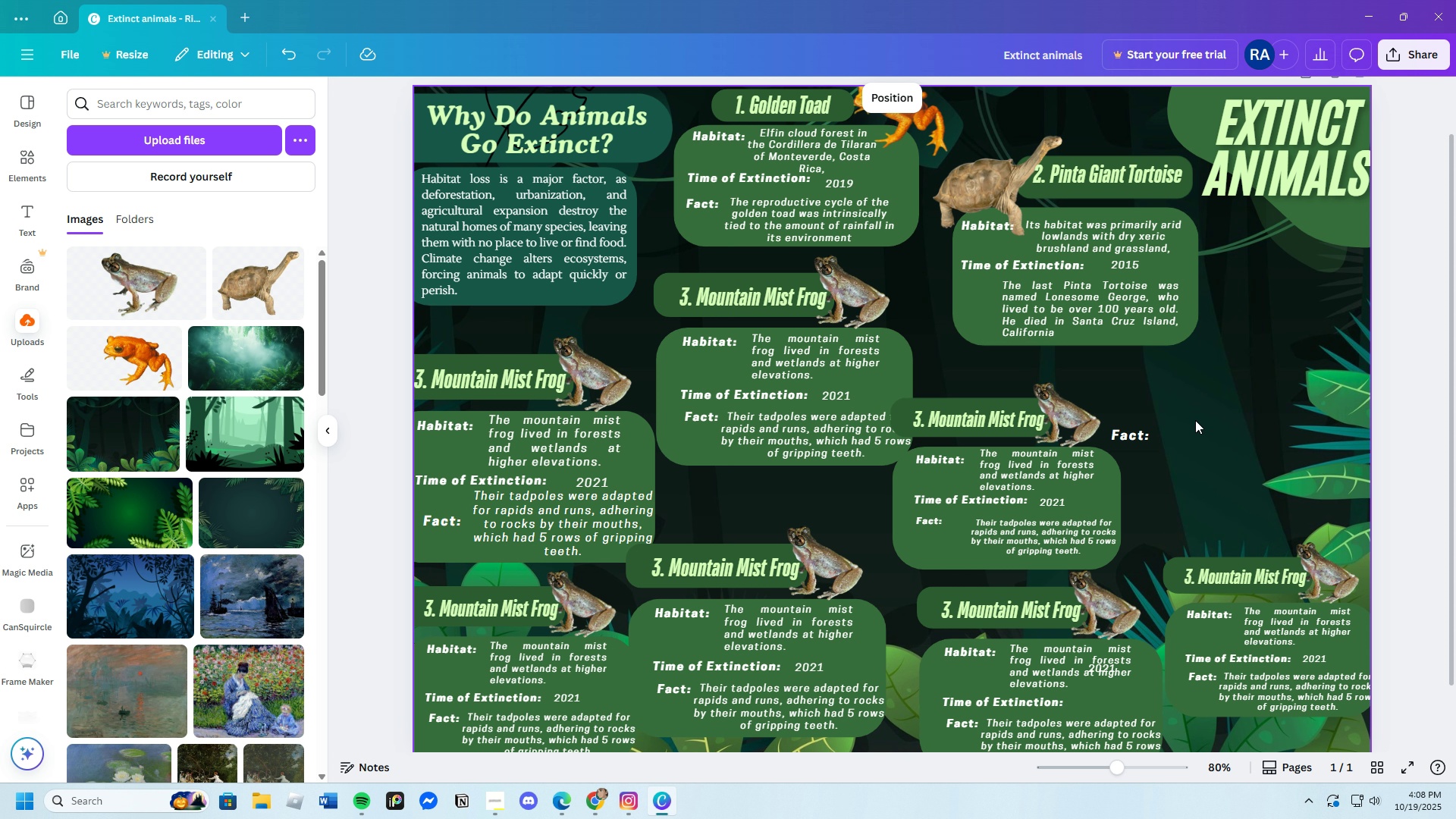 
scroll: coordinate [1195, 420], scroll_direction: up, amount: 1.0
 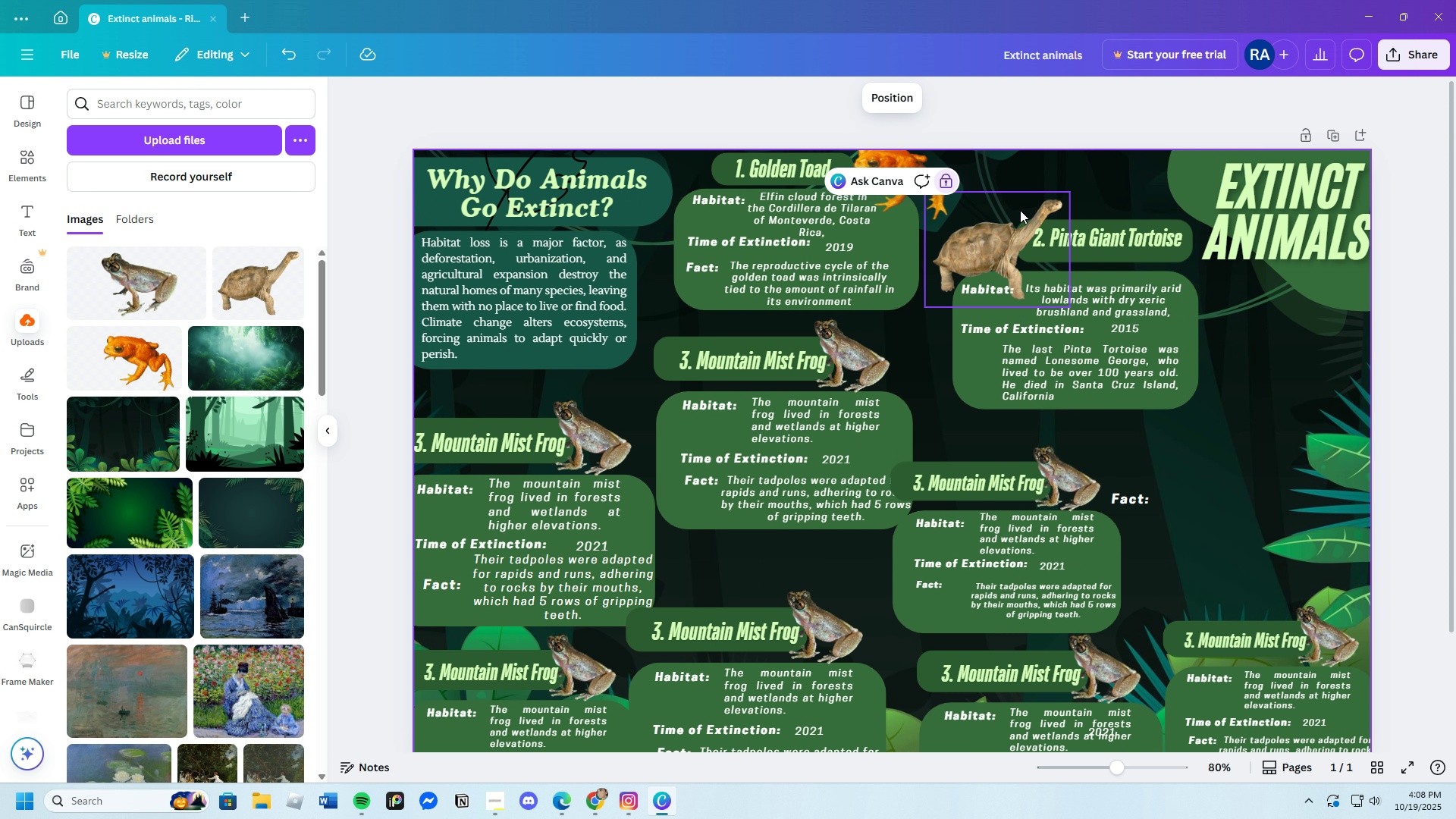 
left_click_drag(start_coordinate=[1010, 168], to_coordinate=[1108, 344])
 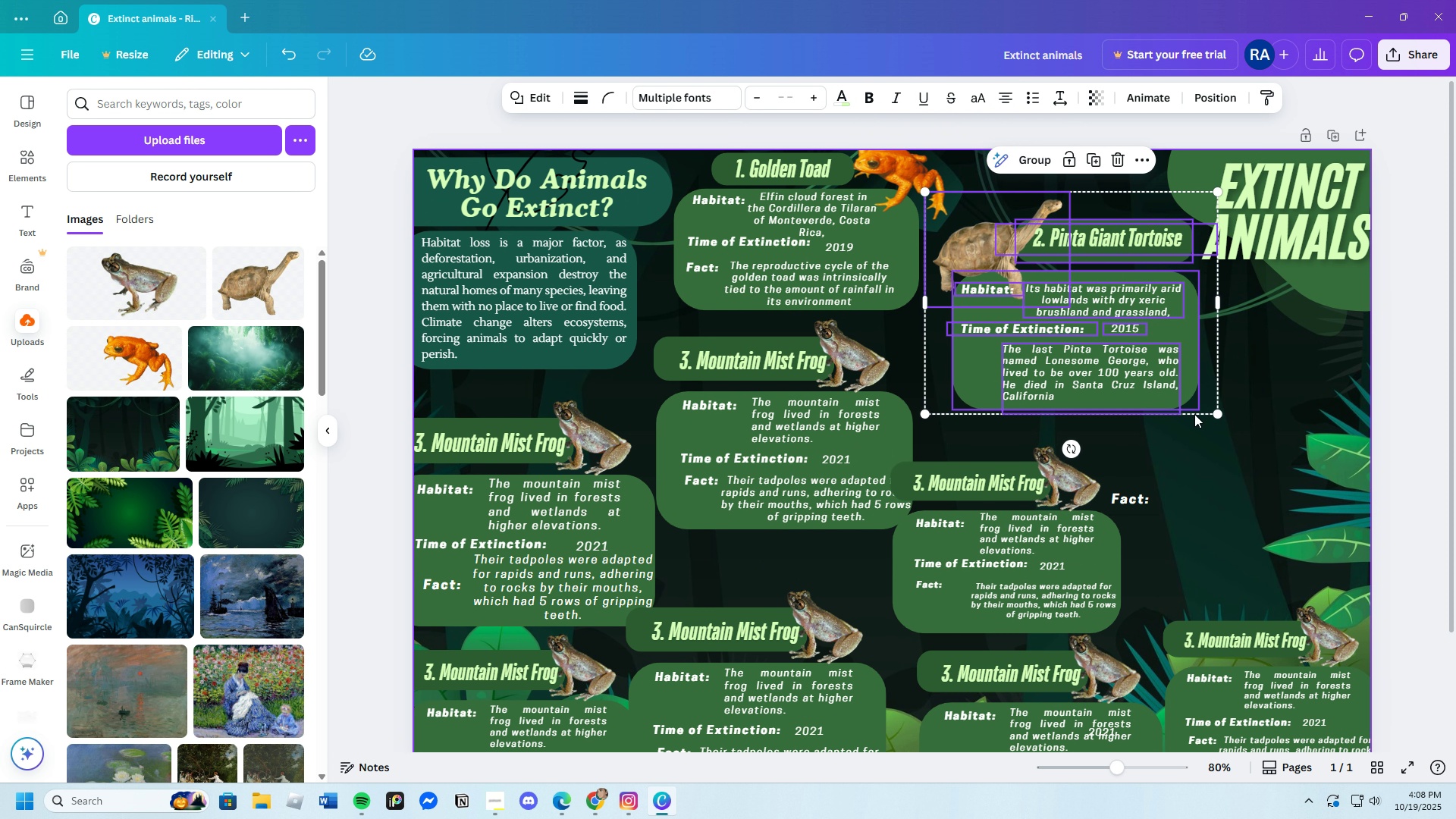 
left_click_drag(start_coordinate=[1172, 428], to_coordinate=[1164, 416])
 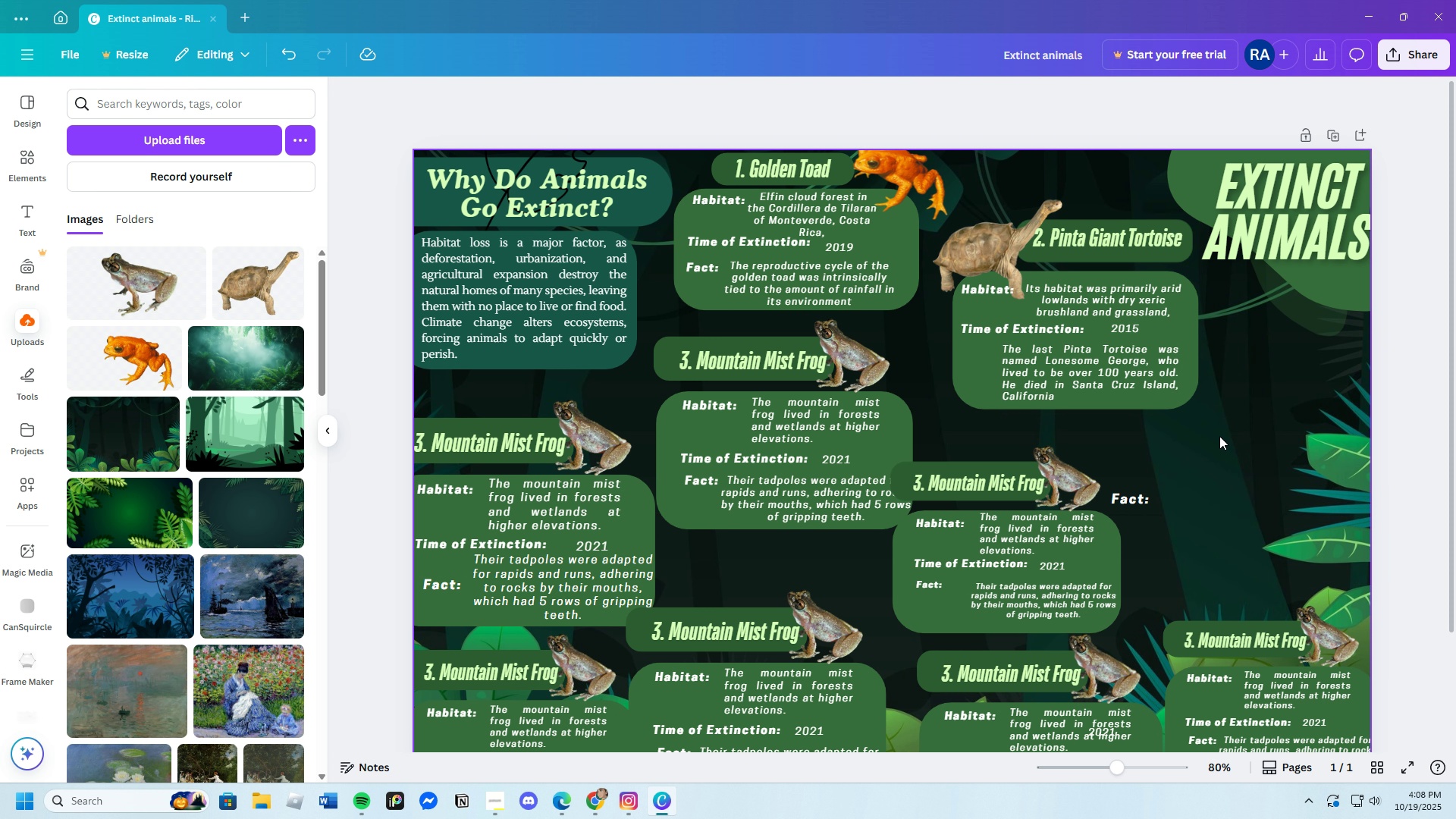 
left_click_drag(start_coordinate=[1207, 420], to_coordinate=[987, 290])
 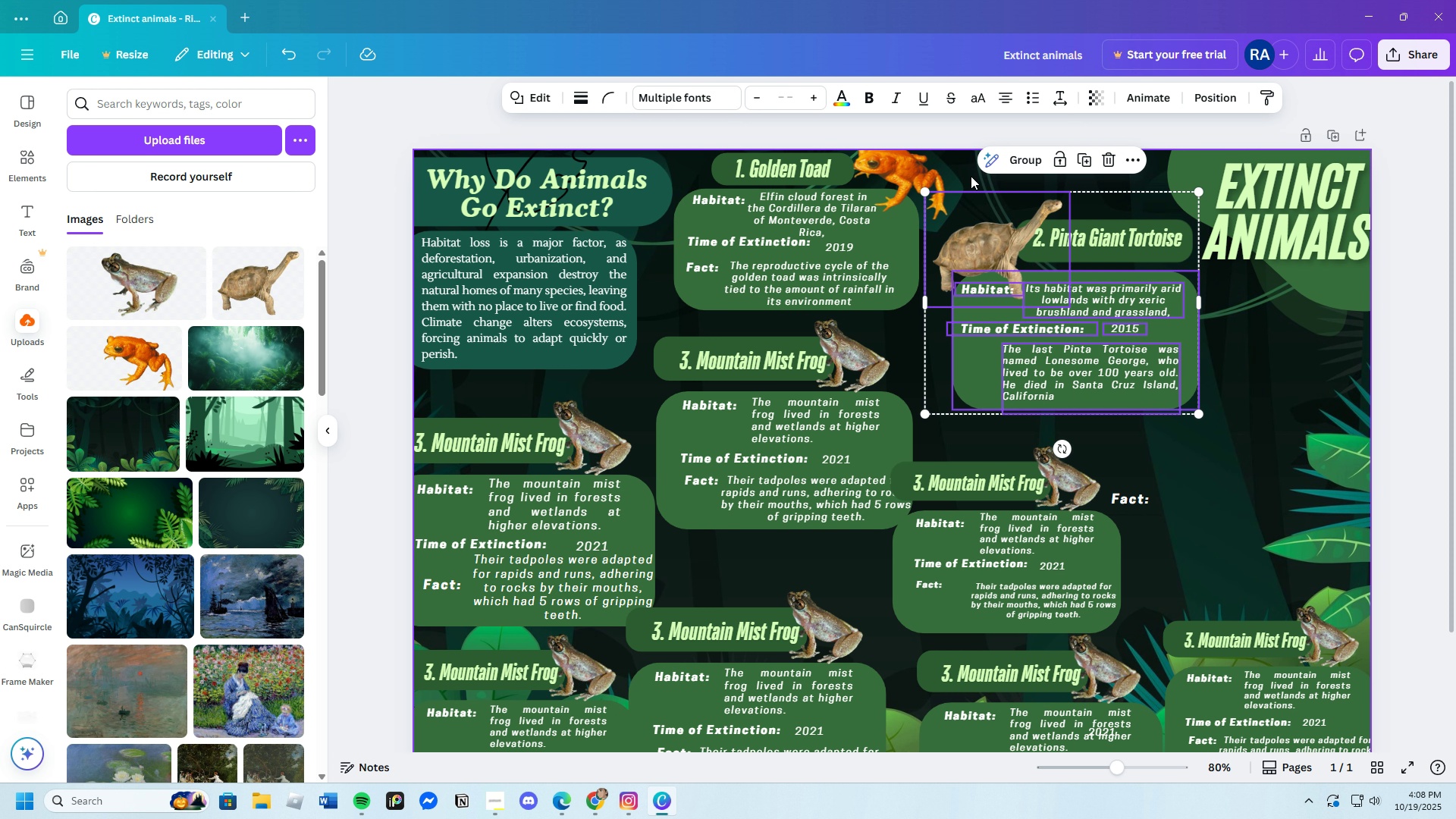 
left_click([971, 175])
 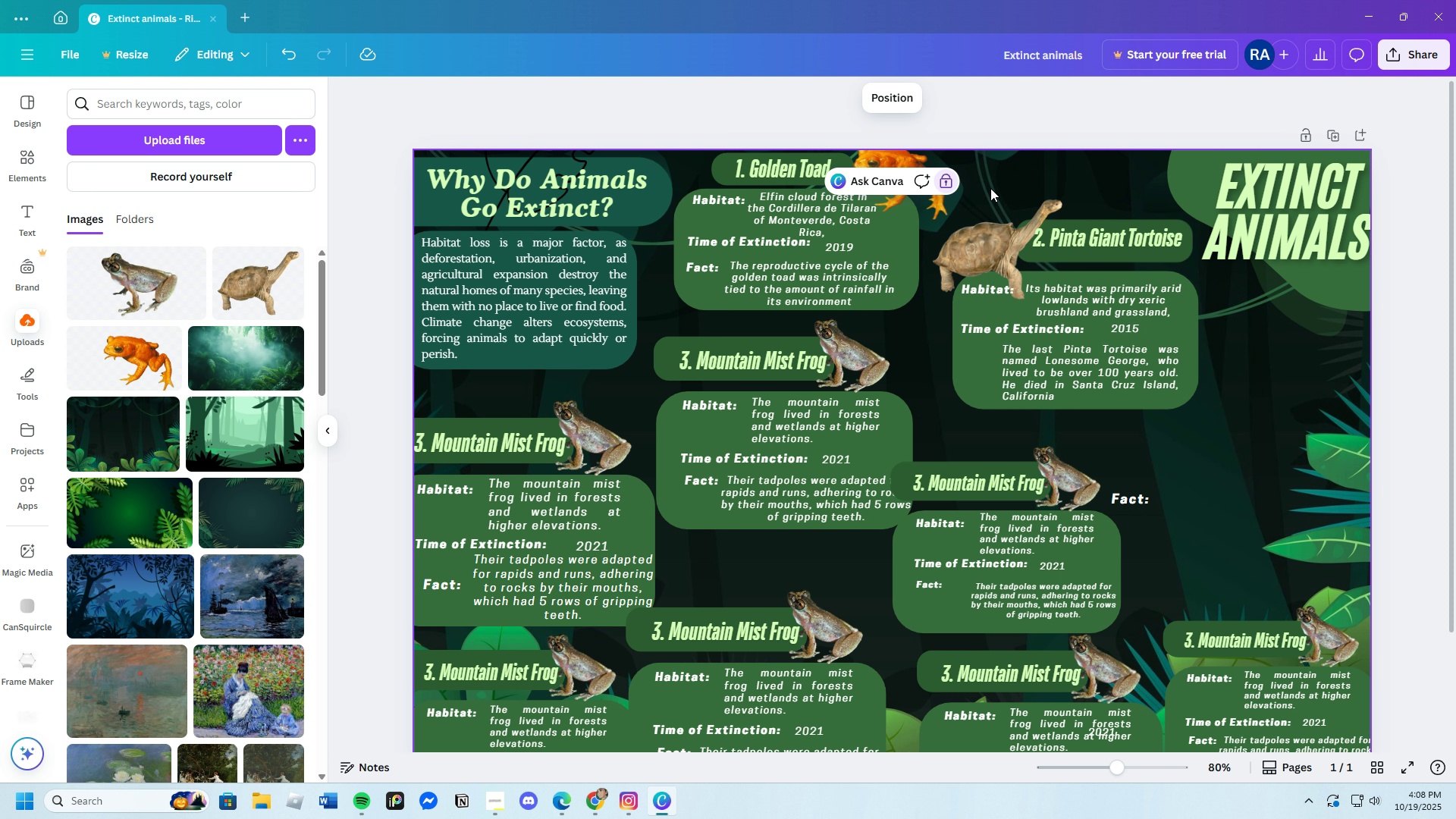 
left_click_drag(start_coordinate=[989, 187], to_coordinate=[1069, 292])
 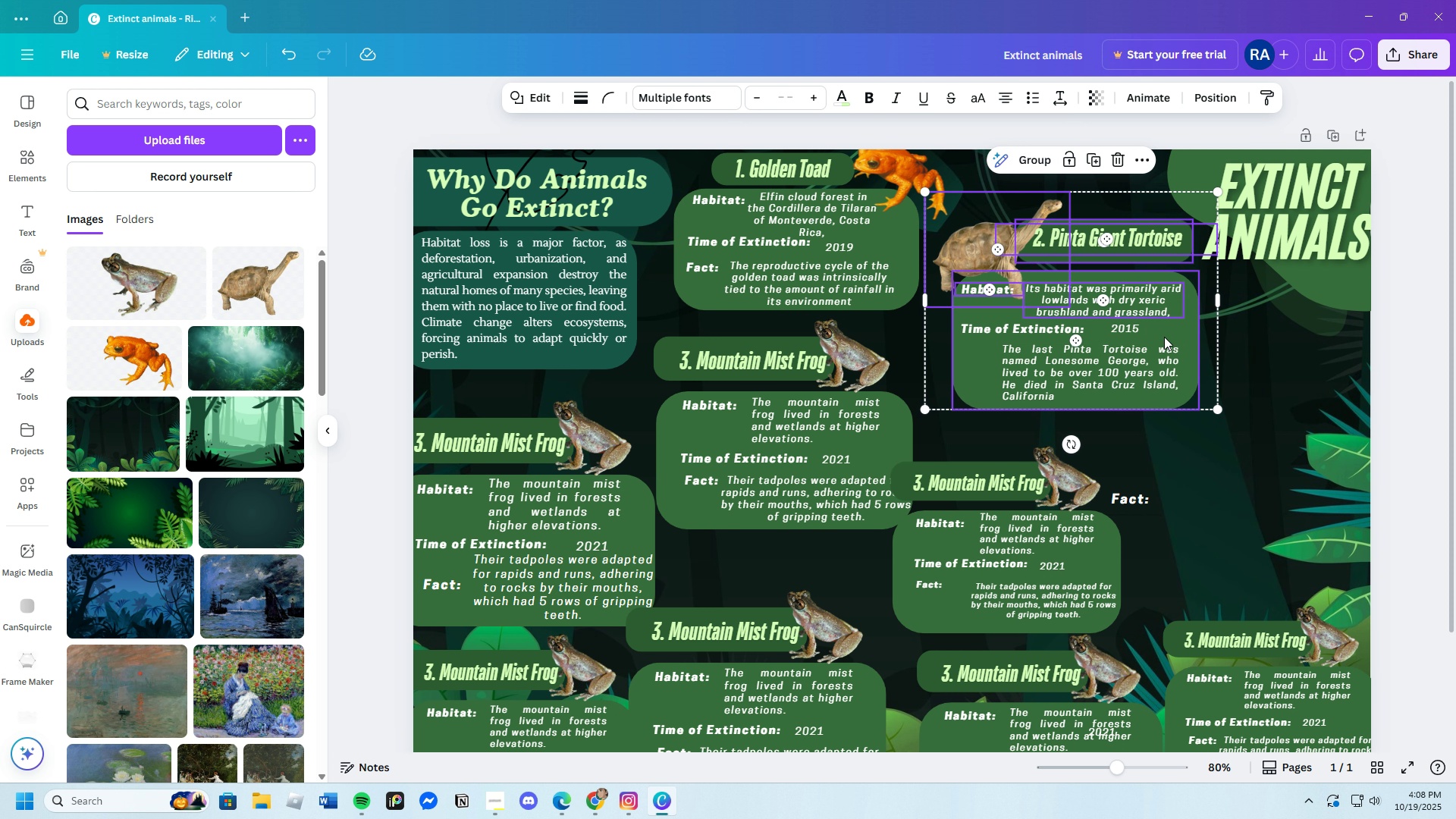 
left_click_drag(start_coordinate=[1166, 336], to_coordinate=[1156, 298])
 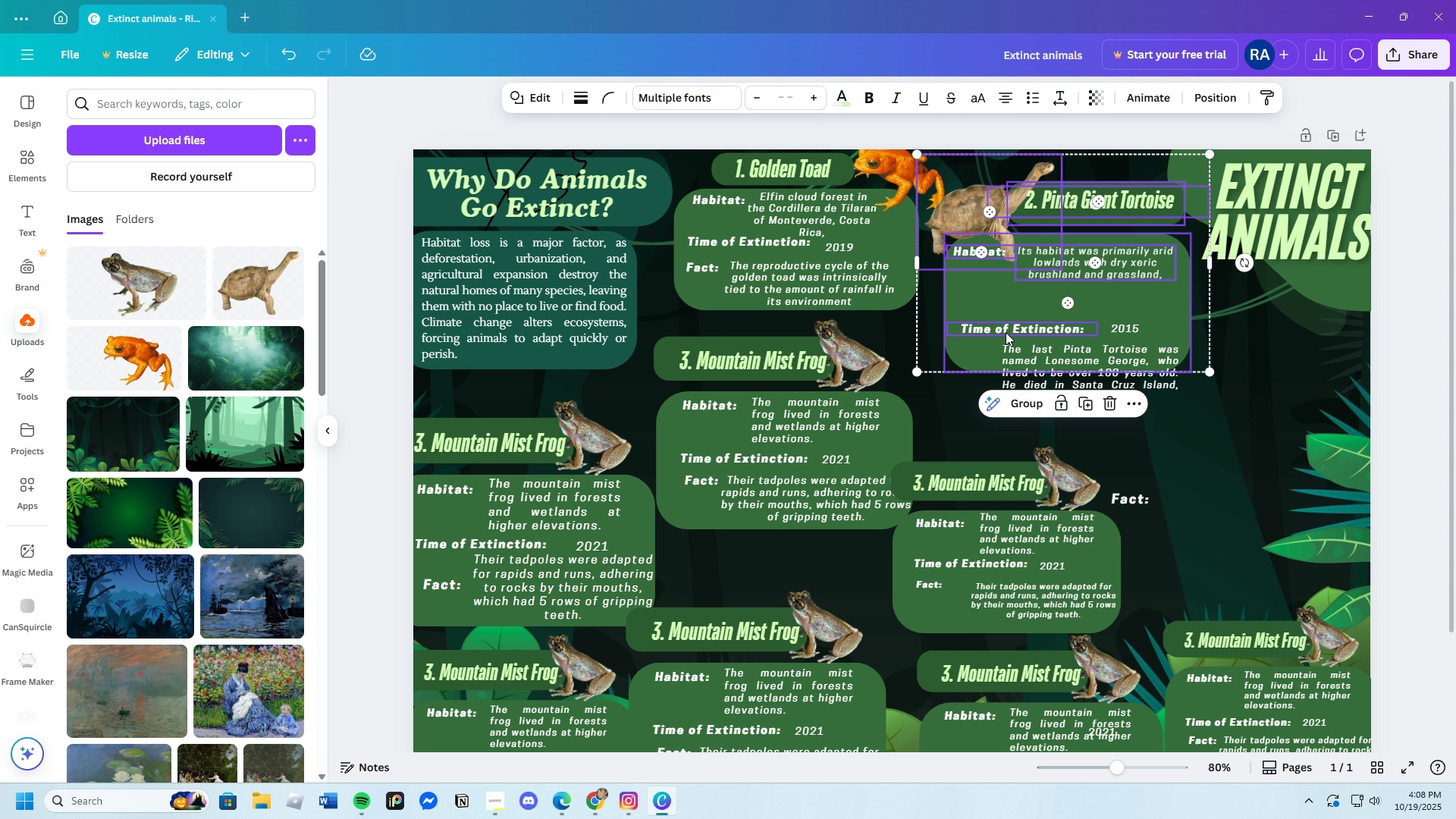 
left_click([1006, 332])
 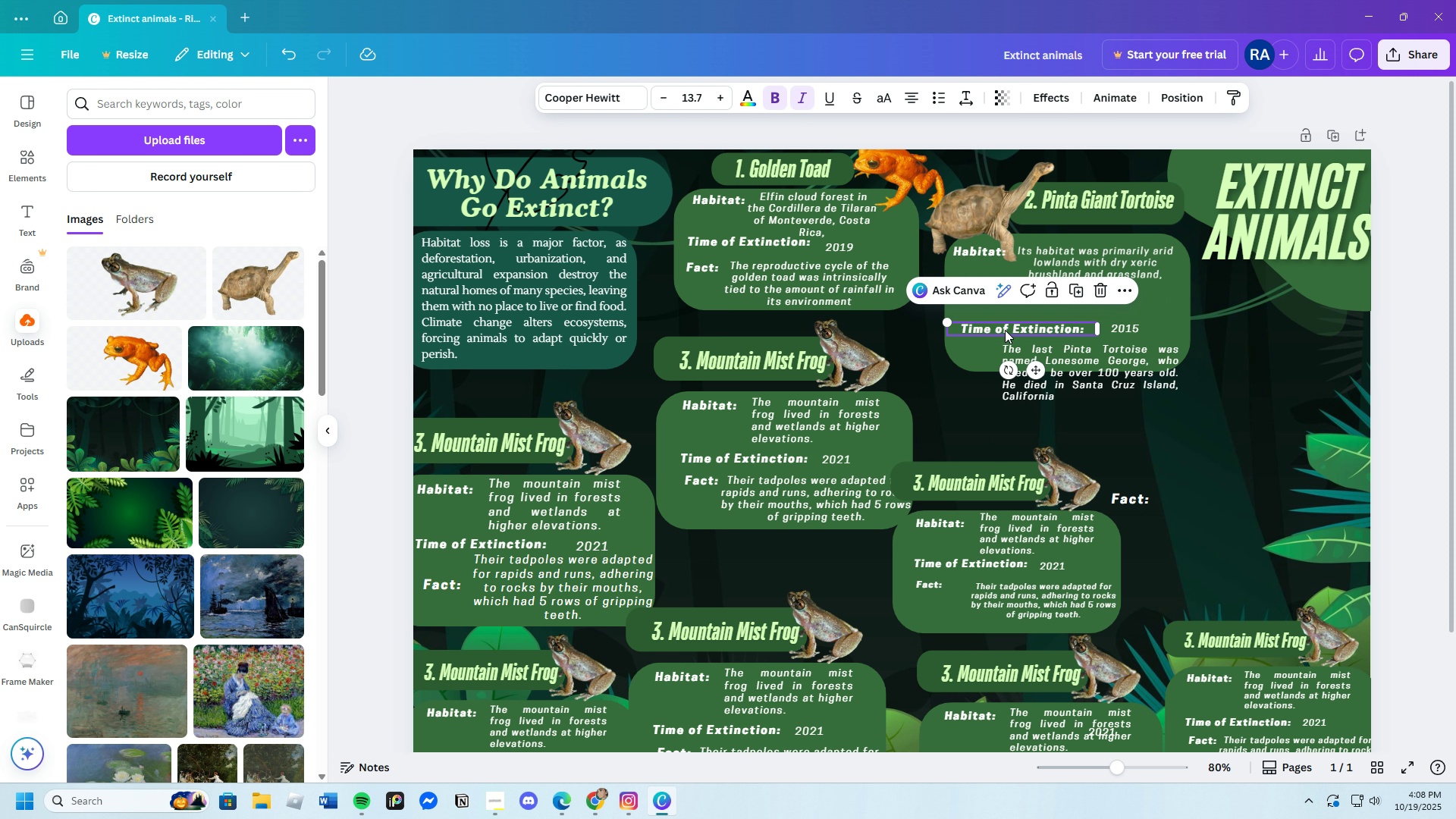 
left_click_drag(start_coordinate=[1005, 331], to_coordinate=[999, 297])
 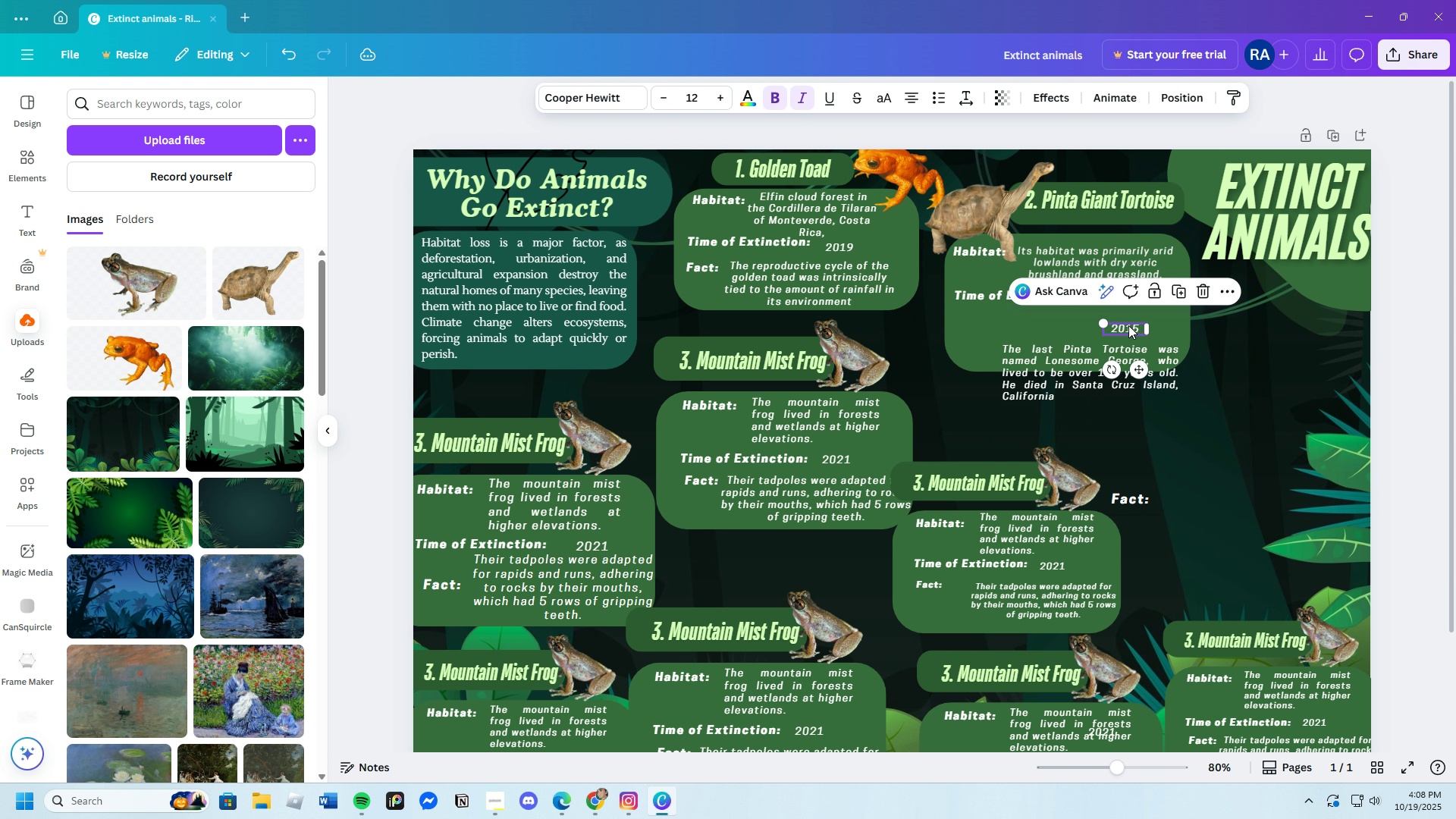 
left_click([1128, 325])
 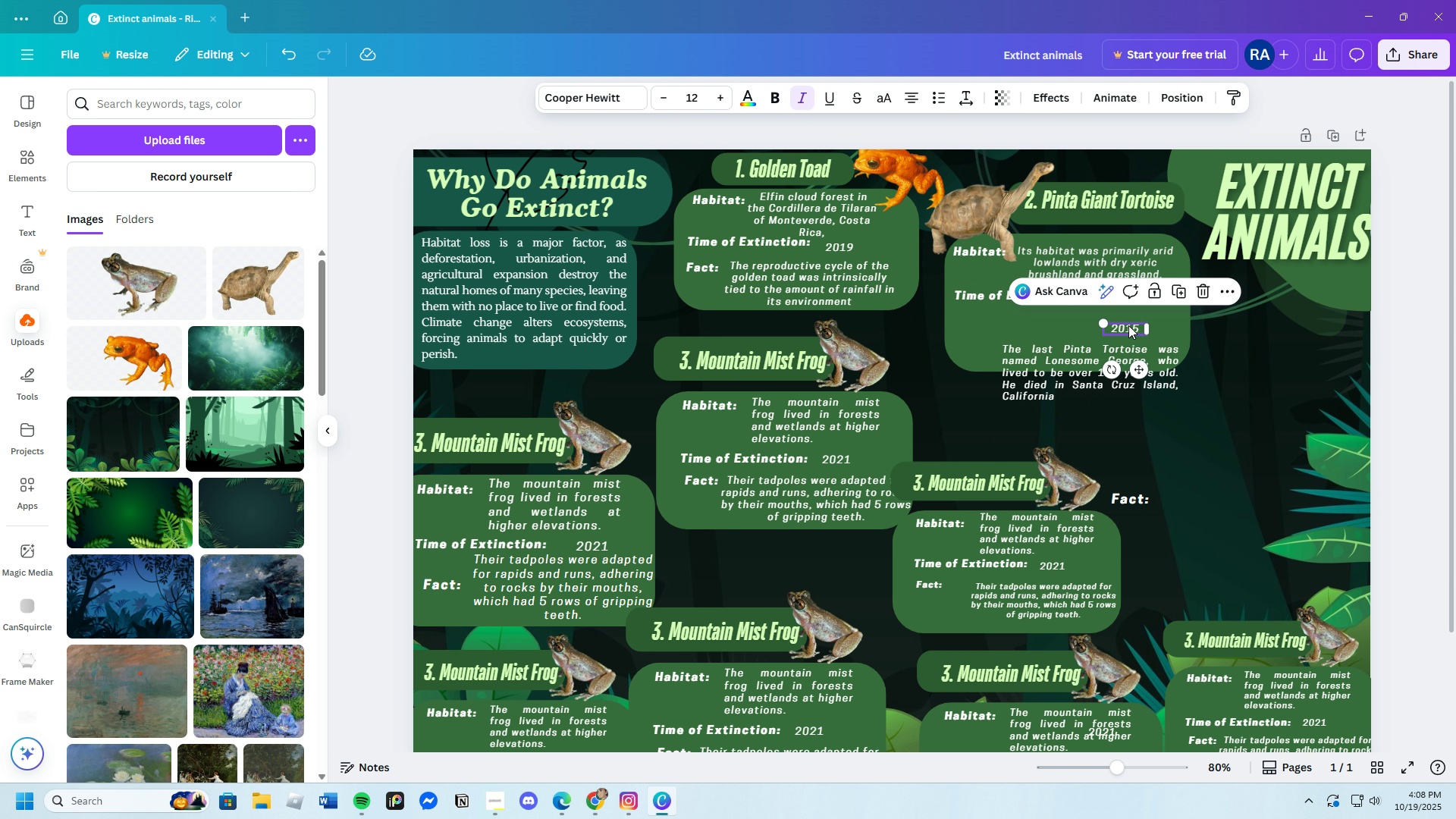 
left_click_drag(start_coordinate=[1128, 325], to_coordinate=[1108, 294])
 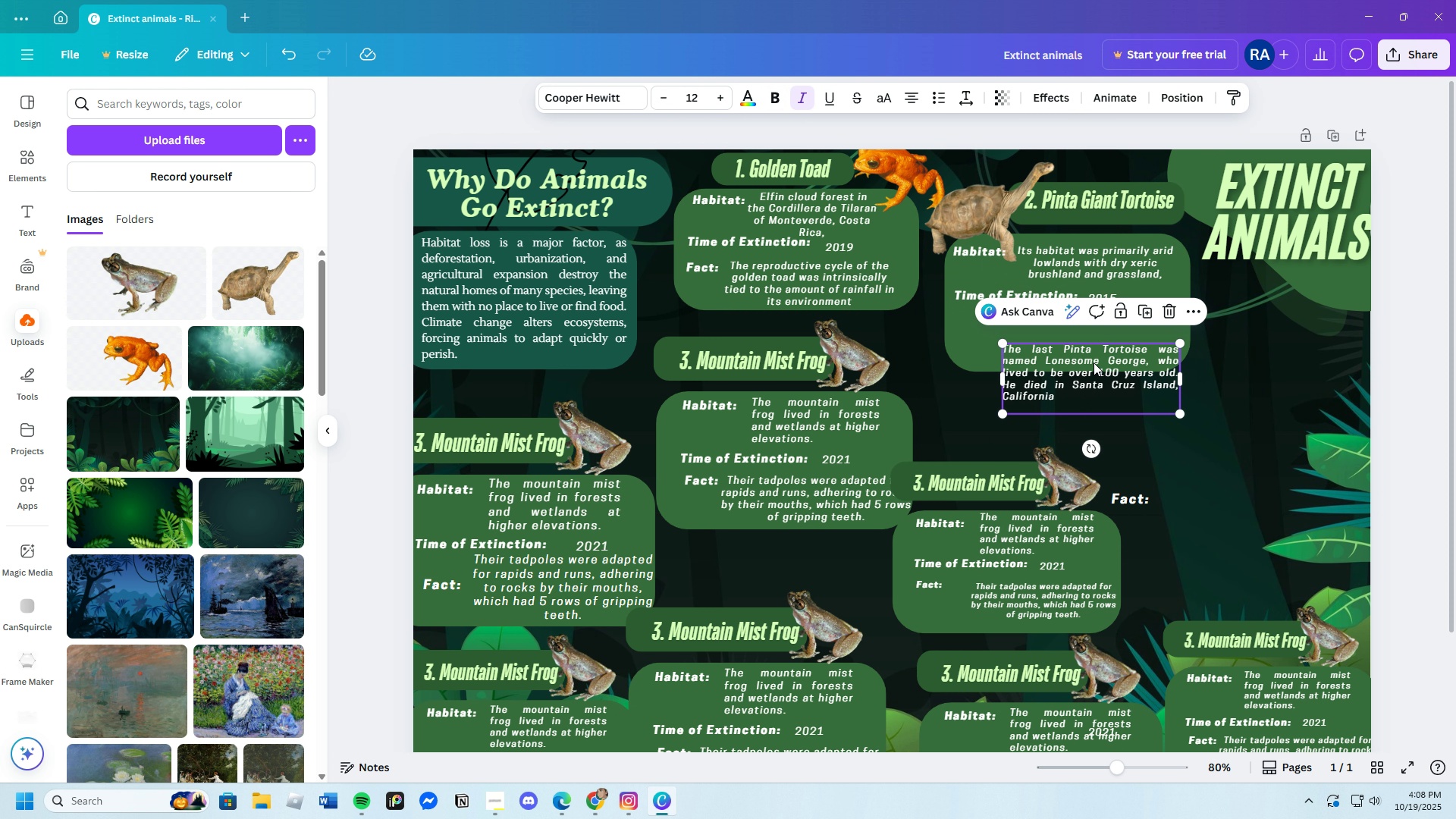 
left_click([1094, 362])
 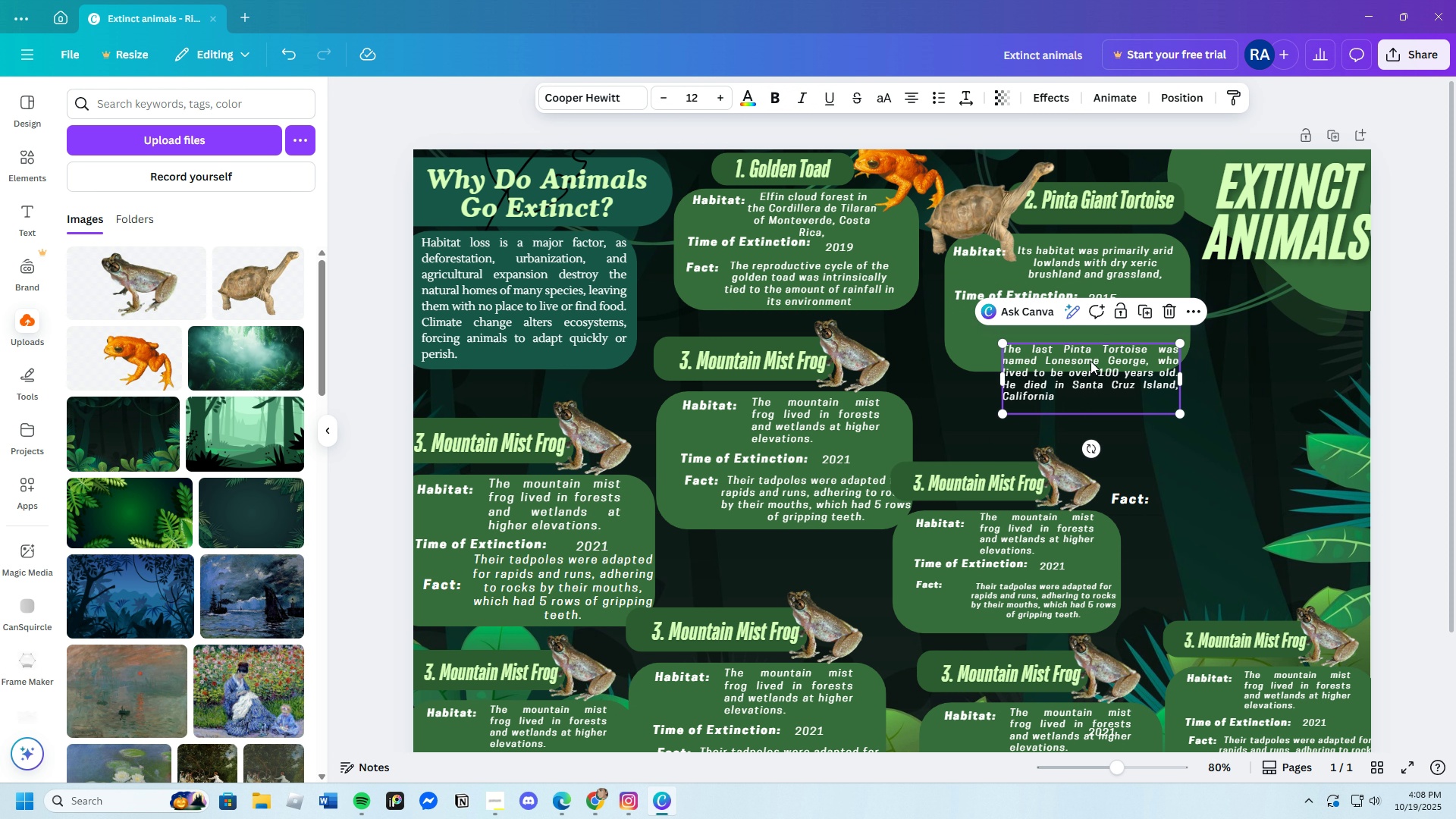 
left_click_drag(start_coordinate=[1093, 363], to_coordinate=[1094, 328])
 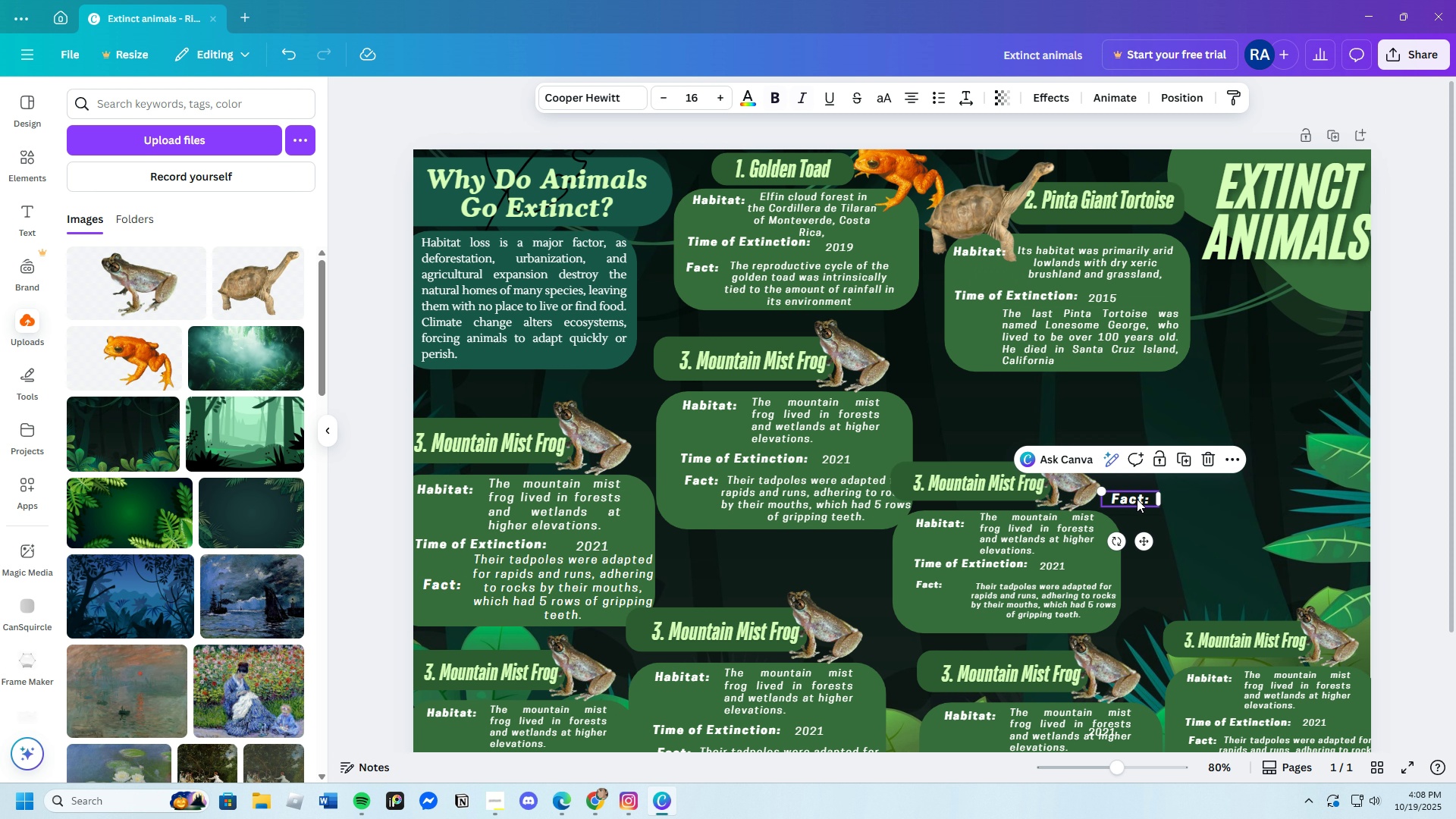 
left_click([1137, 499])
 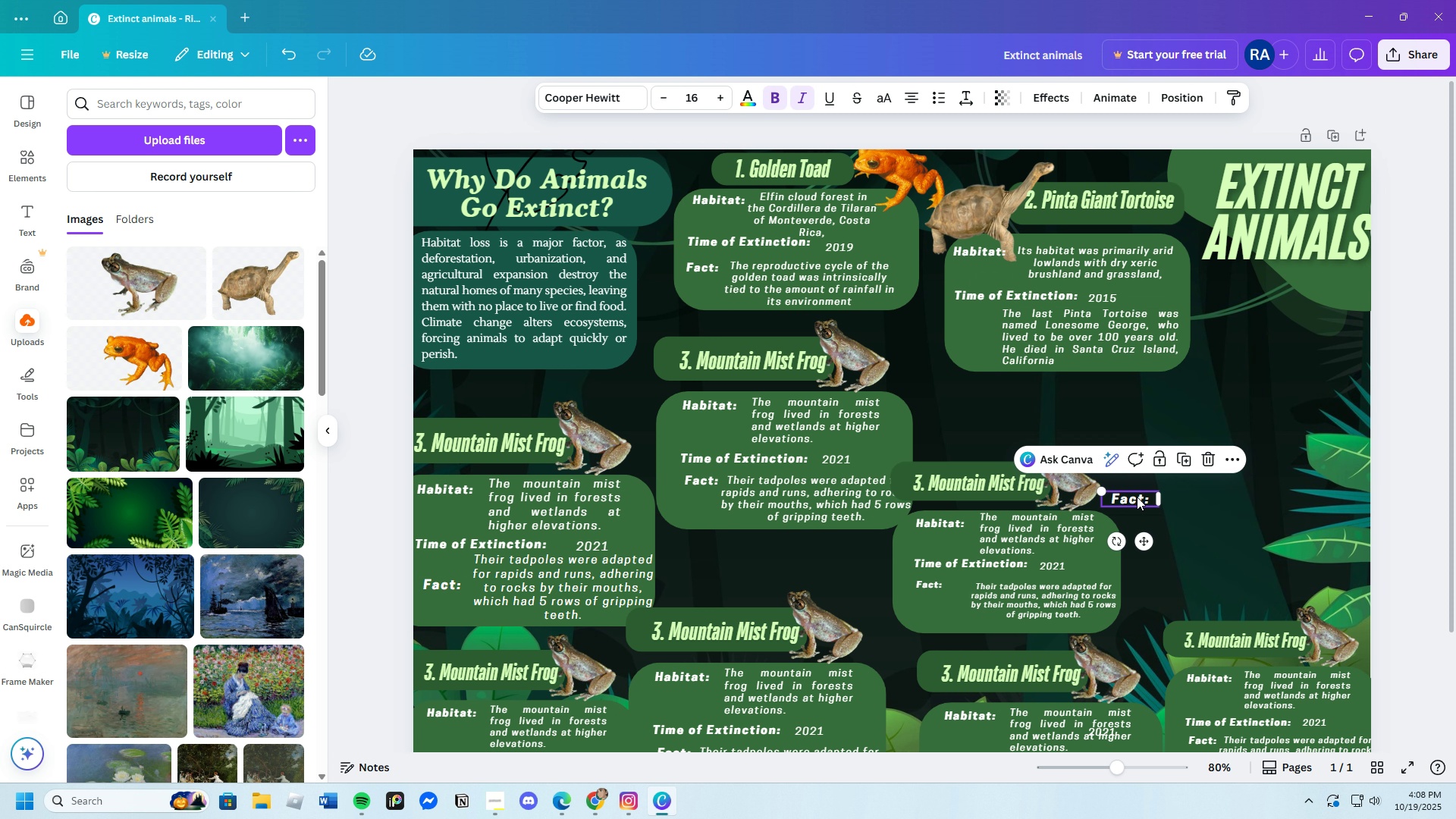 
left_click_drag(start_coordinate=[1137, 499], to_coordinate=[978, 315])
 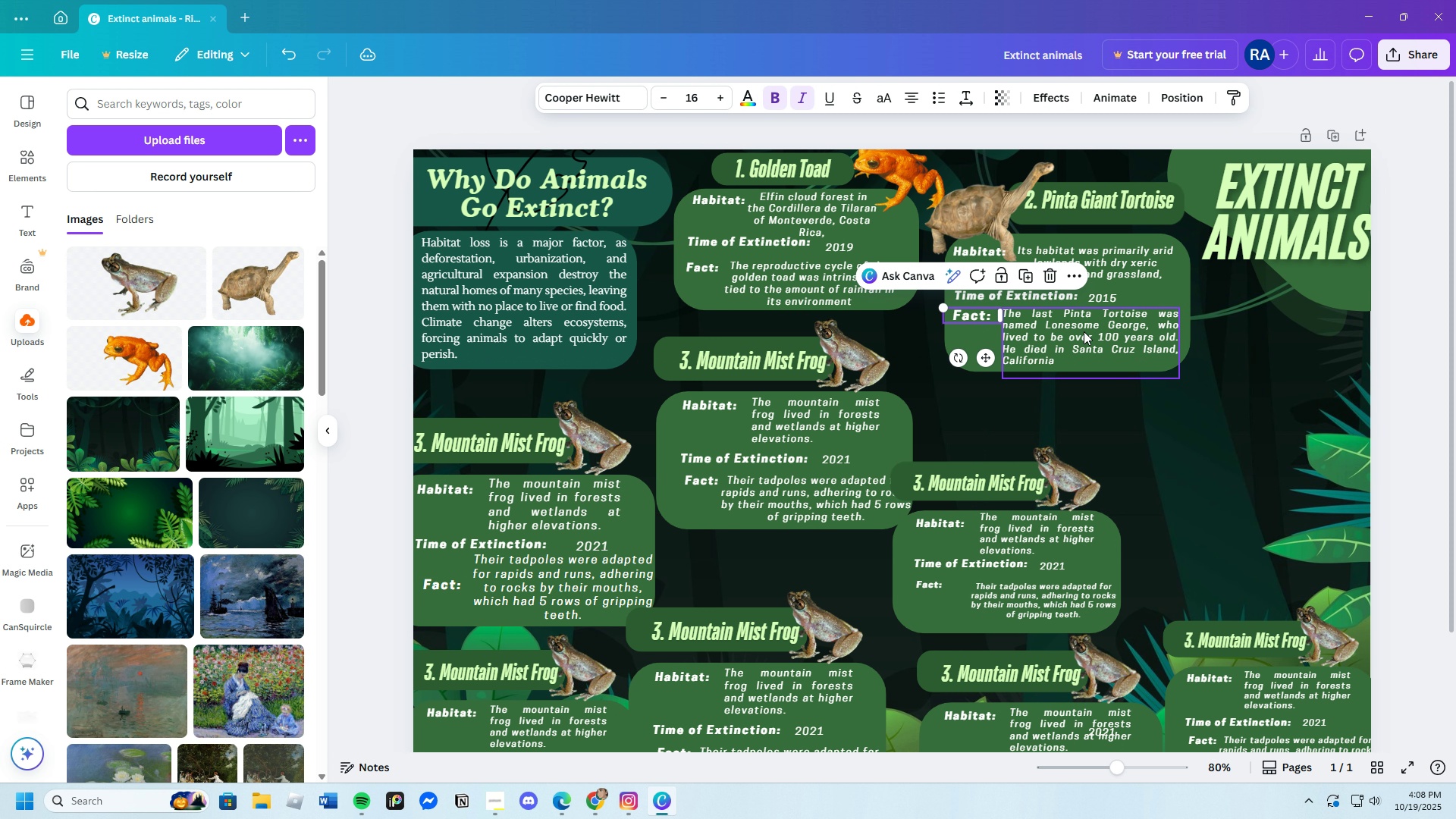 
mouse_move([1097, 334])
 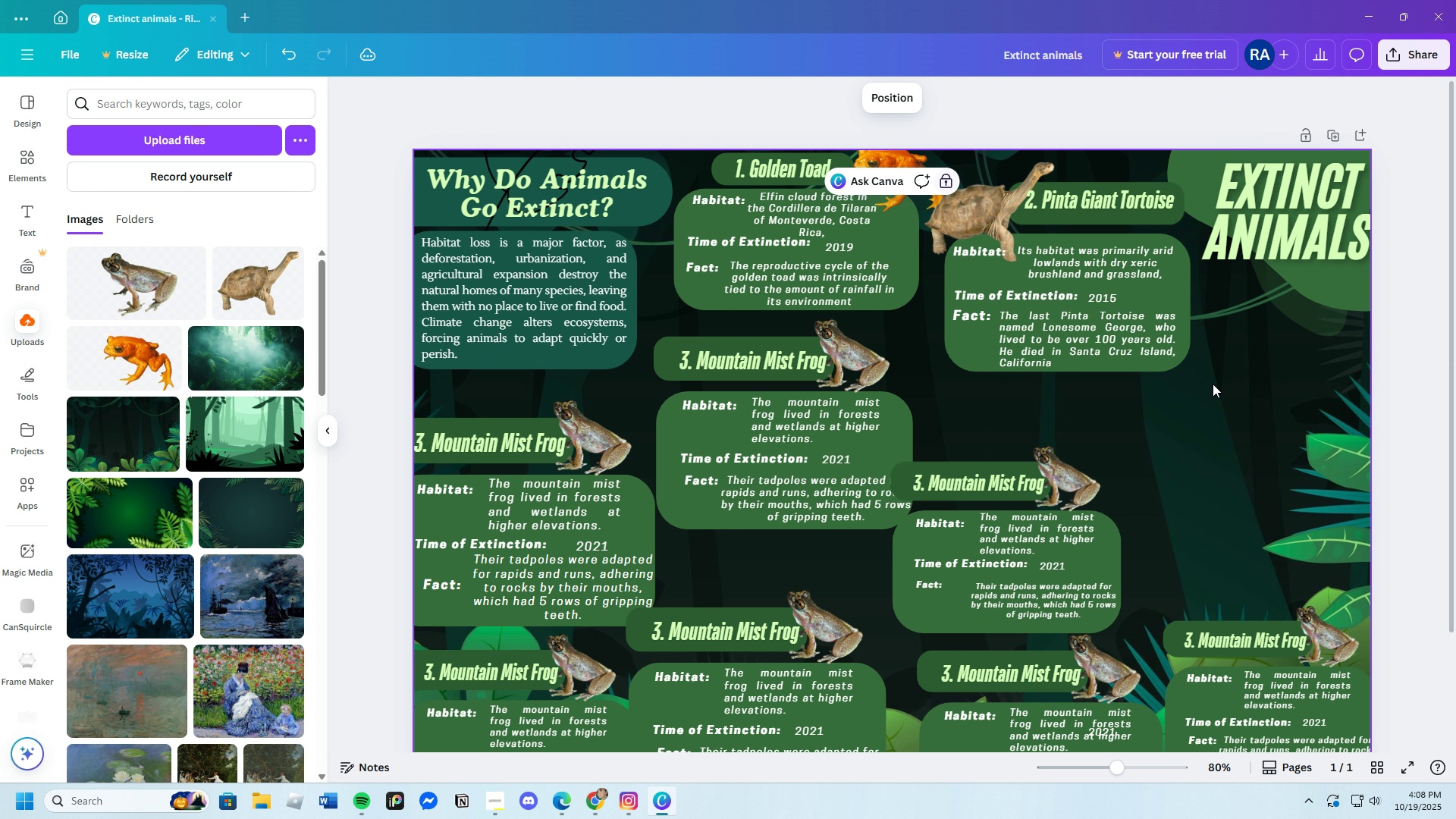 
left_click([1213, 384])
 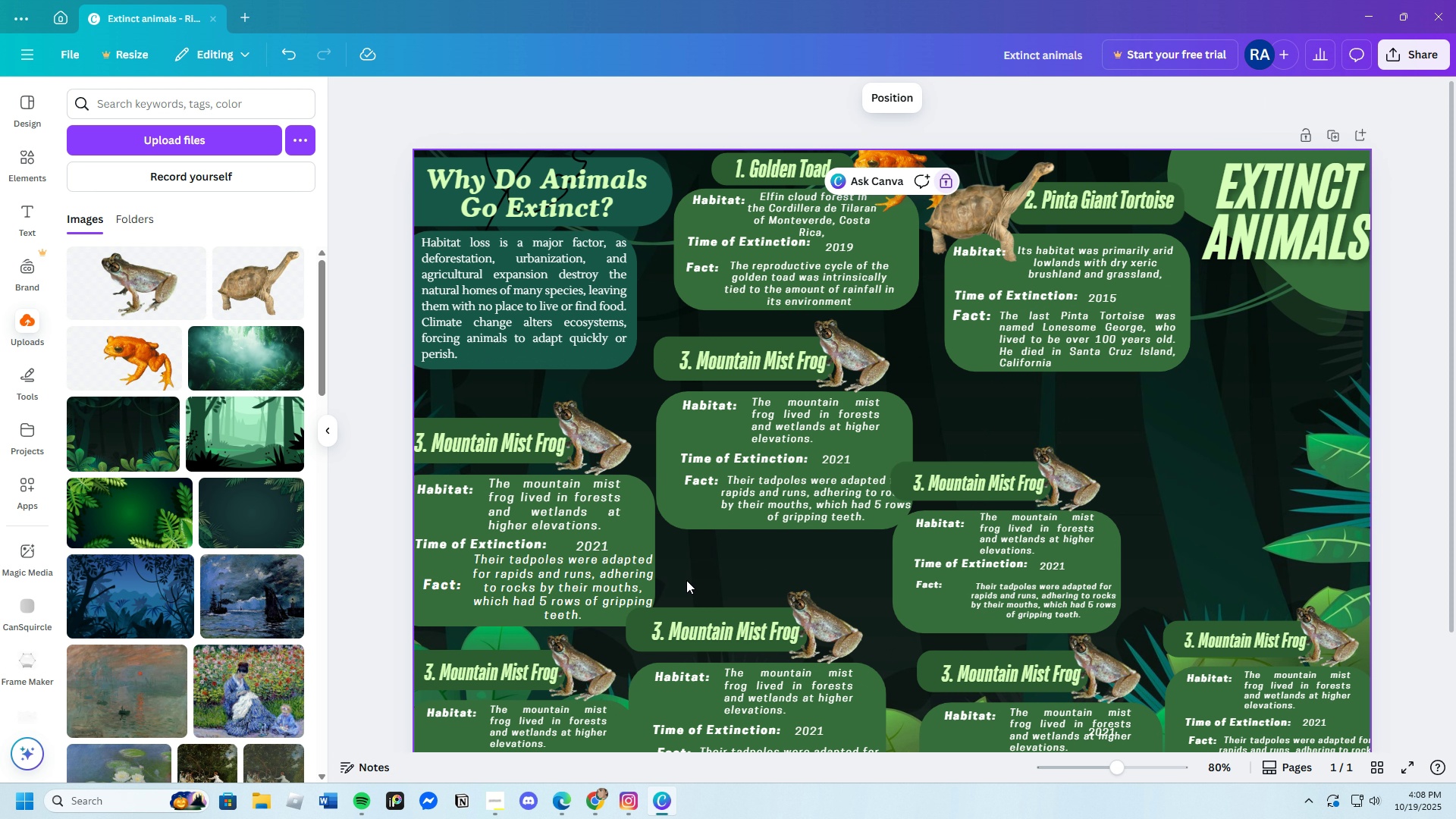 
scroll: coordinate [709, 593], scroll_direction: down, amount: 1.0
 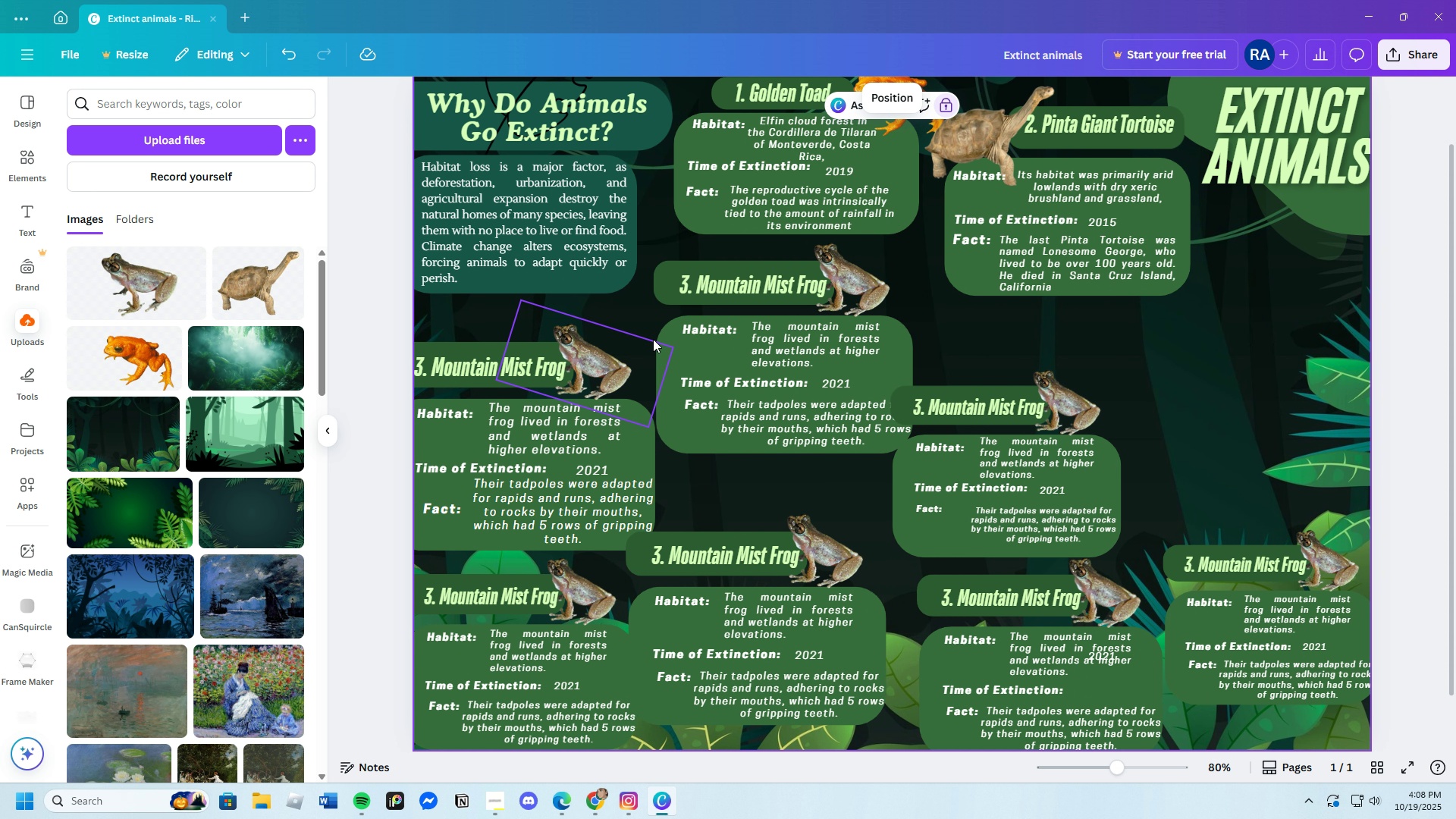 
left_click_drag(start_coordinate=[657, 248], to_coordinate=[816, 403])
 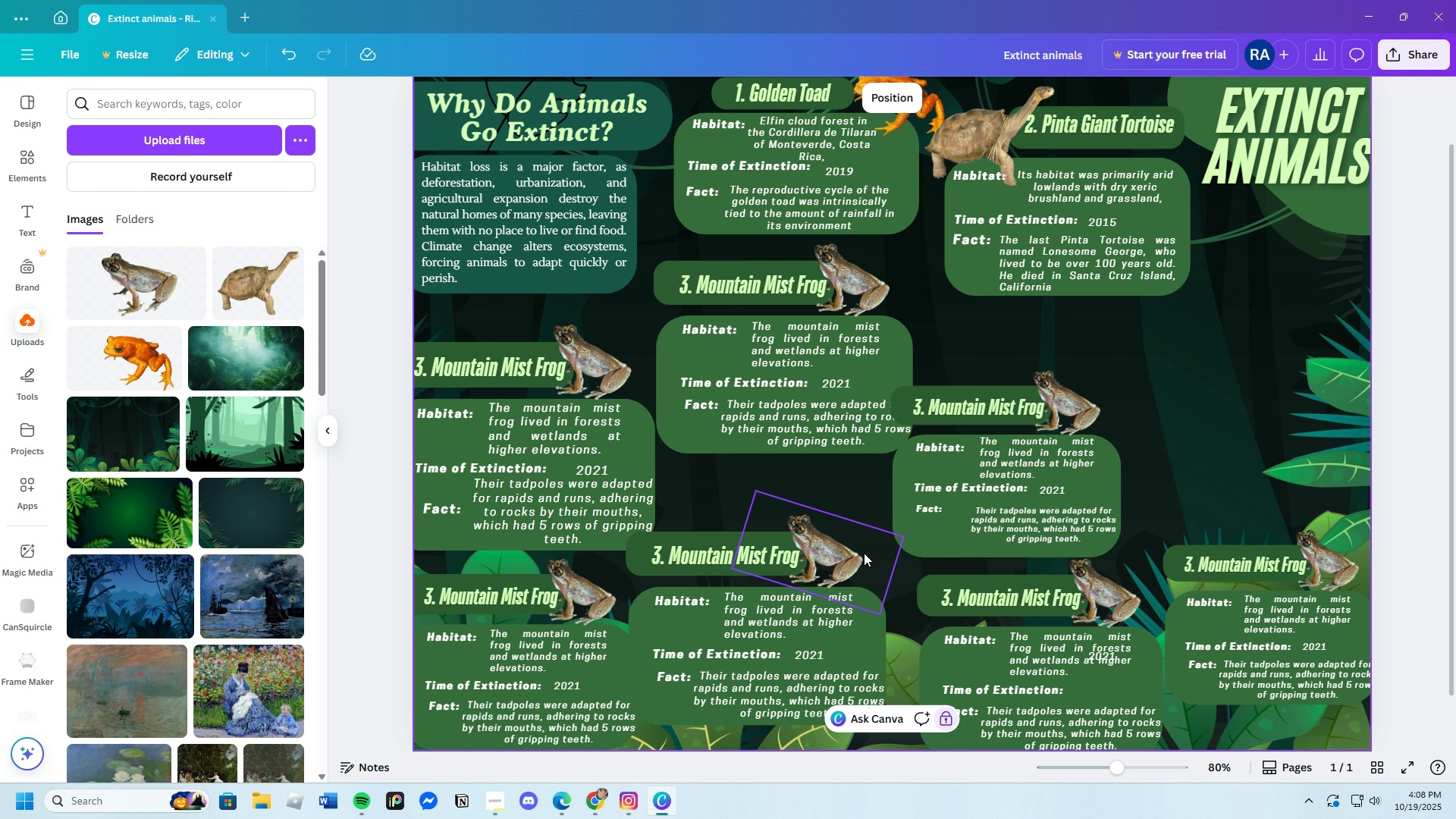 
left_click_drag(start_coordinate=[872, 499], to_coordinate=[956, 429])
 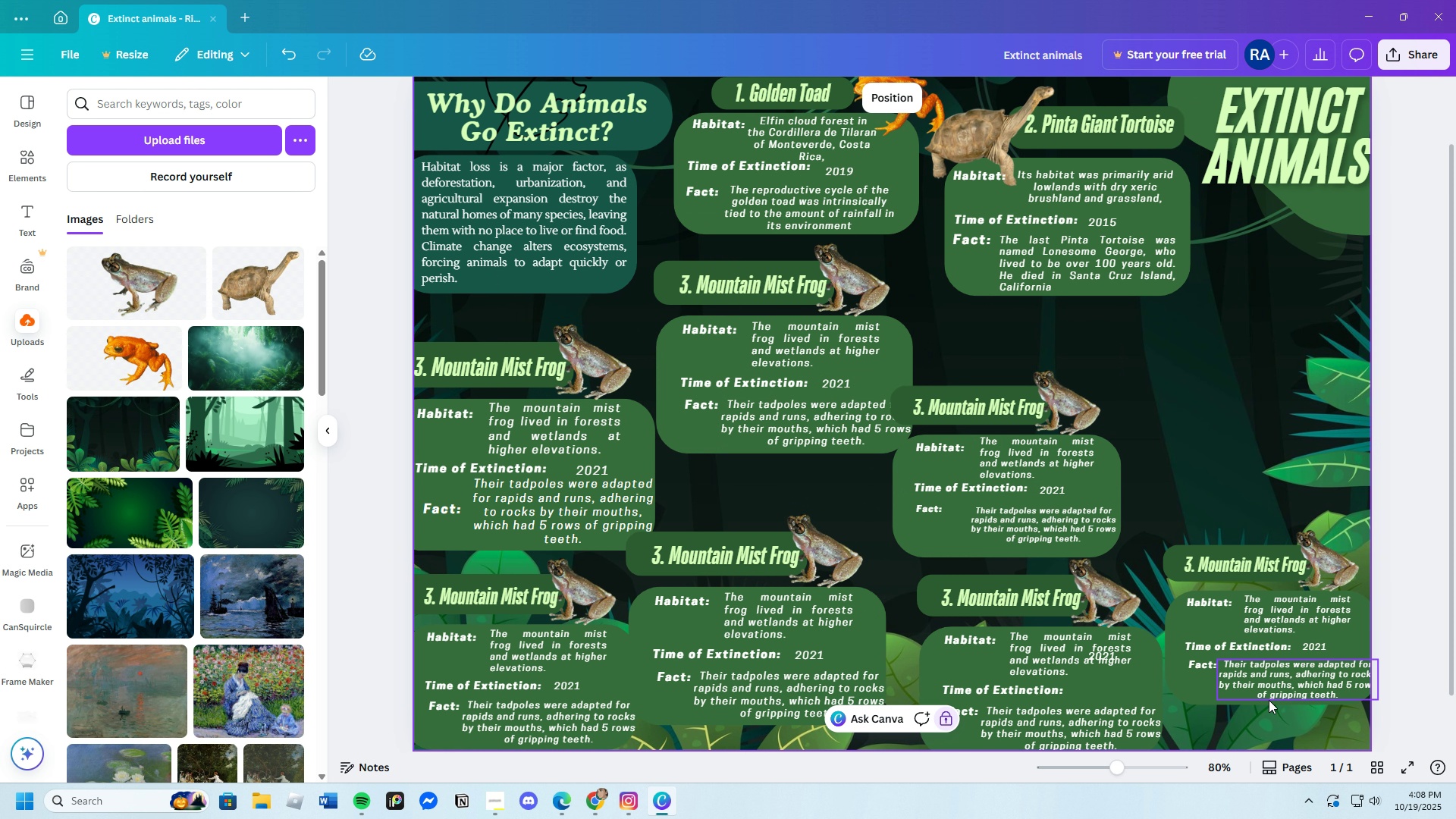 
left_click_drag(start_coordinate=[1266, 721], to_coordinate=[1243, 556])
 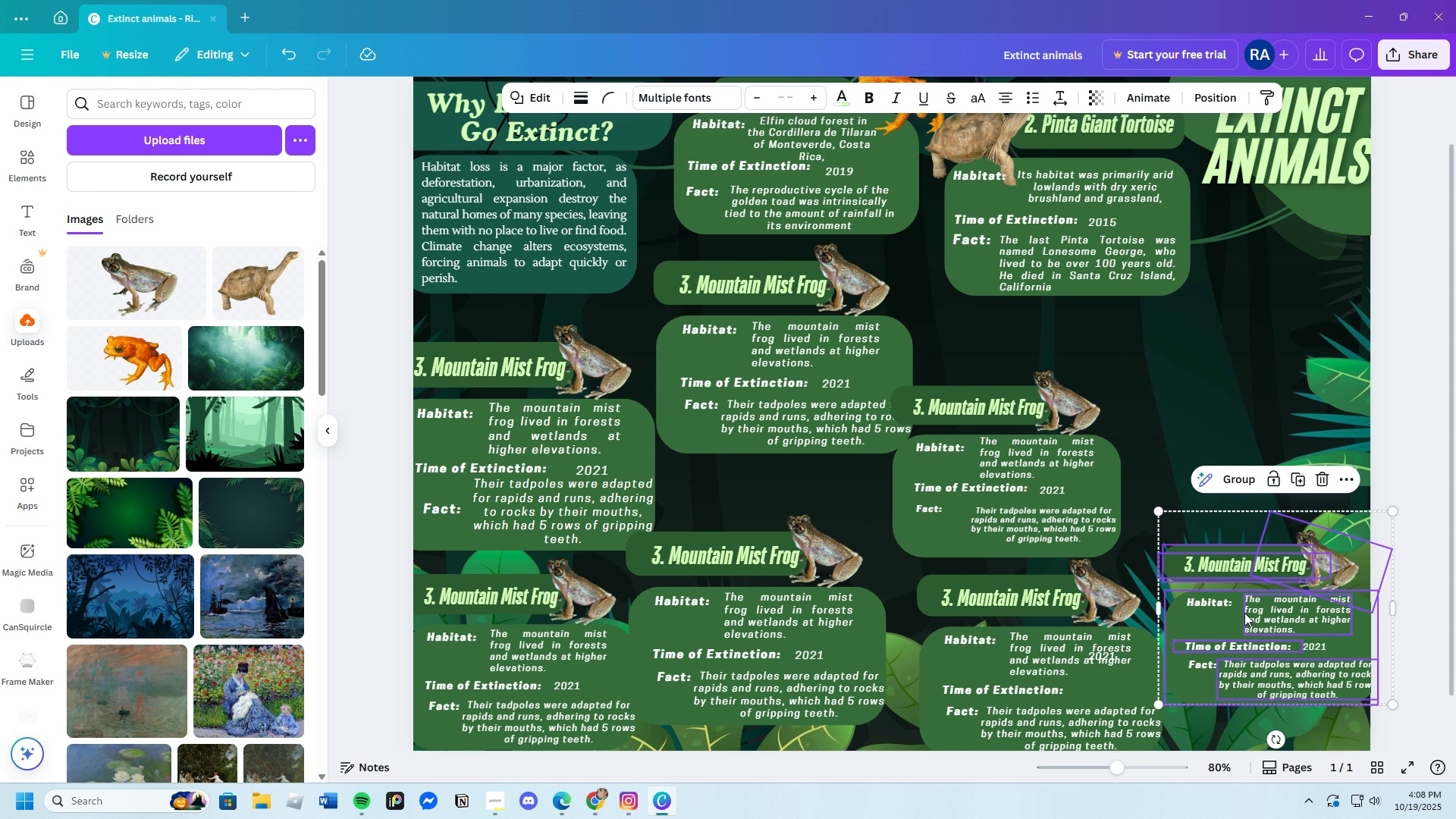 
left_click_drag(start_coordinate=[1245, 617], to_coordinate=[1258, 334])
 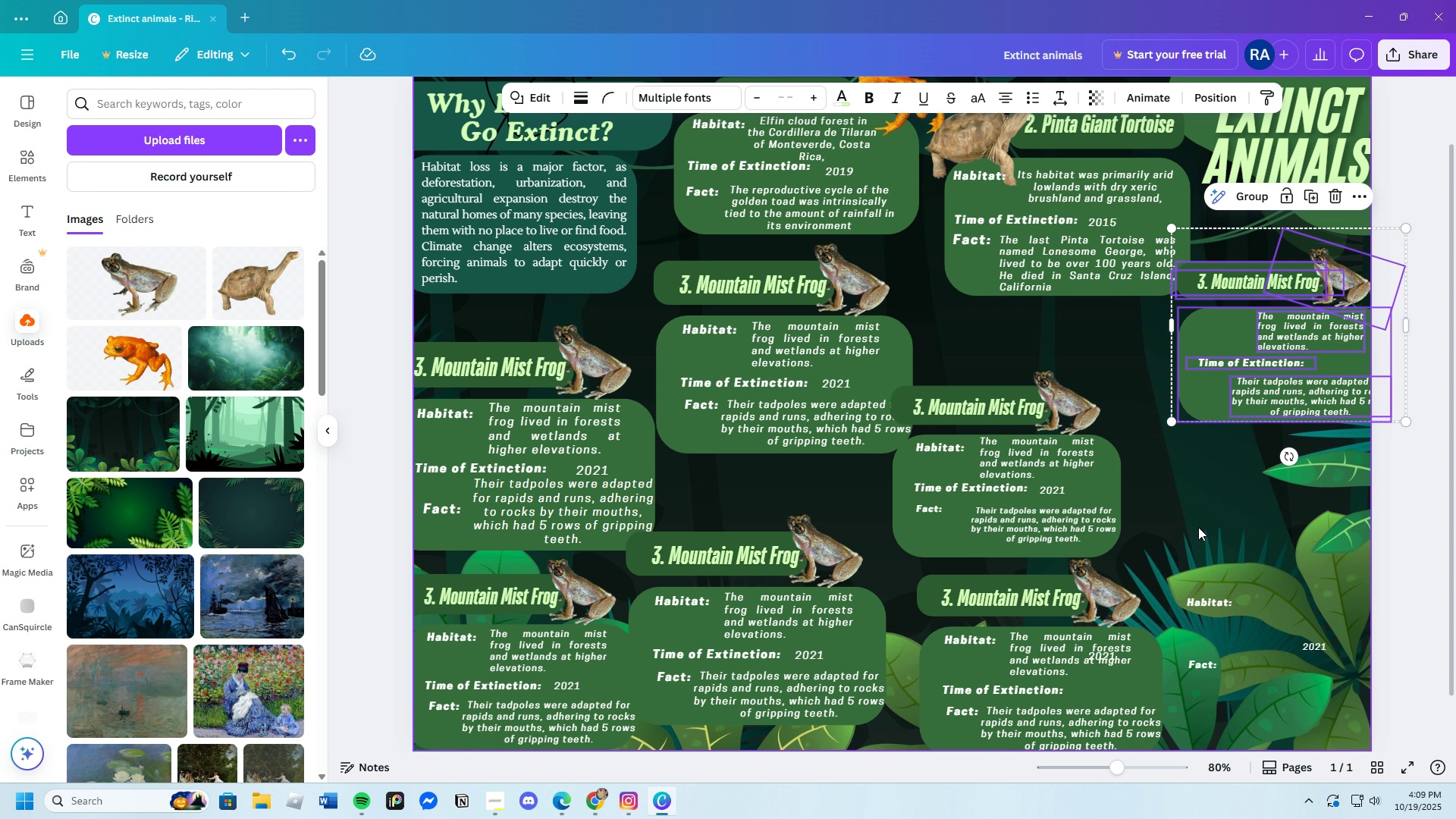 
scroll: coordinate [1198, 527], scroll_direction: up, amount: 1.0
 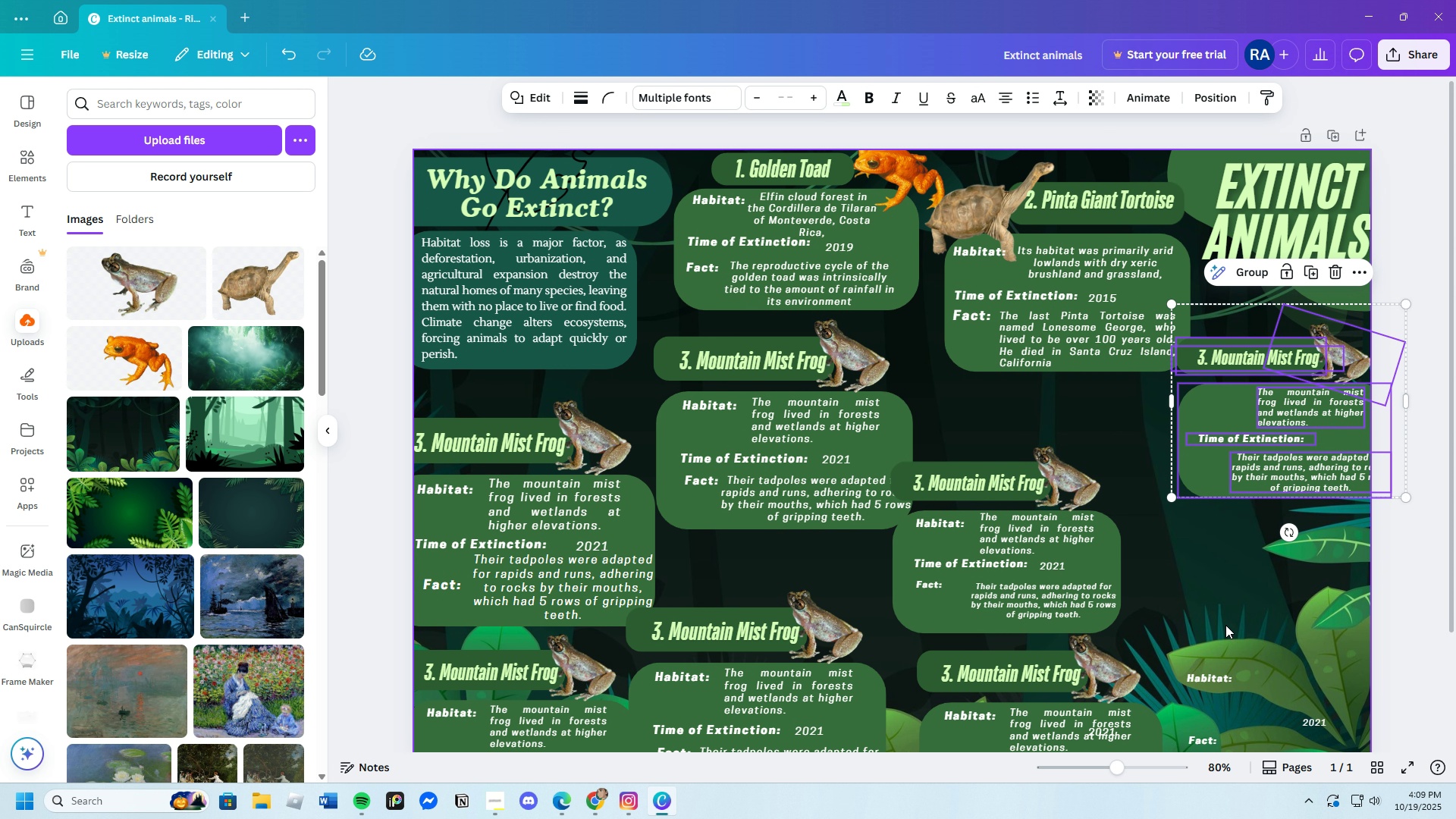 
scroll: coordinate [1215, 641], scroll_direction: down, amount: 2.0
 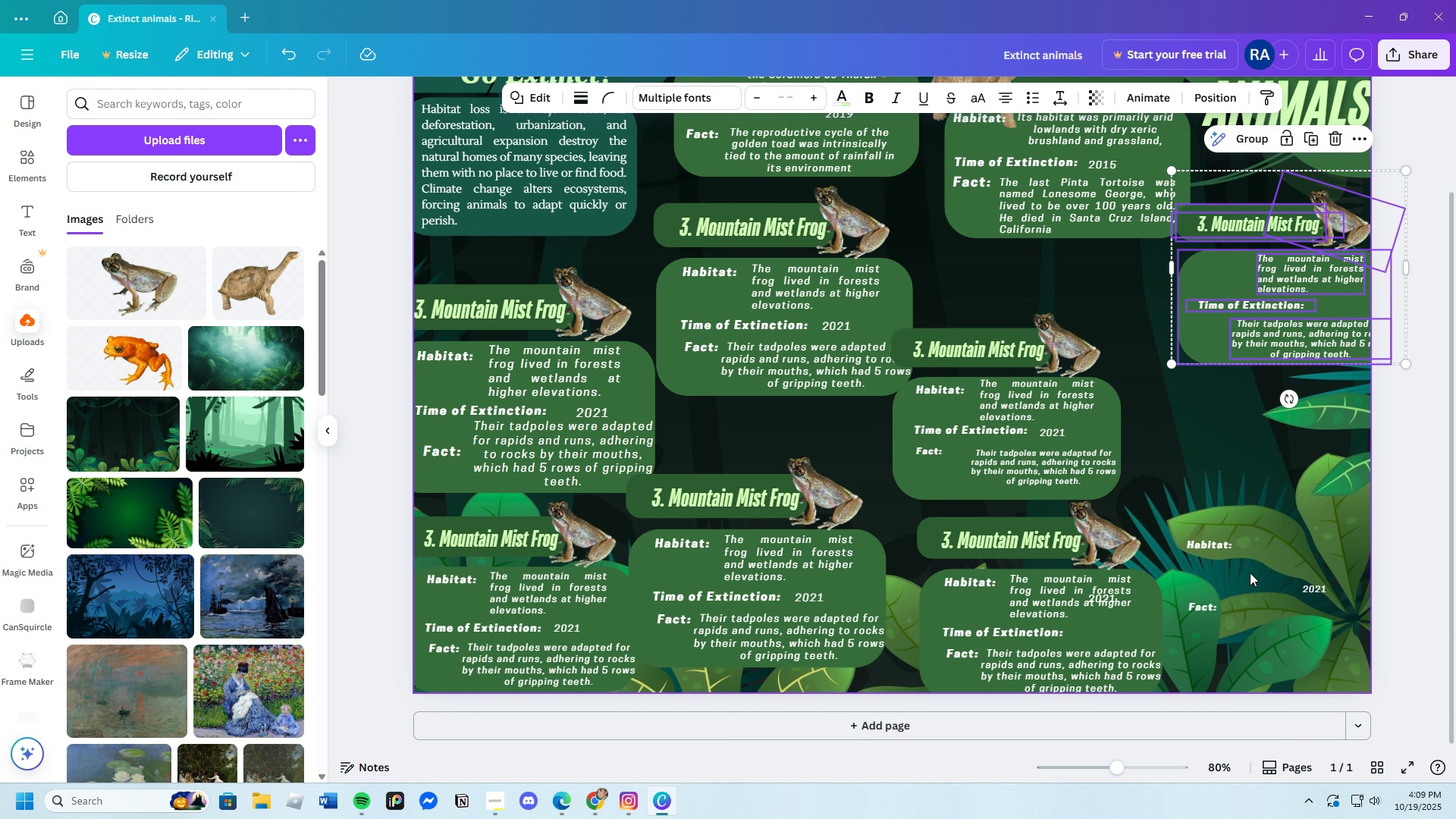 
scroll: coordinate [1250, 576], scroll_direction: up, amount: 1.0
 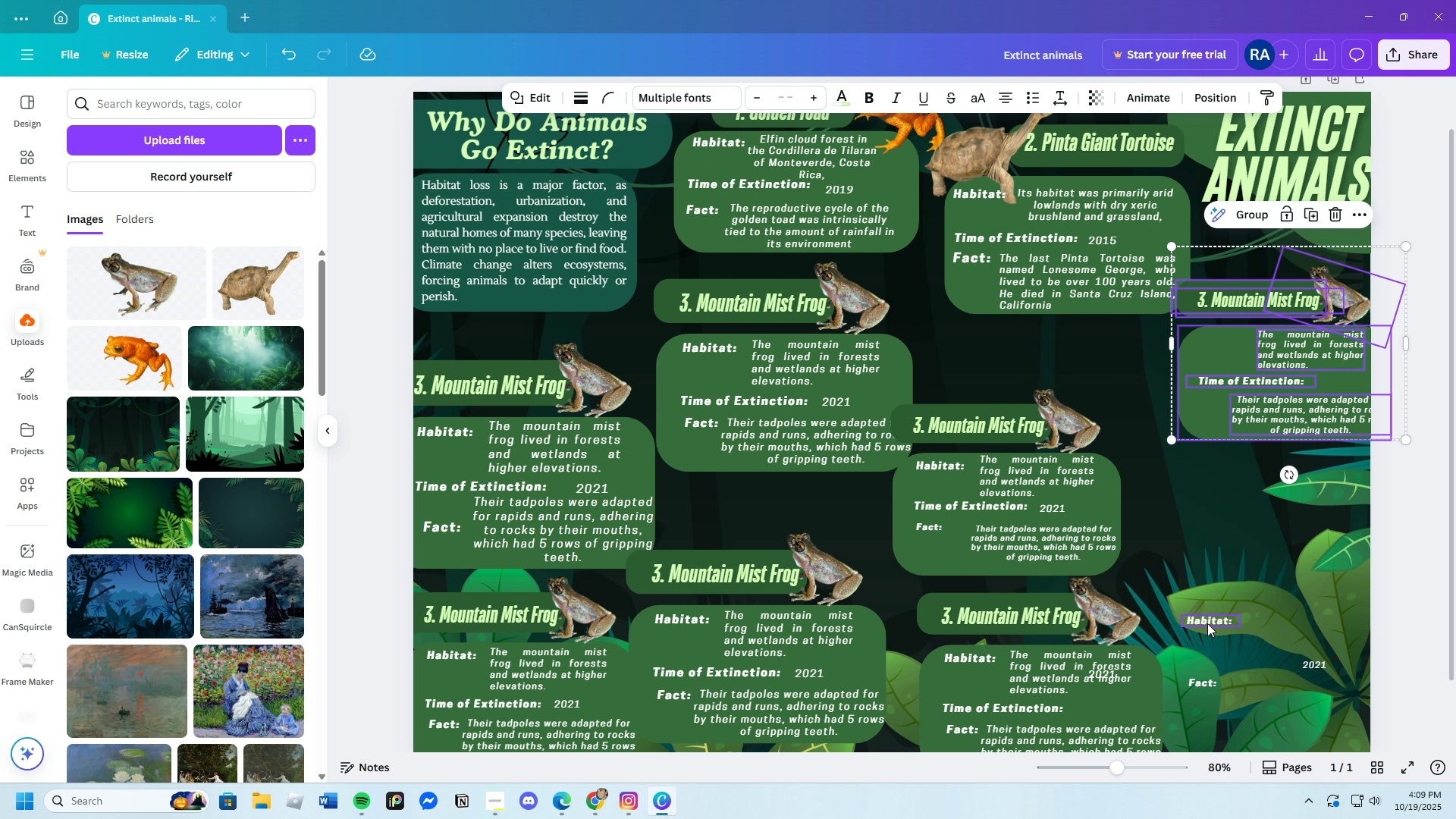 
left_click([1207, 621])
 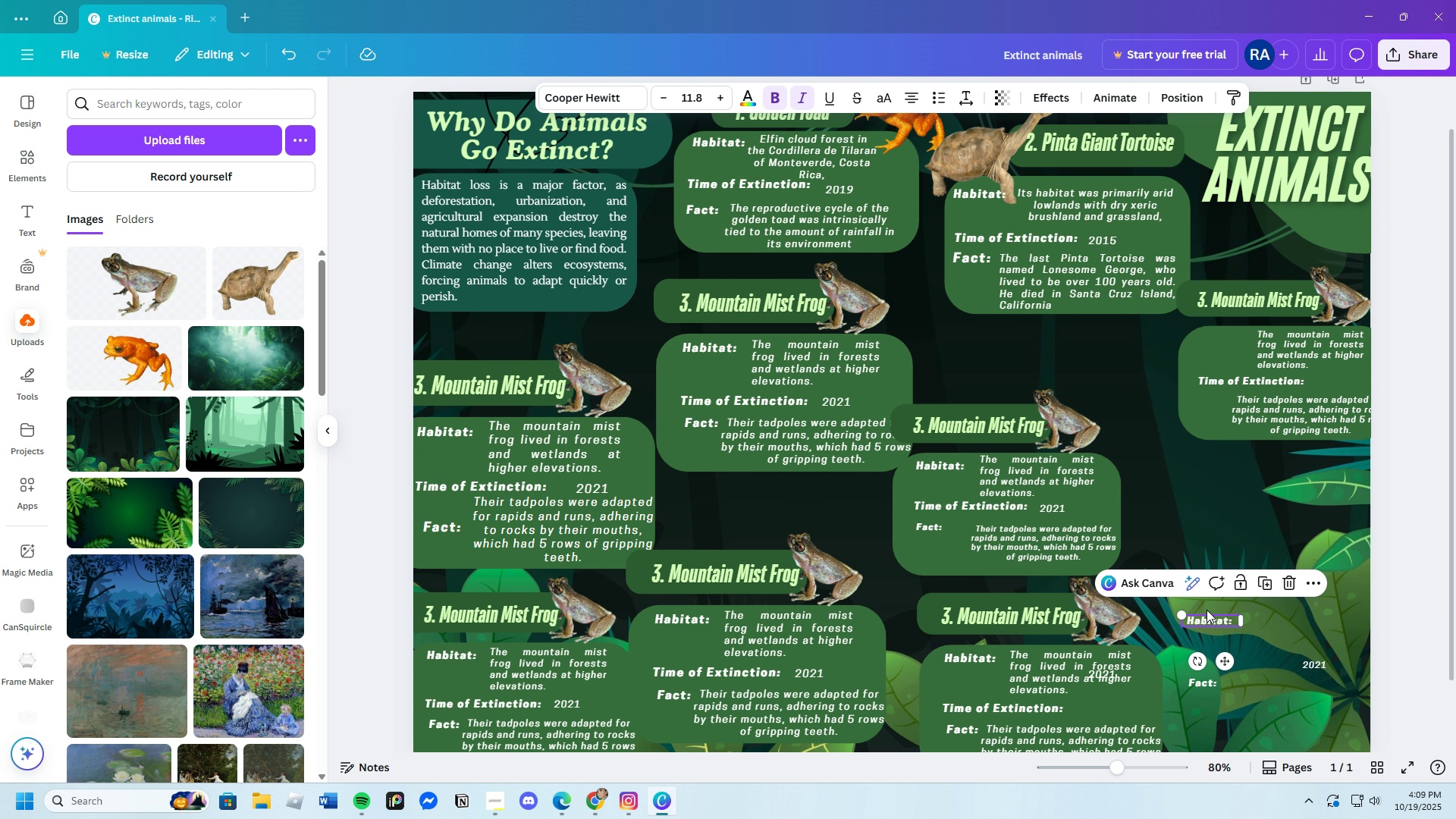 
left_click_drag(start_coordinate=[1207, 621], to_coordinate=[1213, 339])
 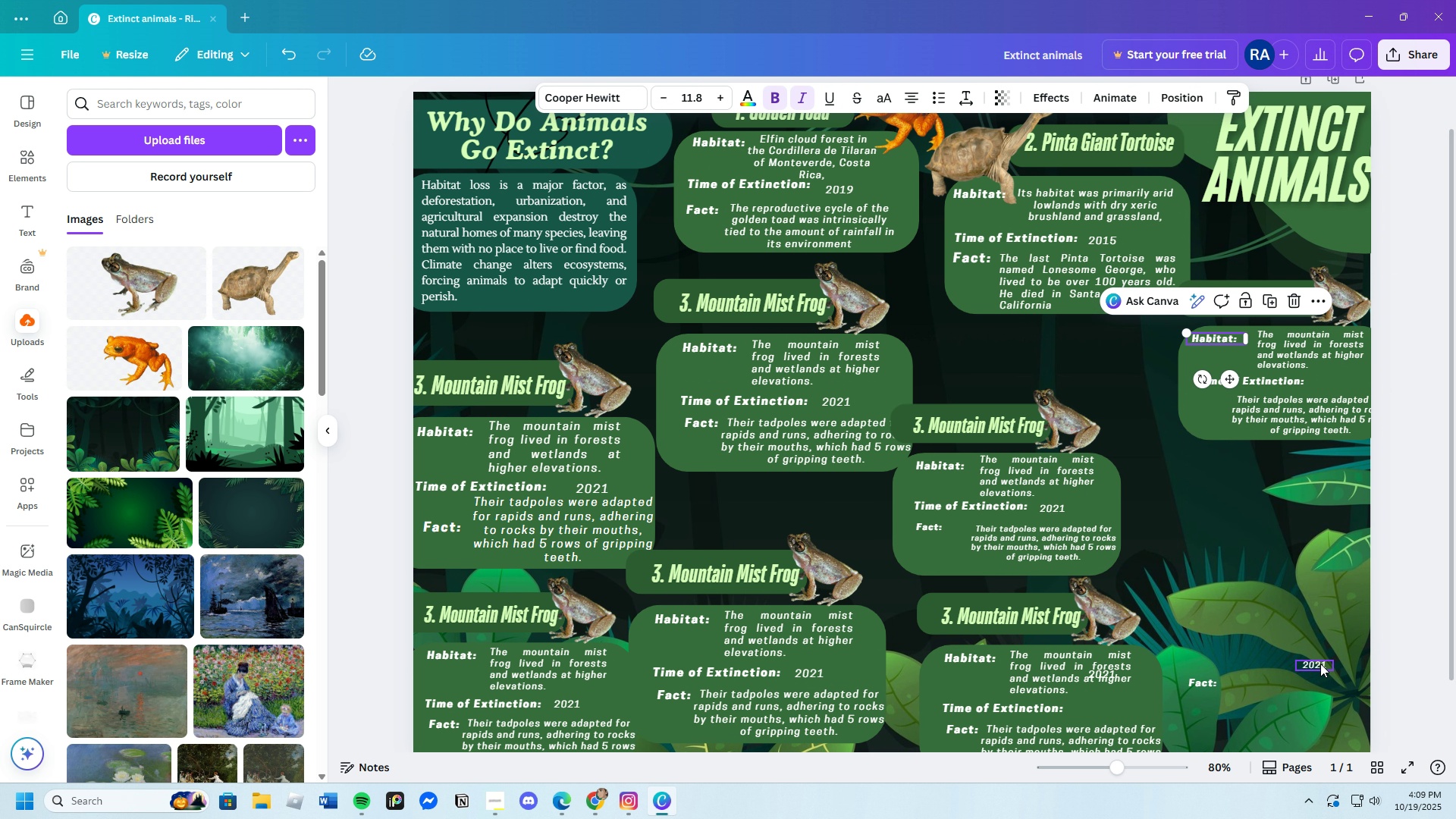 
left_click_drag(start_coordinate=[1318, 665], to_coordinate=[1331, 382])
 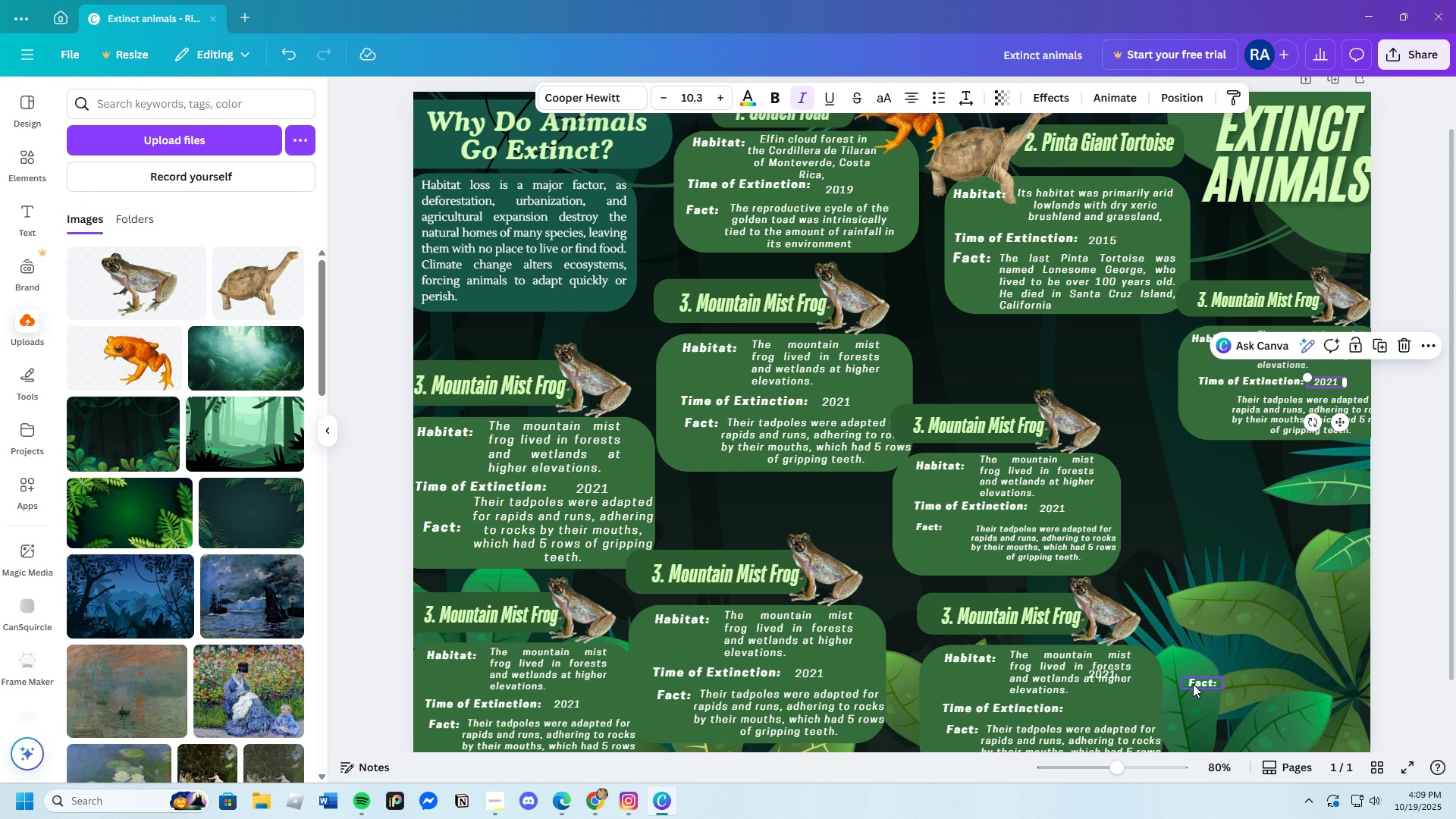 
left_click_drag(start_coordinate=[1193, 682], to_coordinate=[1203, 399])
 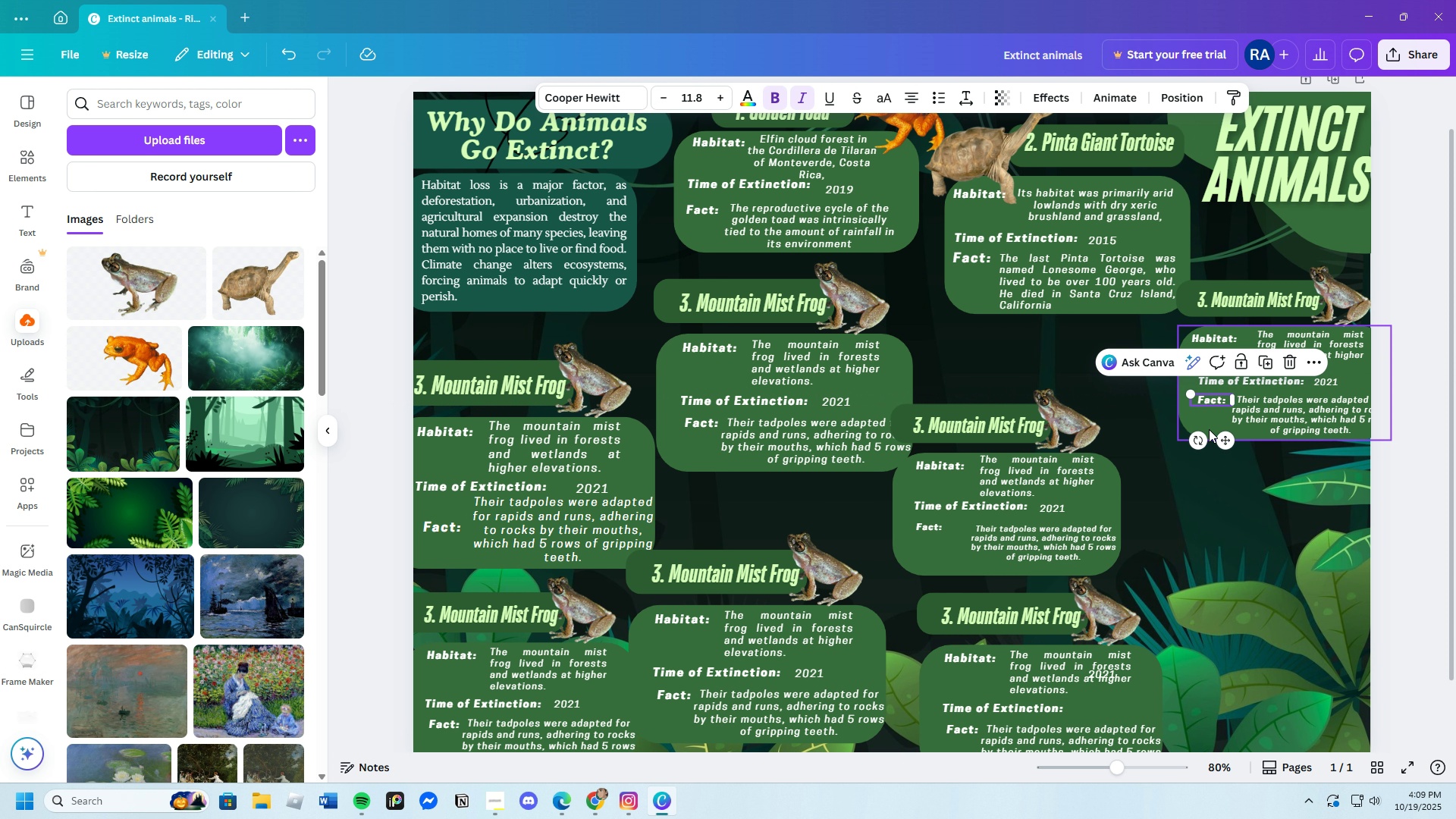 
left_click([1209, 429])
 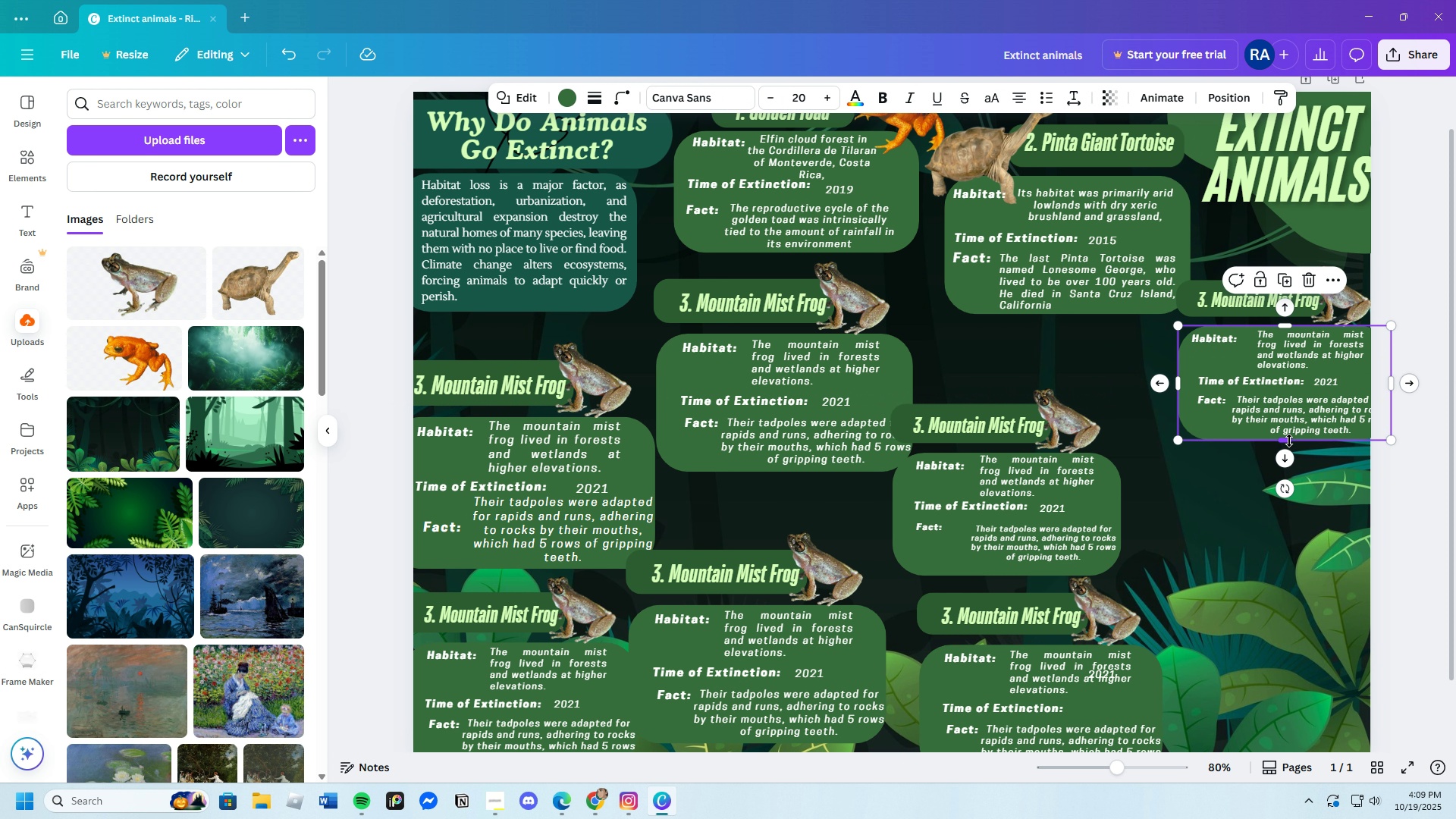 
left_click_drag(start_coordinate=[1290, 441], to_coordinate=[1292, 460])
 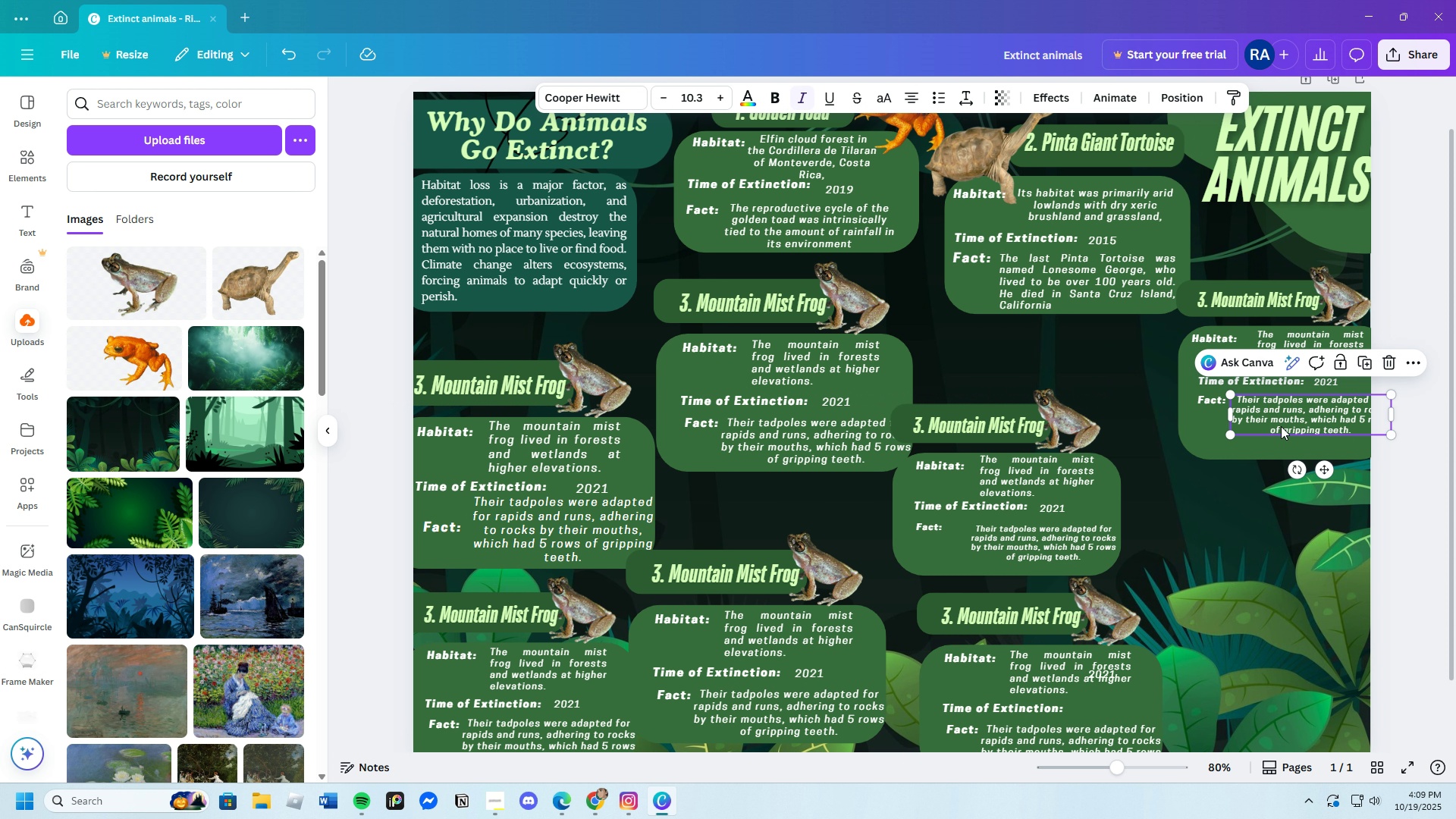 
left_click([1281, 426])
 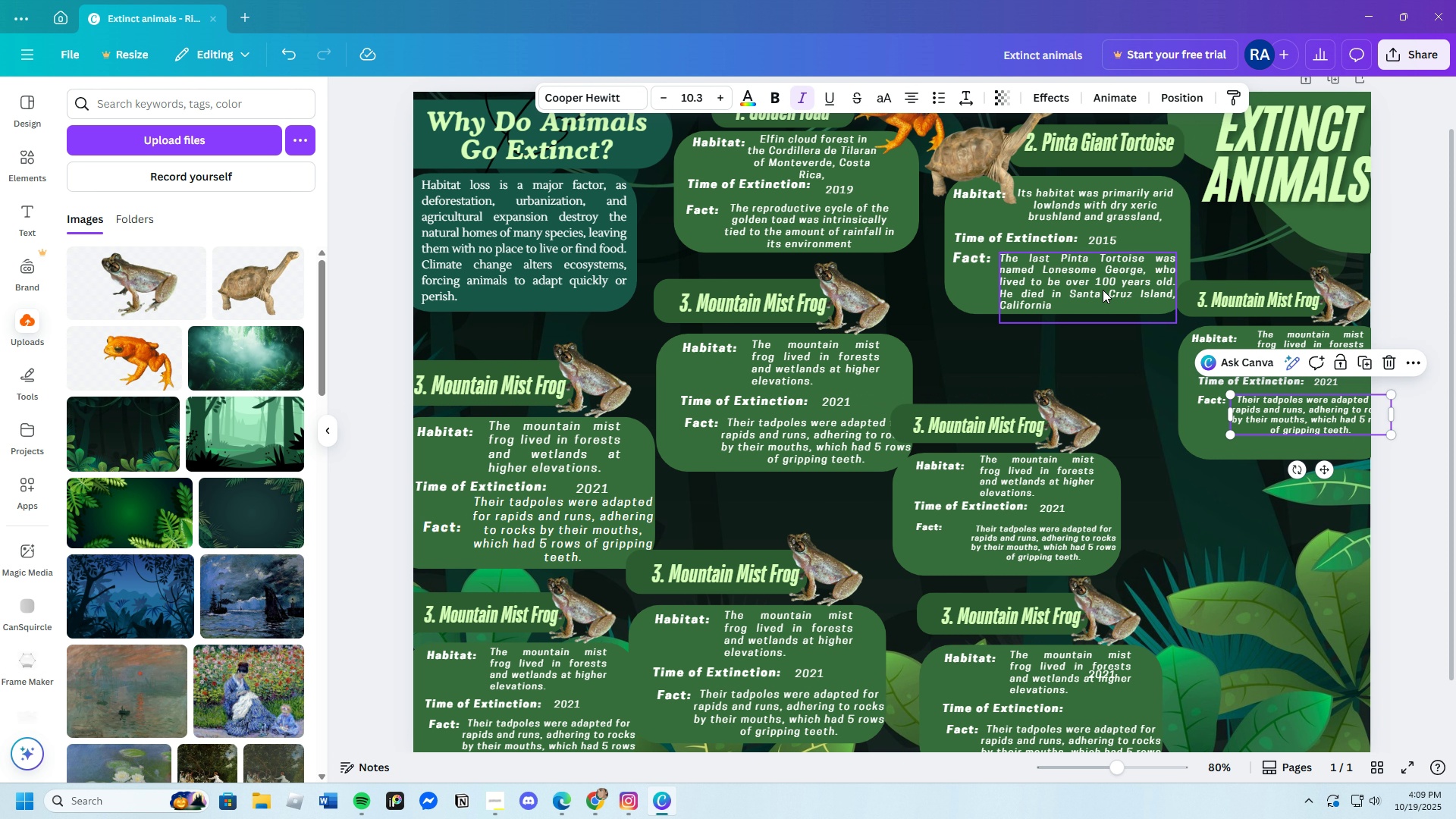 
left_click([1100, 284])
 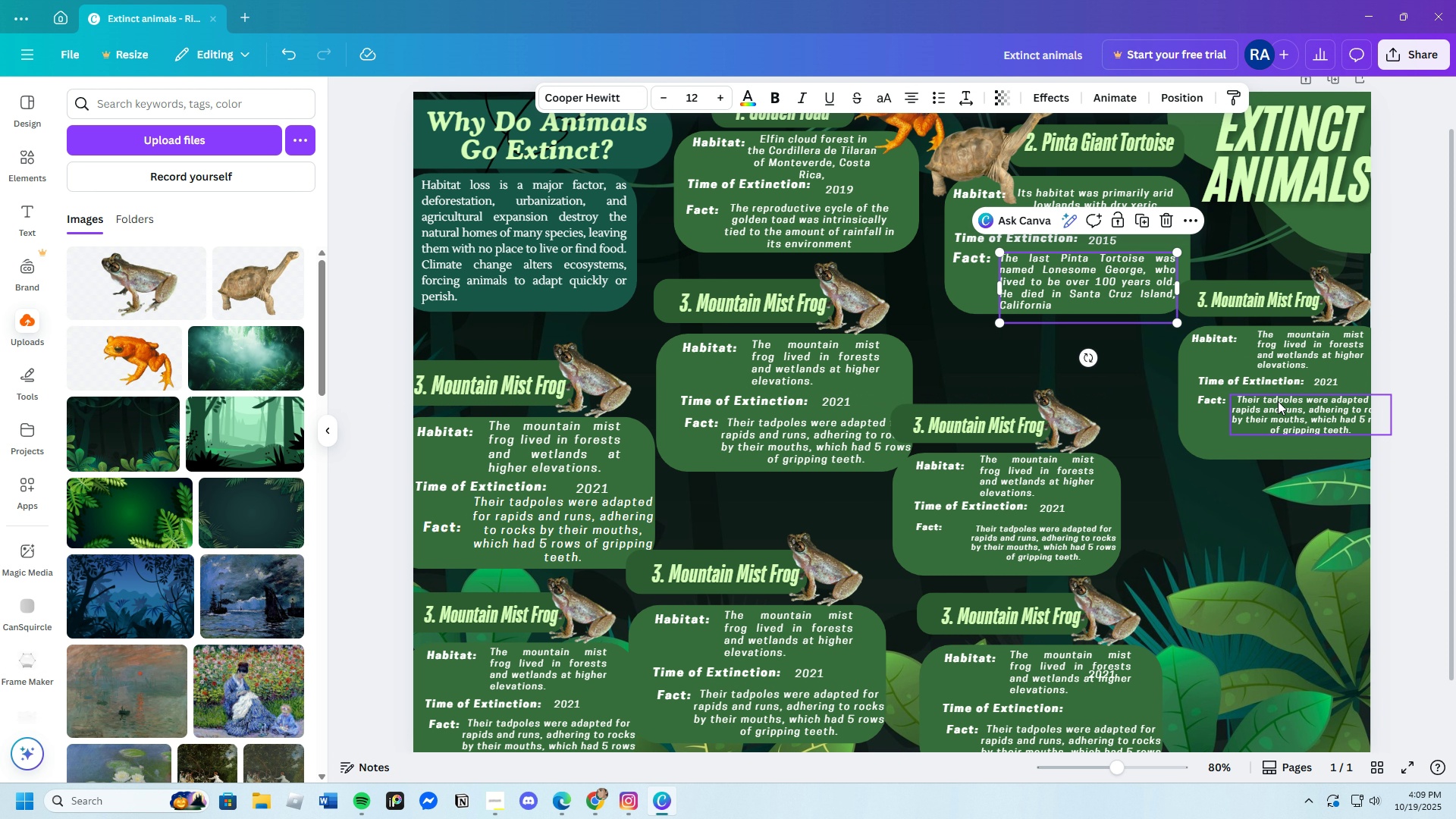 
left_click([1279, 406])
 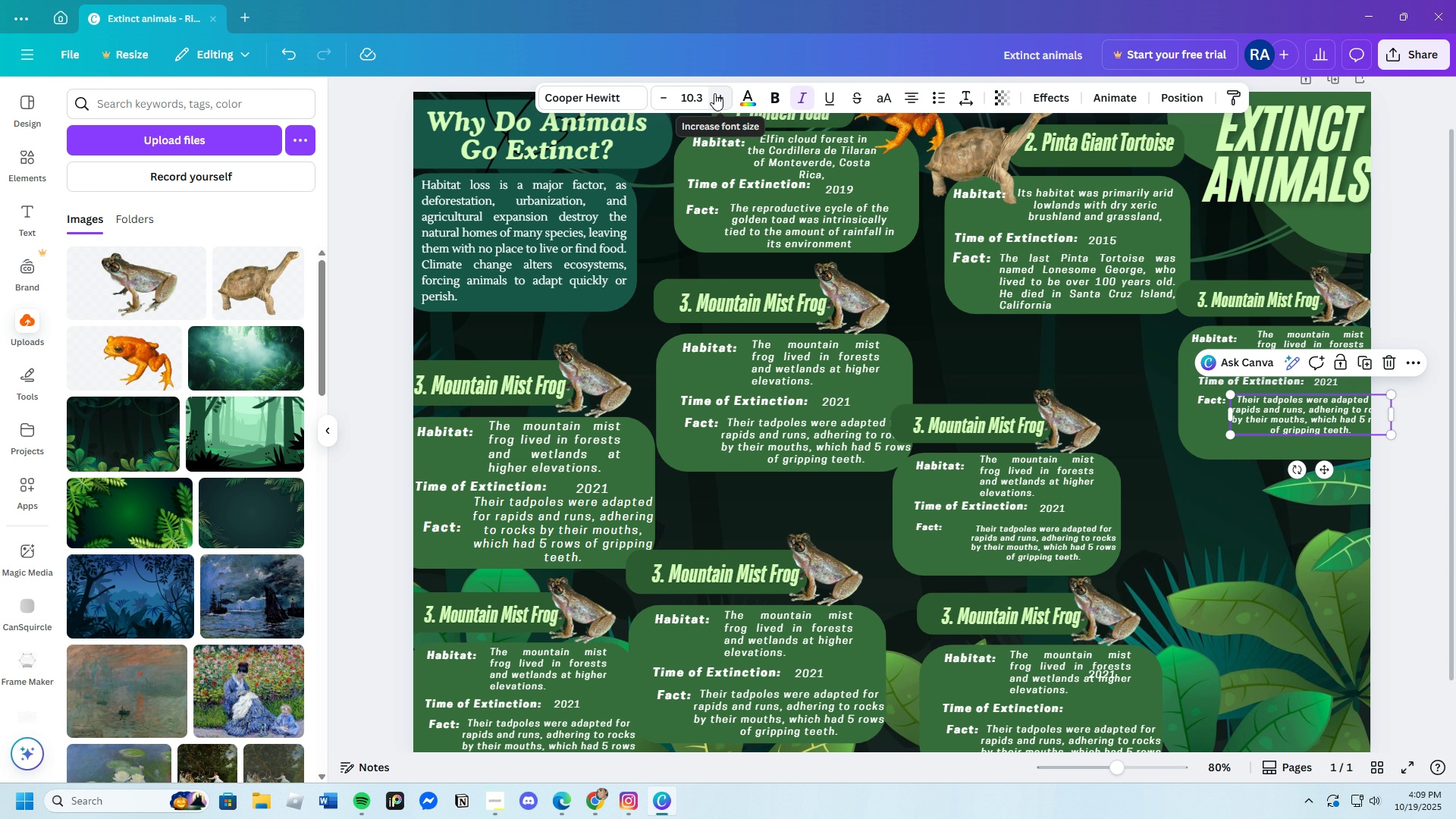 
left_click([695, 99])
 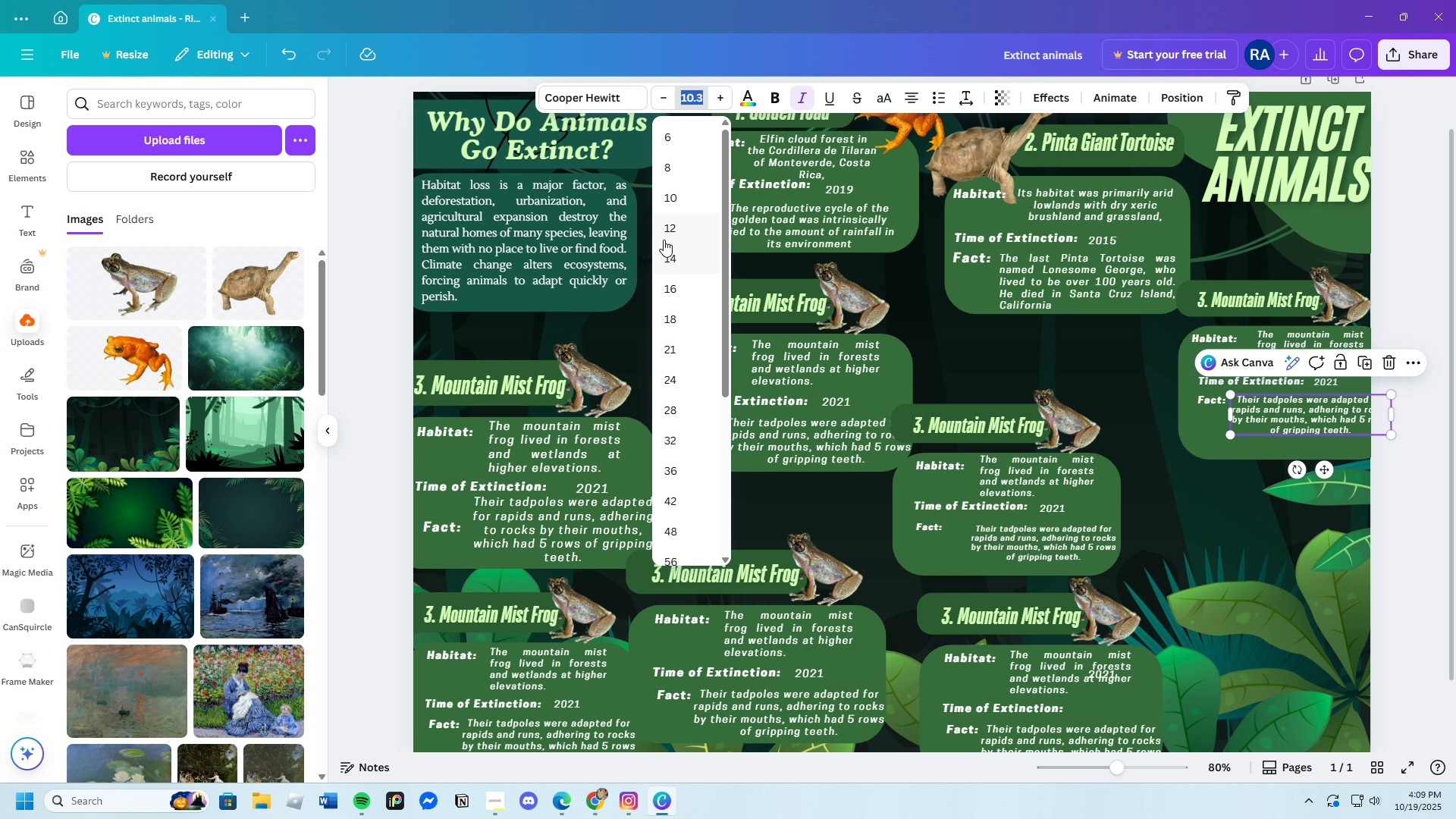 
left_click([667, 231])
 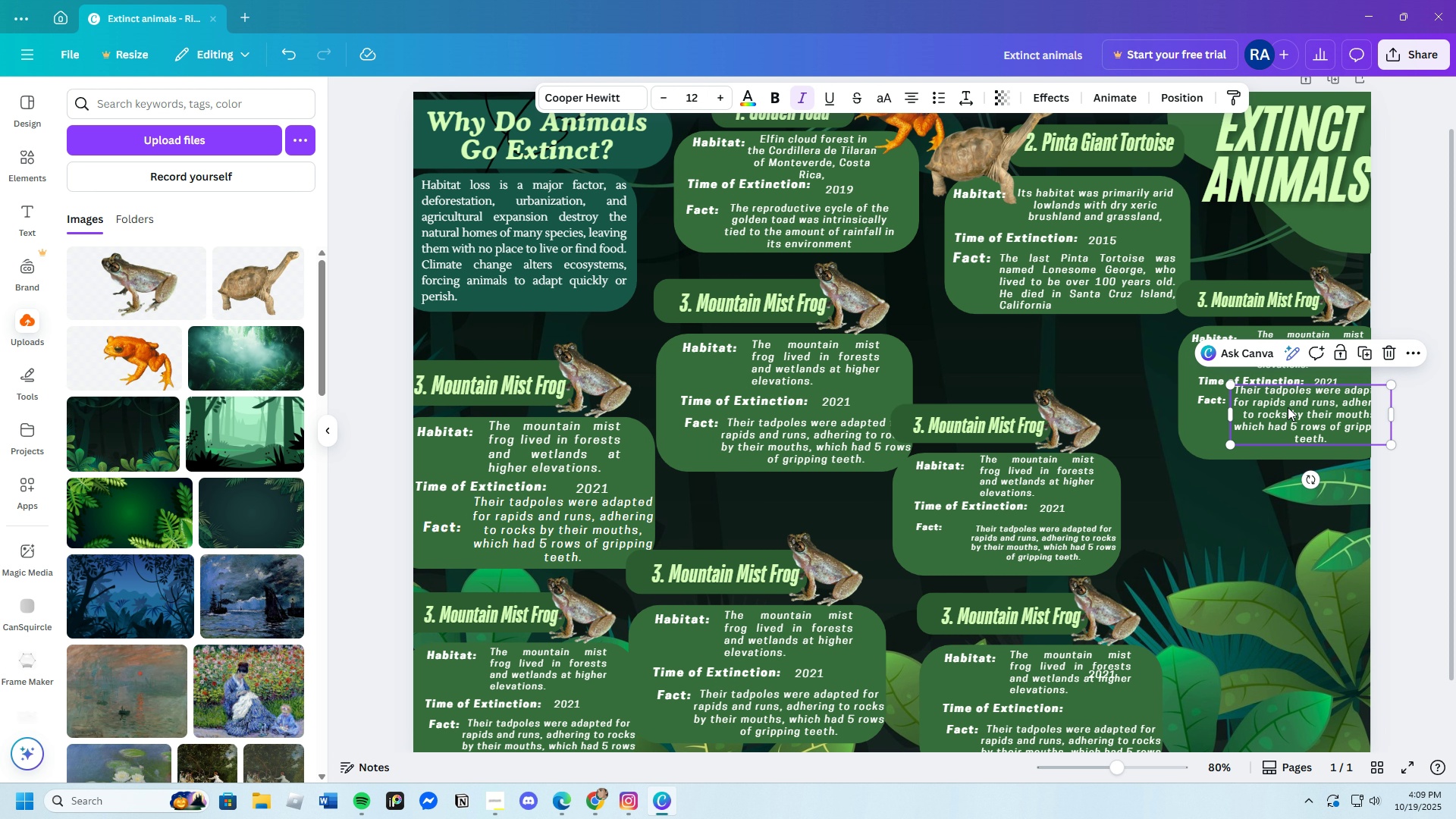 
left_click([1291, 409])
 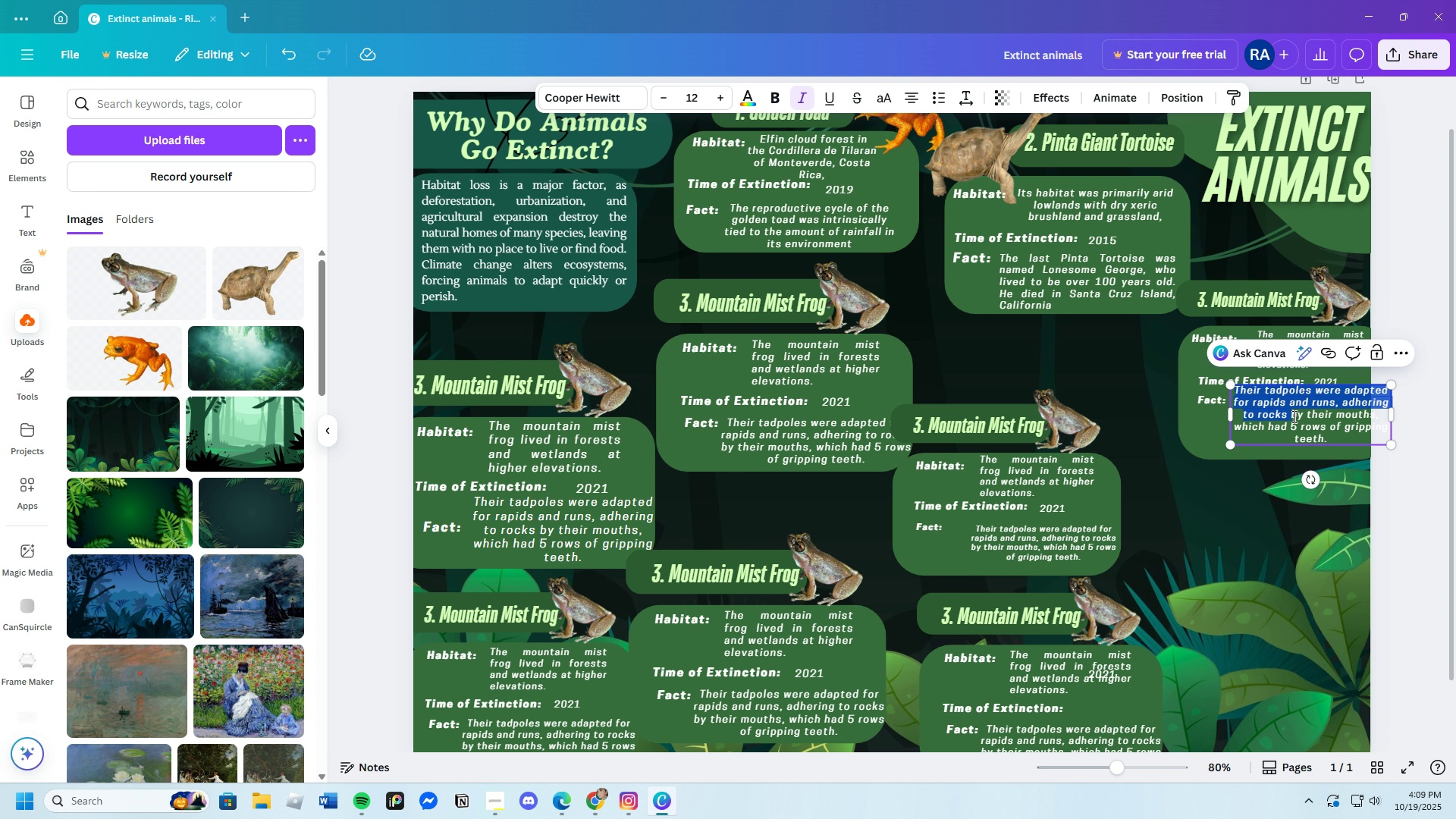 
left_click_drag(start_coordinate=[1292, 410], to_coordinate=[1293, 419])
 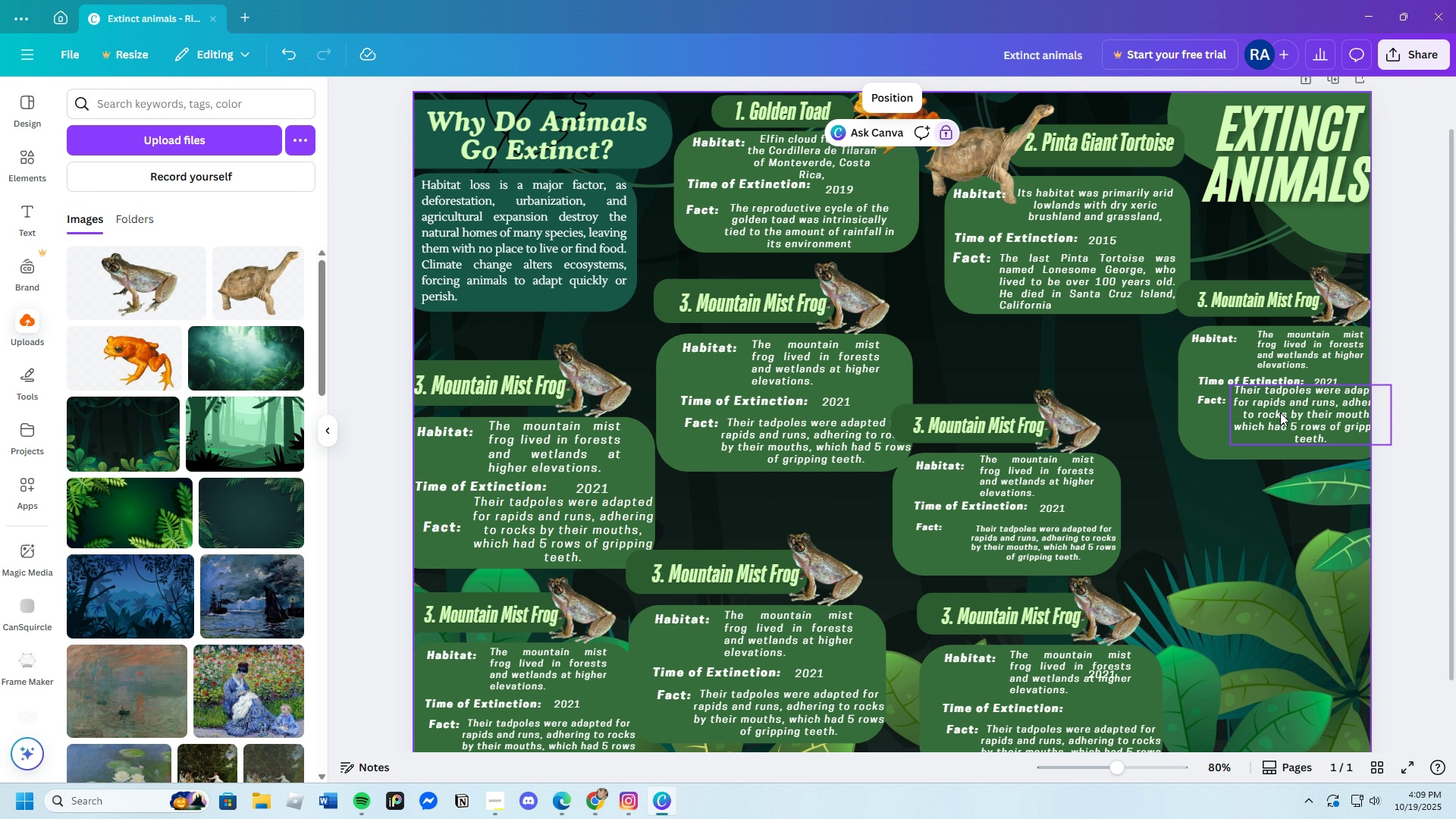 
left_click_drag(start_coordinate=[1280, 415], to_coordinate=[1262, 430])
 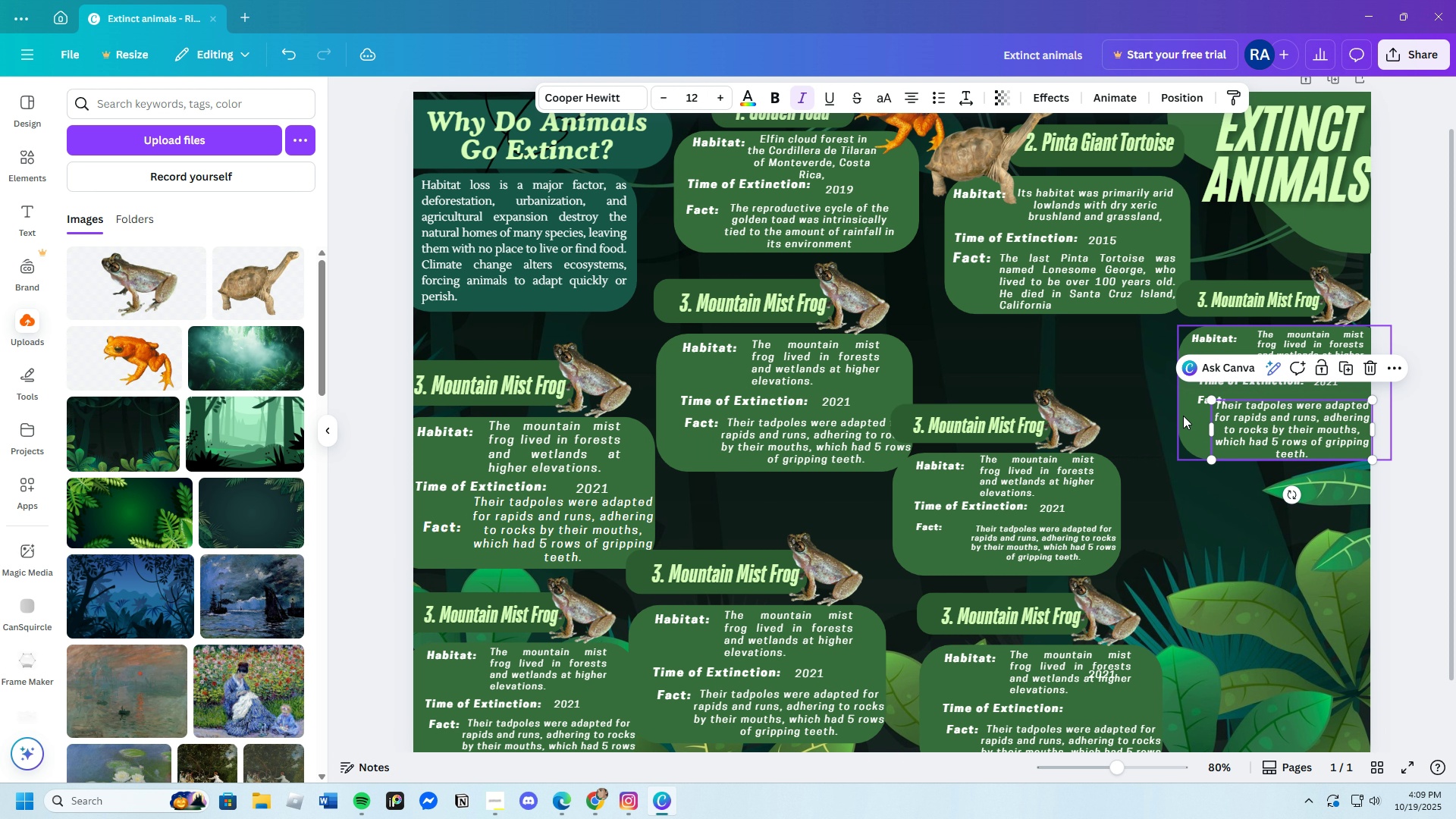 
left_click([1183, 416])
 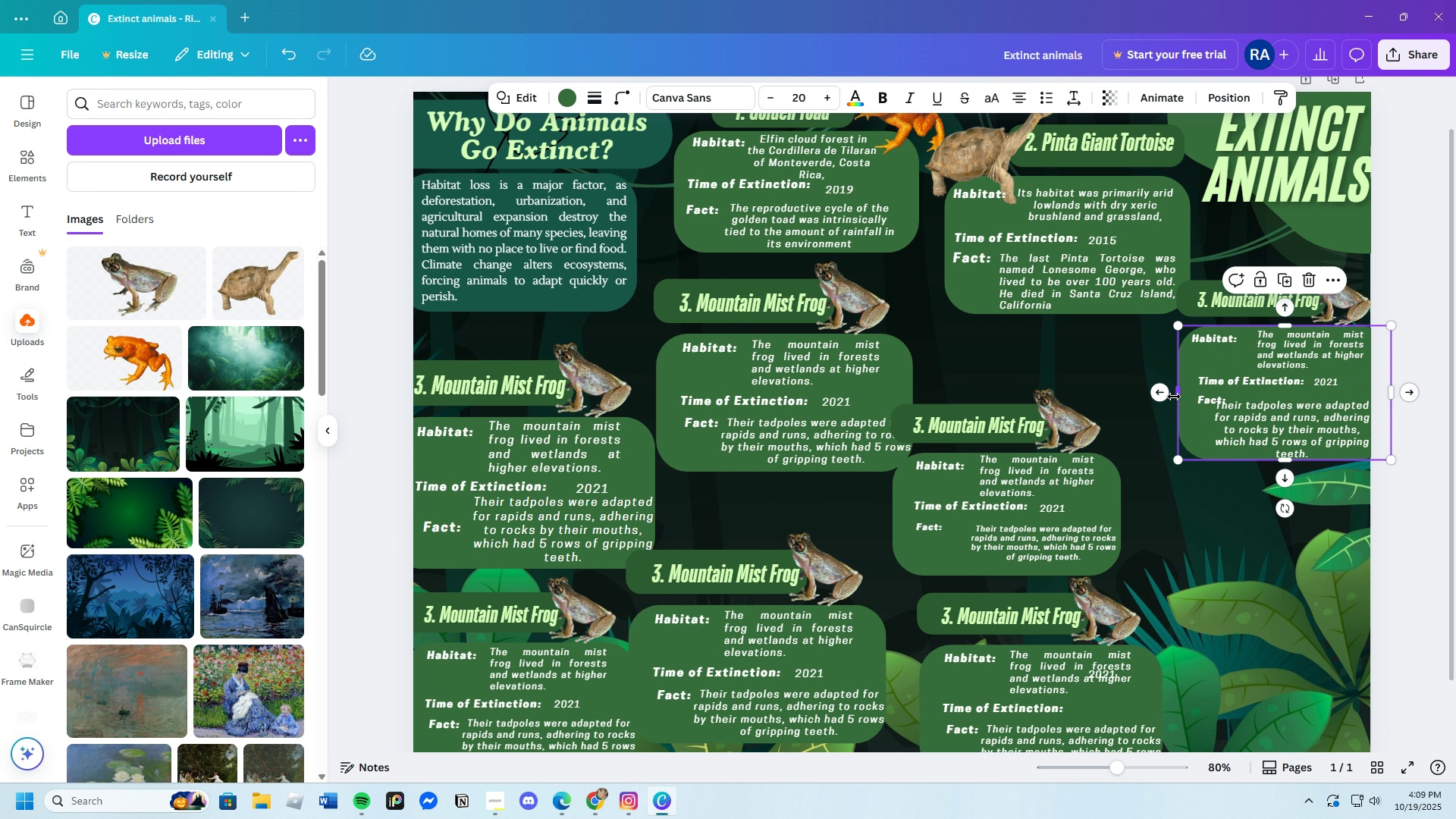 
left_click_drag(start_coordinate=[1175, 397], to_coordinate=[1156, 397])
 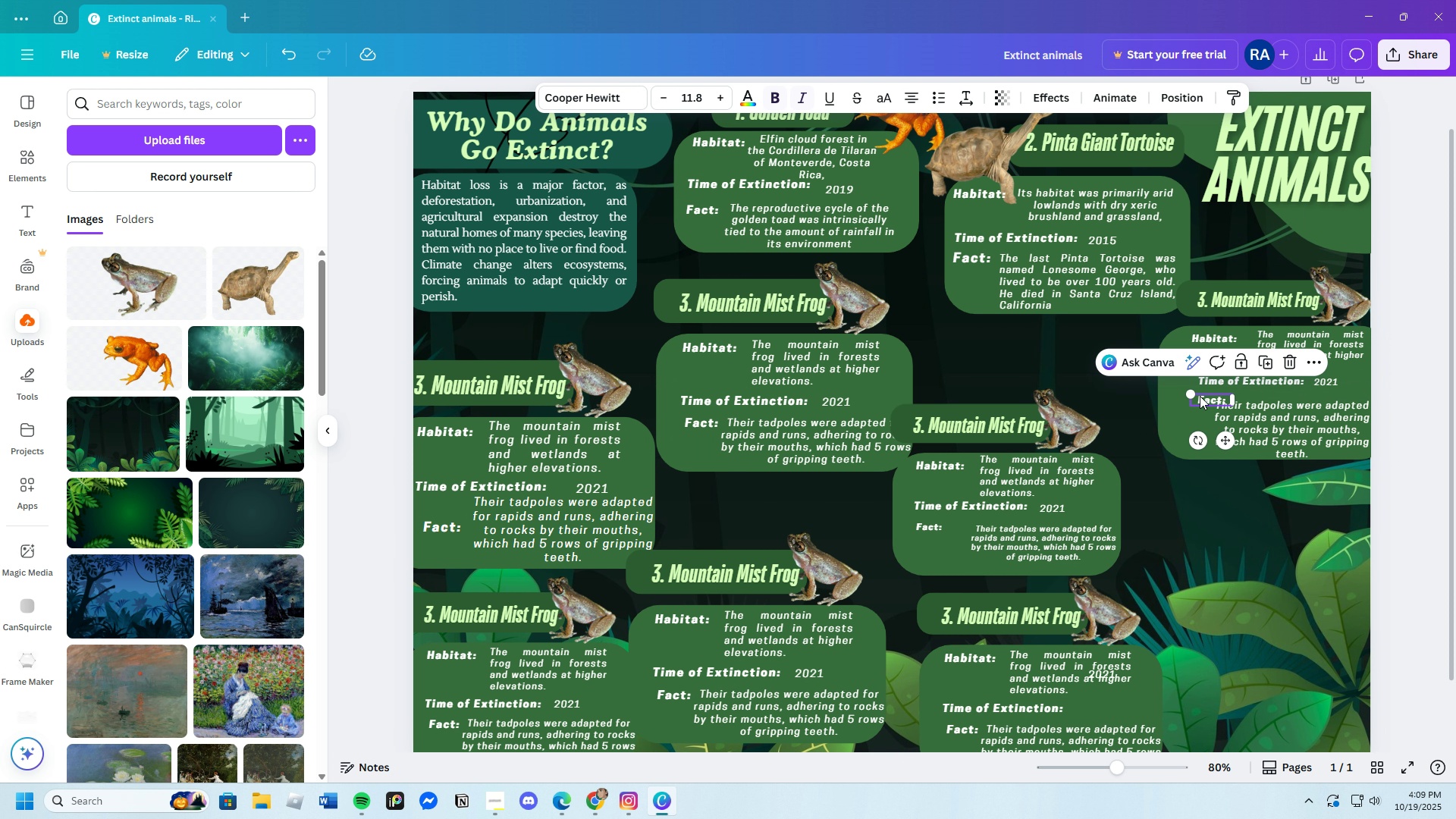 
left_click([1200, 396])
 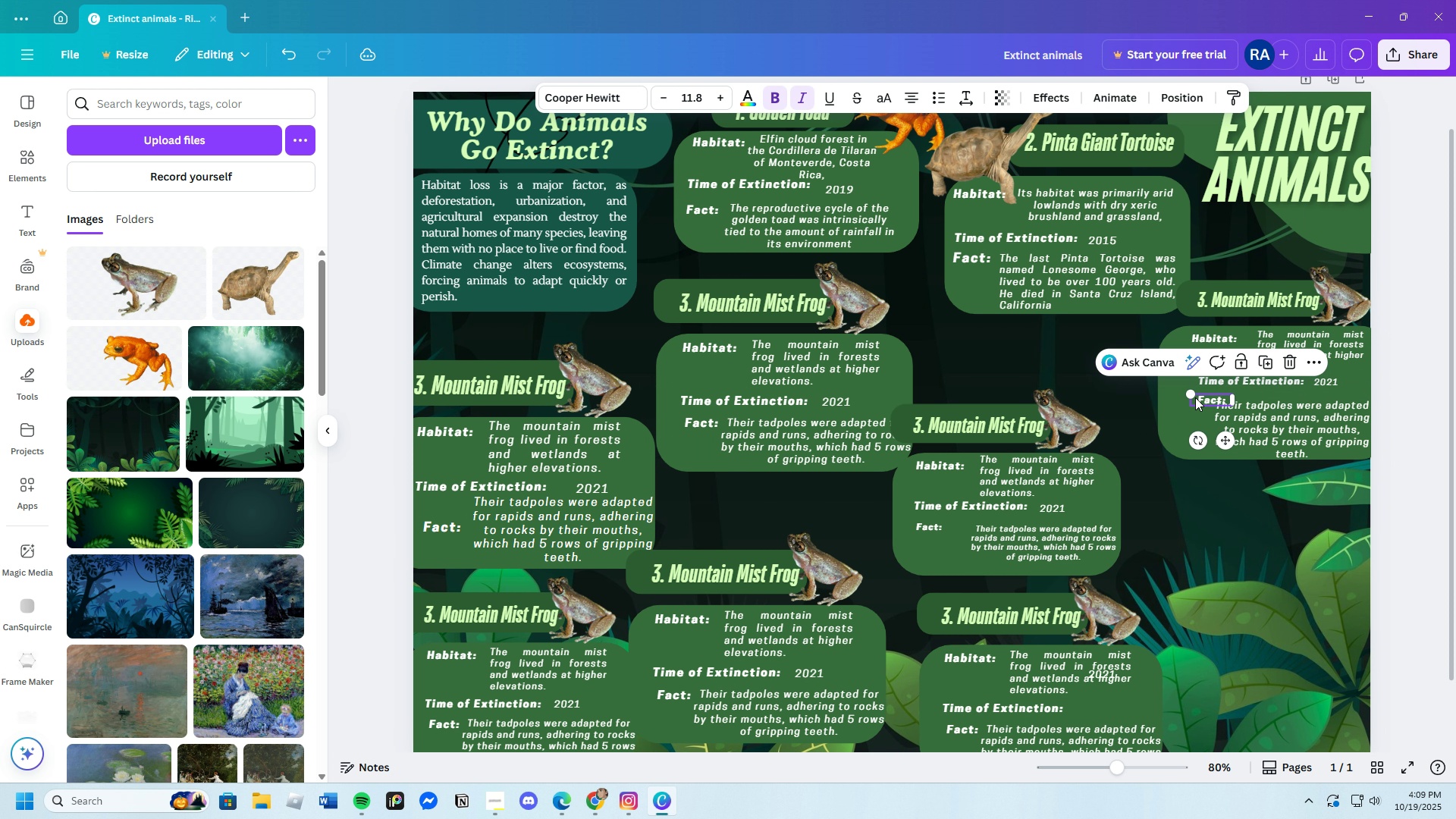 
left_click_drag(start_coordinate=[1200, 396], to_coordinate=[1186, 400])
 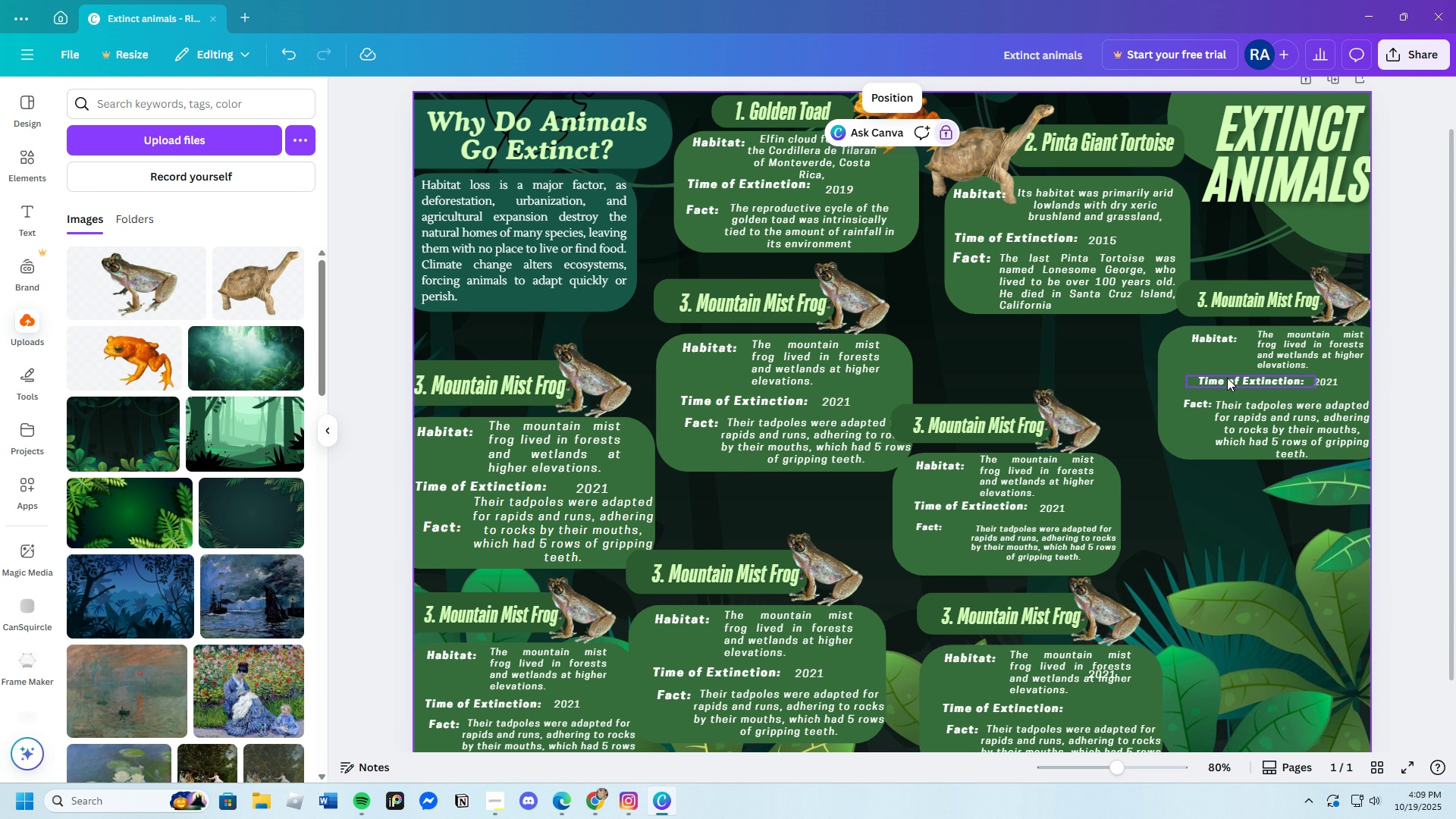 
left_click([1229, 377])
 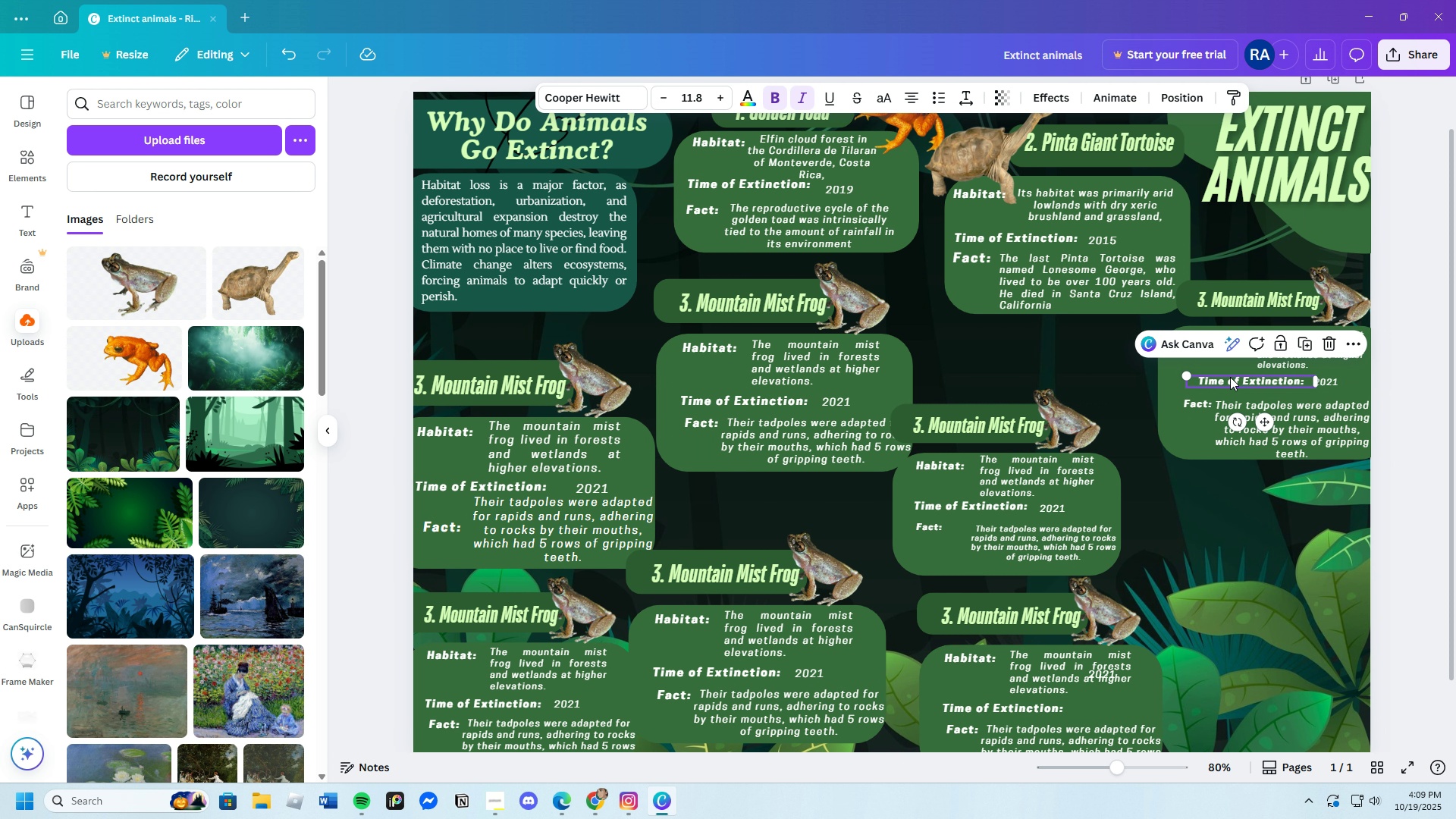 
left_click_drag(start_coordinate=[1230, 377], to_coordinate=[1208, 378])
 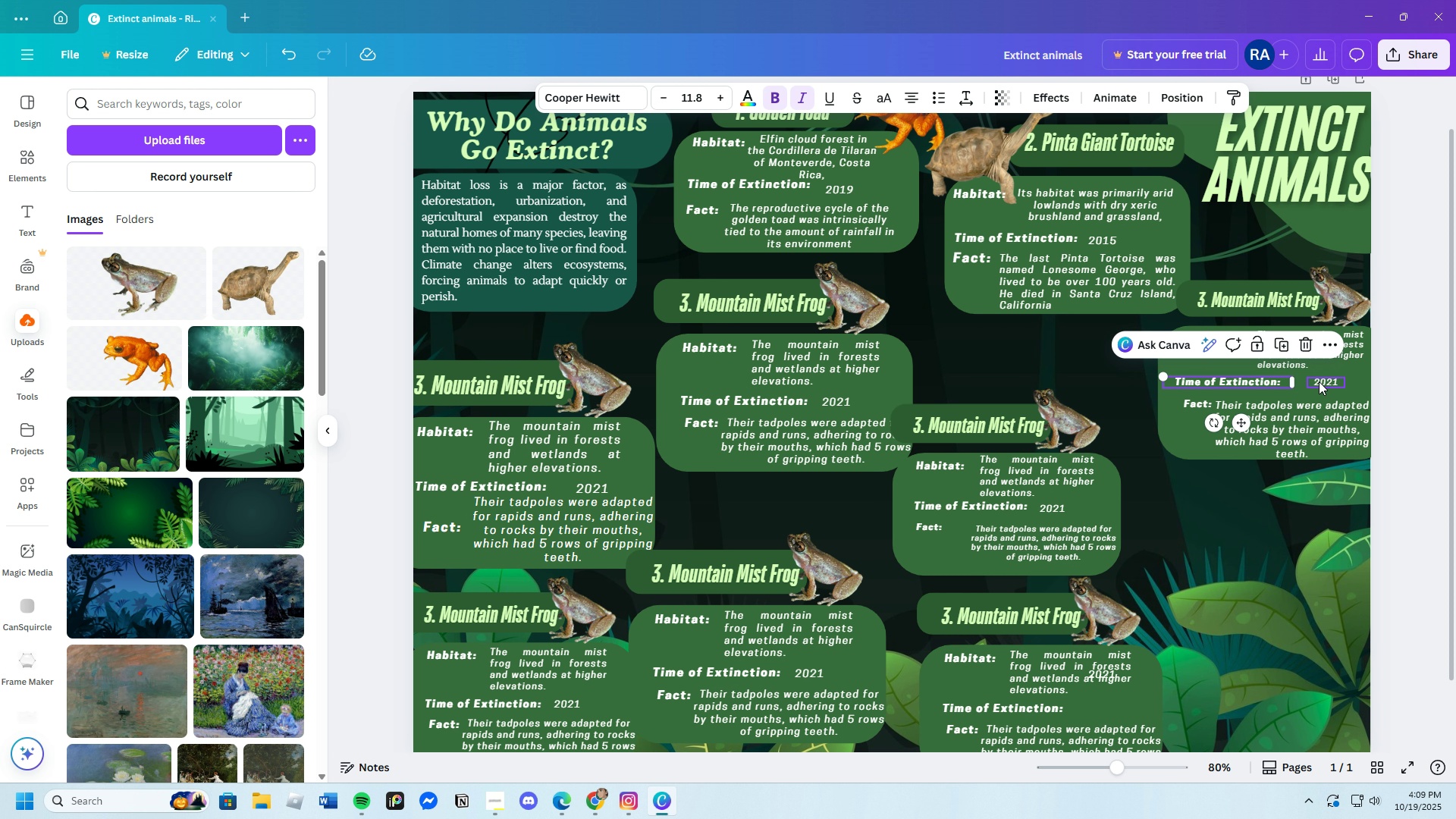 
left_click([1319, 381])
 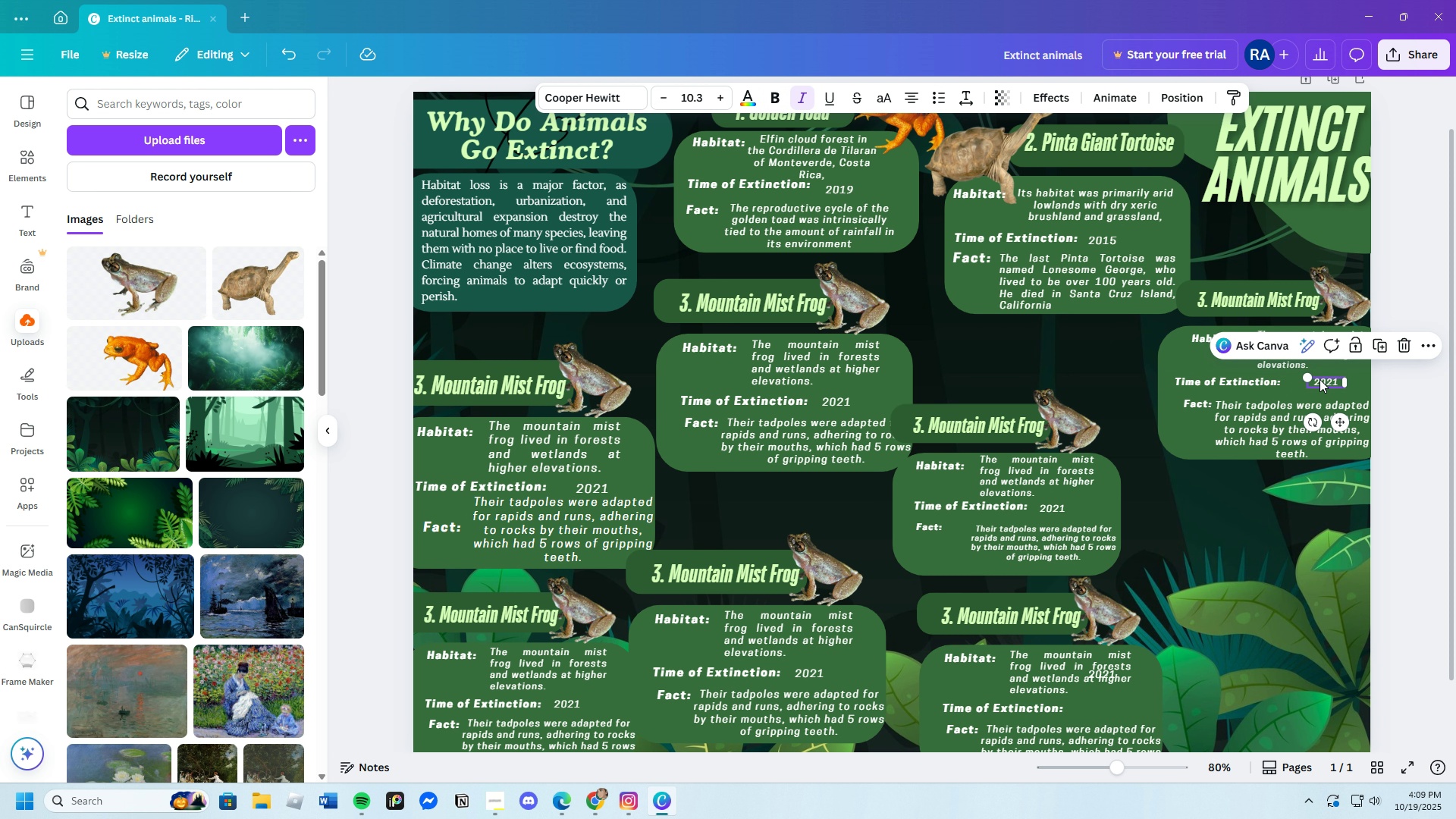 
left_click_drag(start_coordinate=[1320, 379], to_coordinate=[1302, 381])
 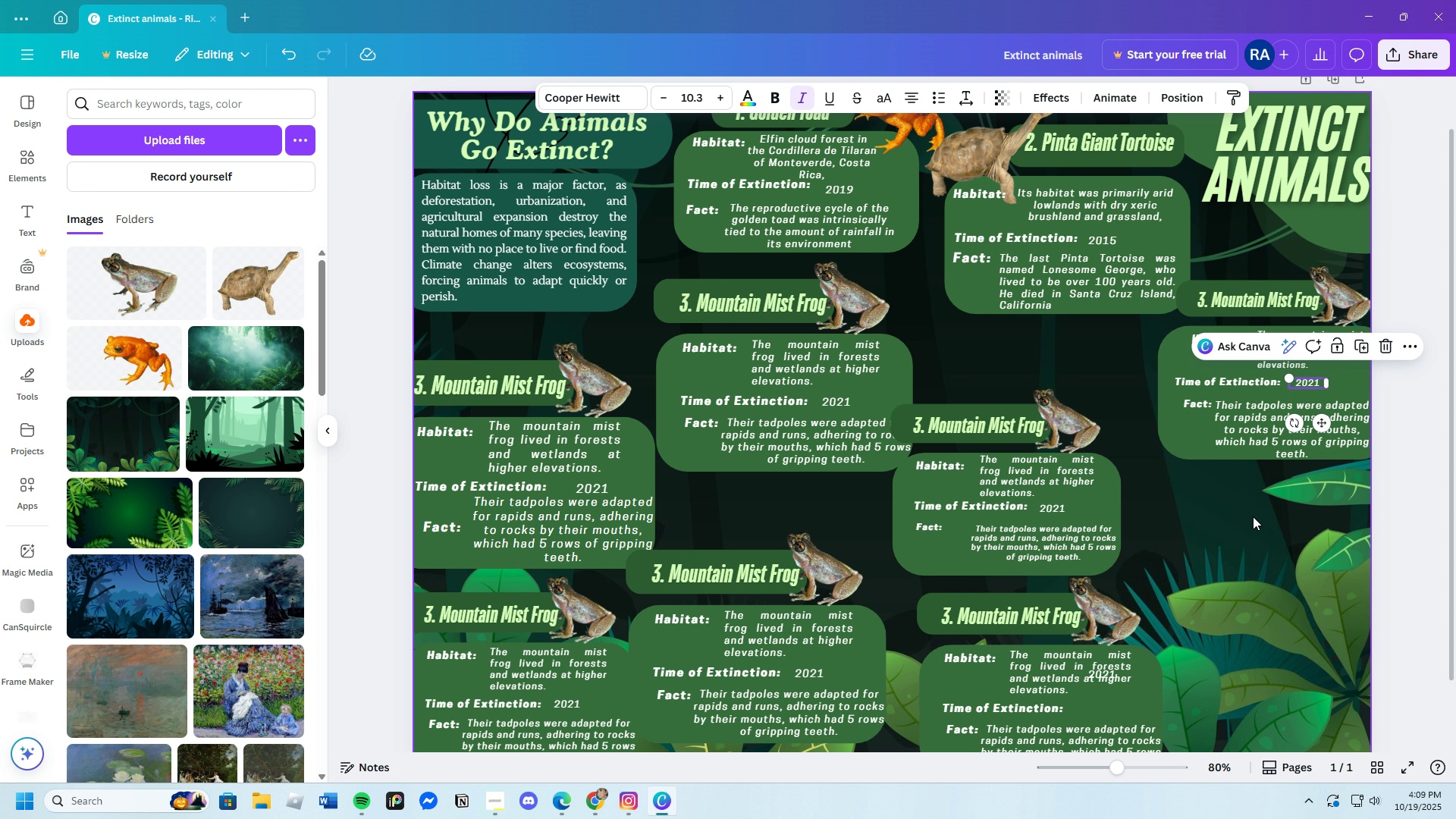 
scroll: coordinate [1253, 516], scroll_direction: up, amount: 1.0
 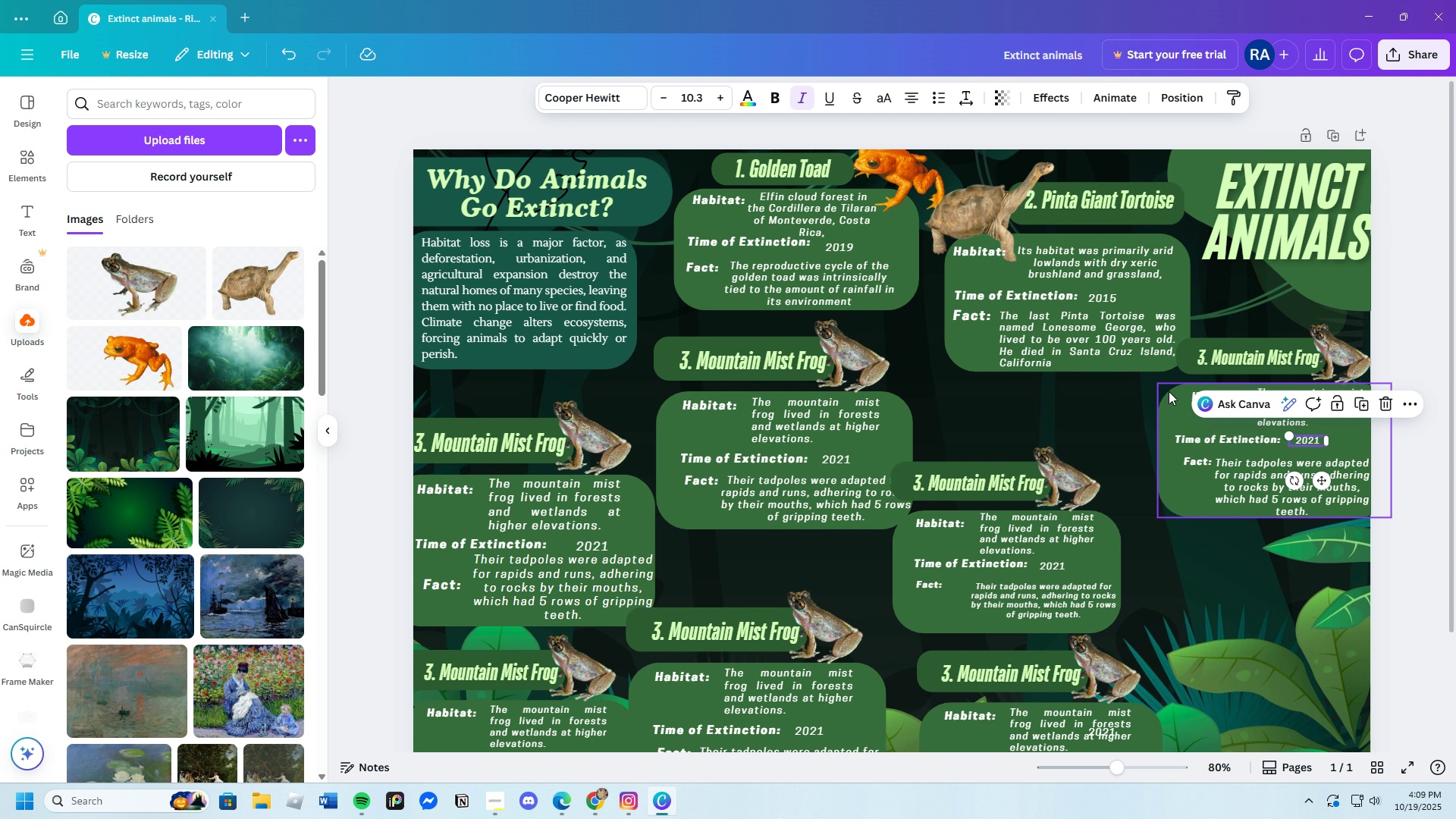 
left_click([1172, 391])
 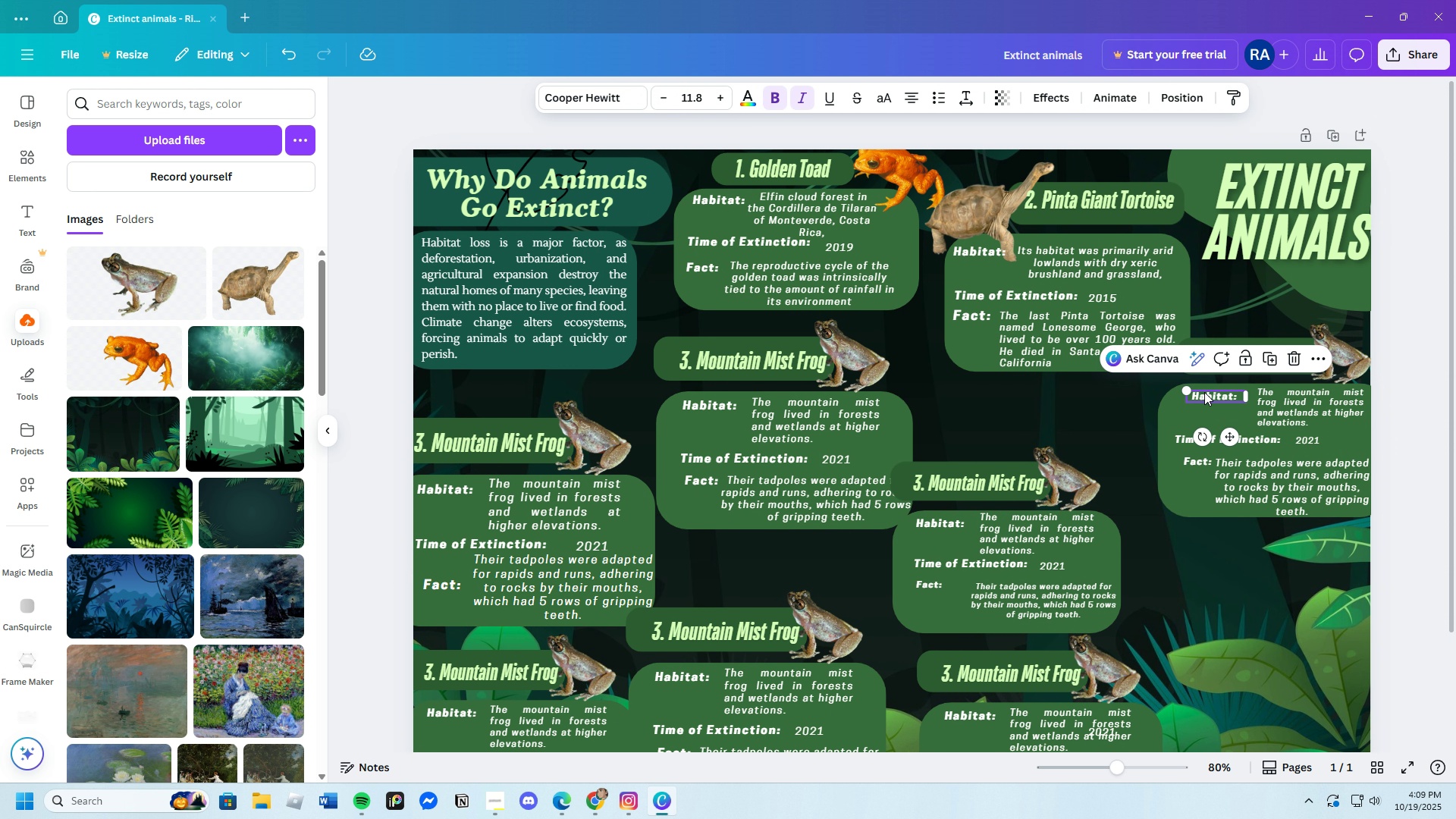 
left_click_drag(start_coordinate=[1205, 392], to_coordinate=[1196, 395])
 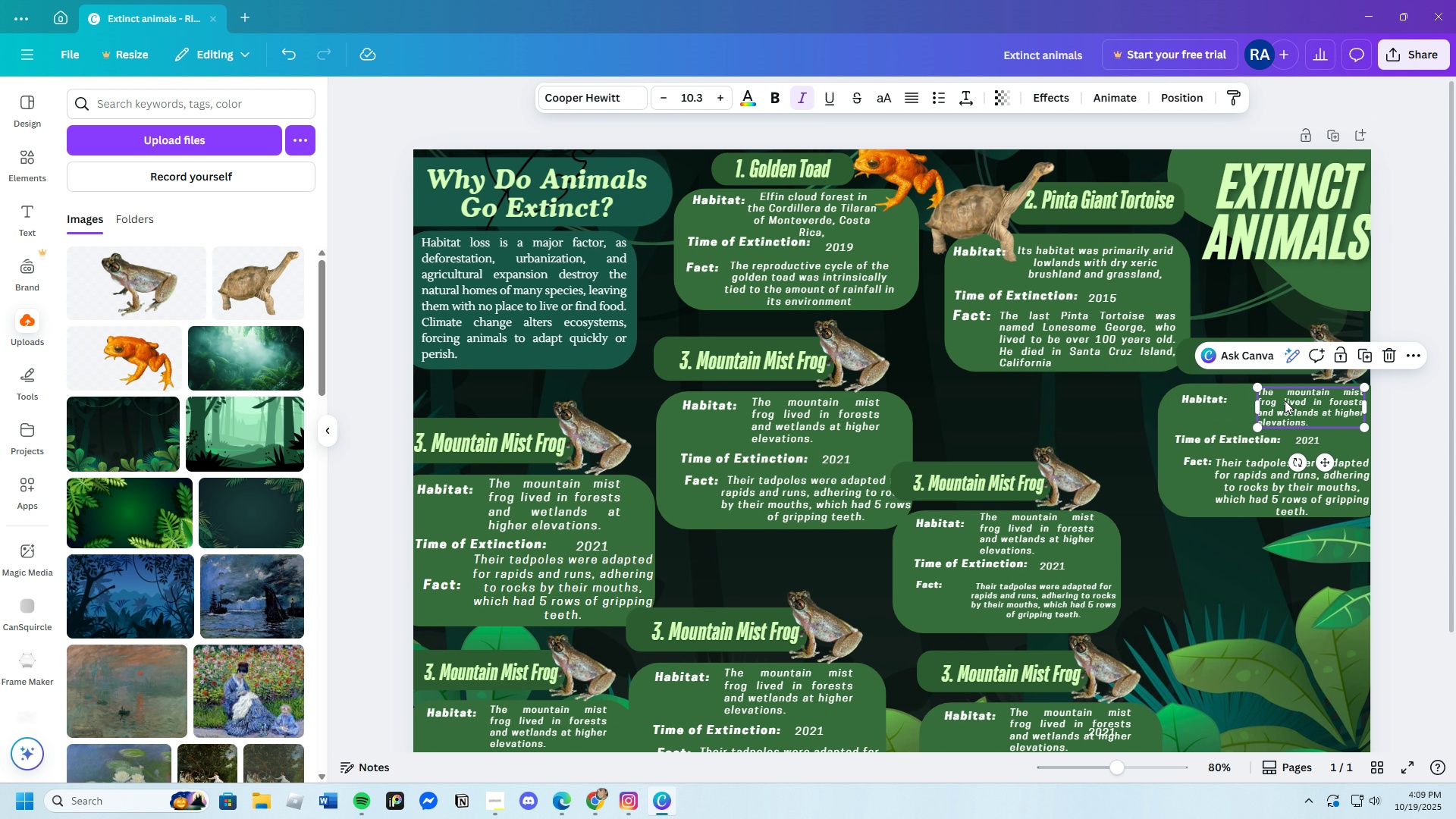 
left_click_drag(start_coordinate=[1285, 400], to_coordinate=[1269, 400])
 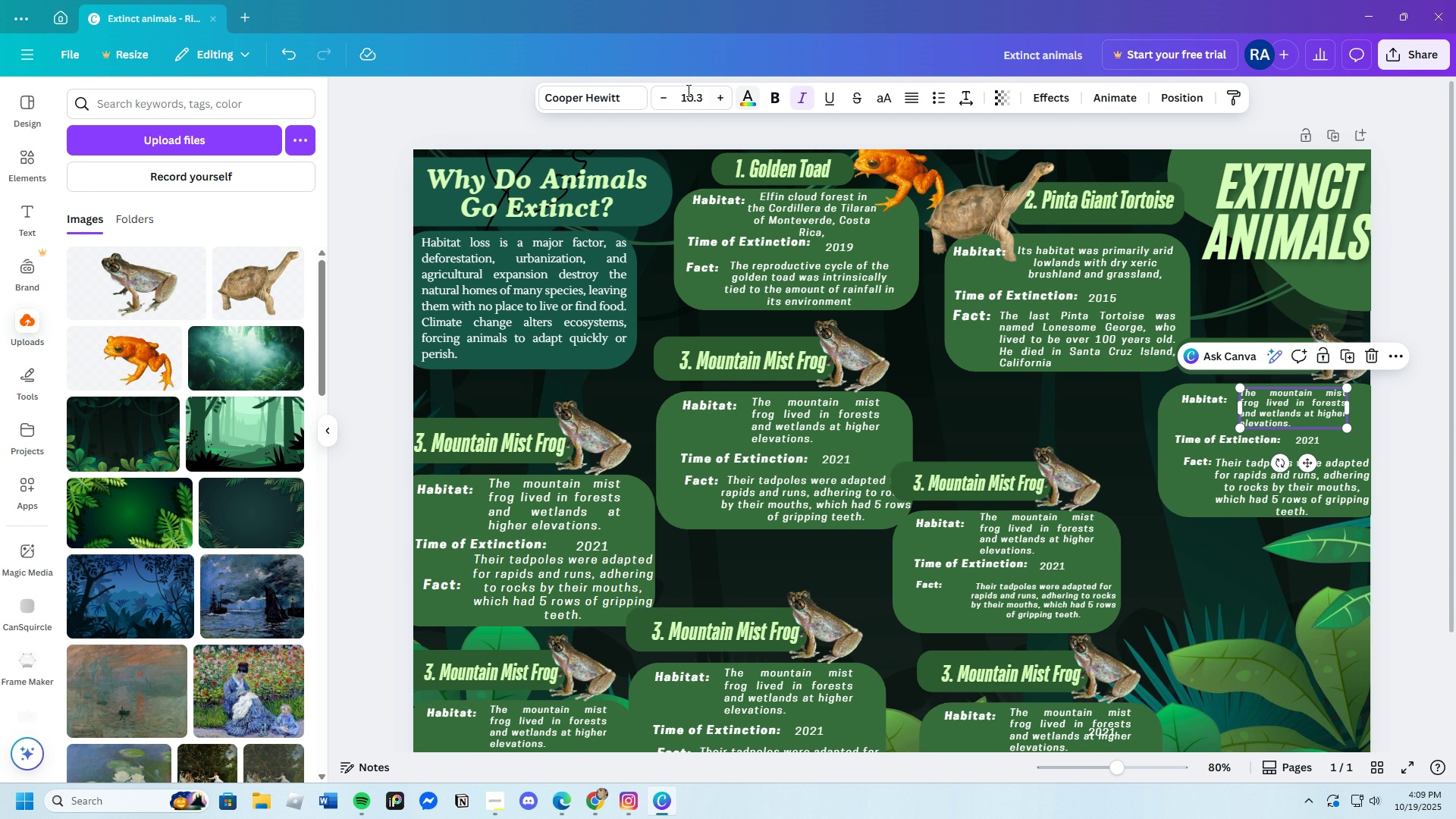 
left_click([681, 88])
 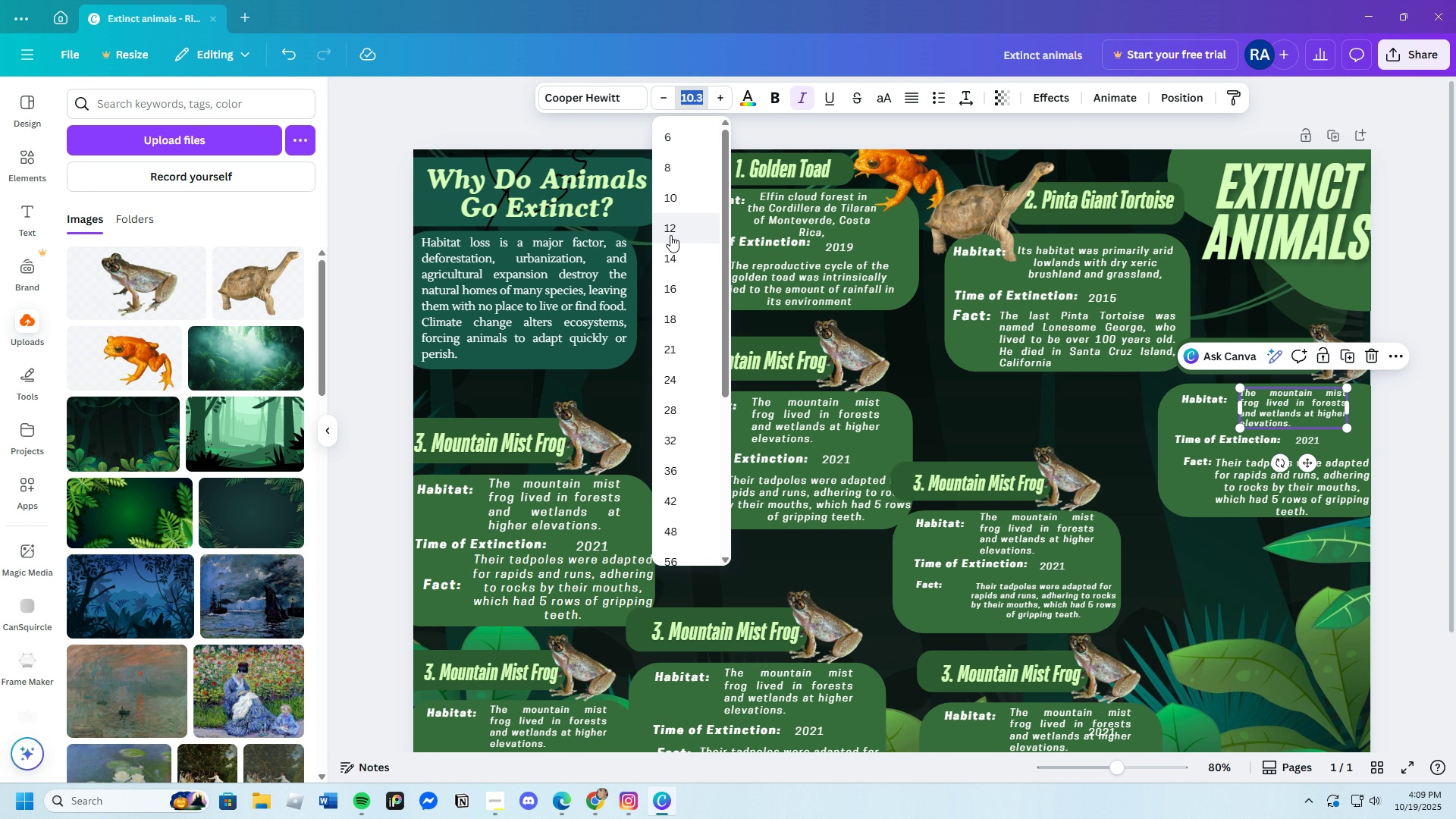 
left_click([673, 232])
 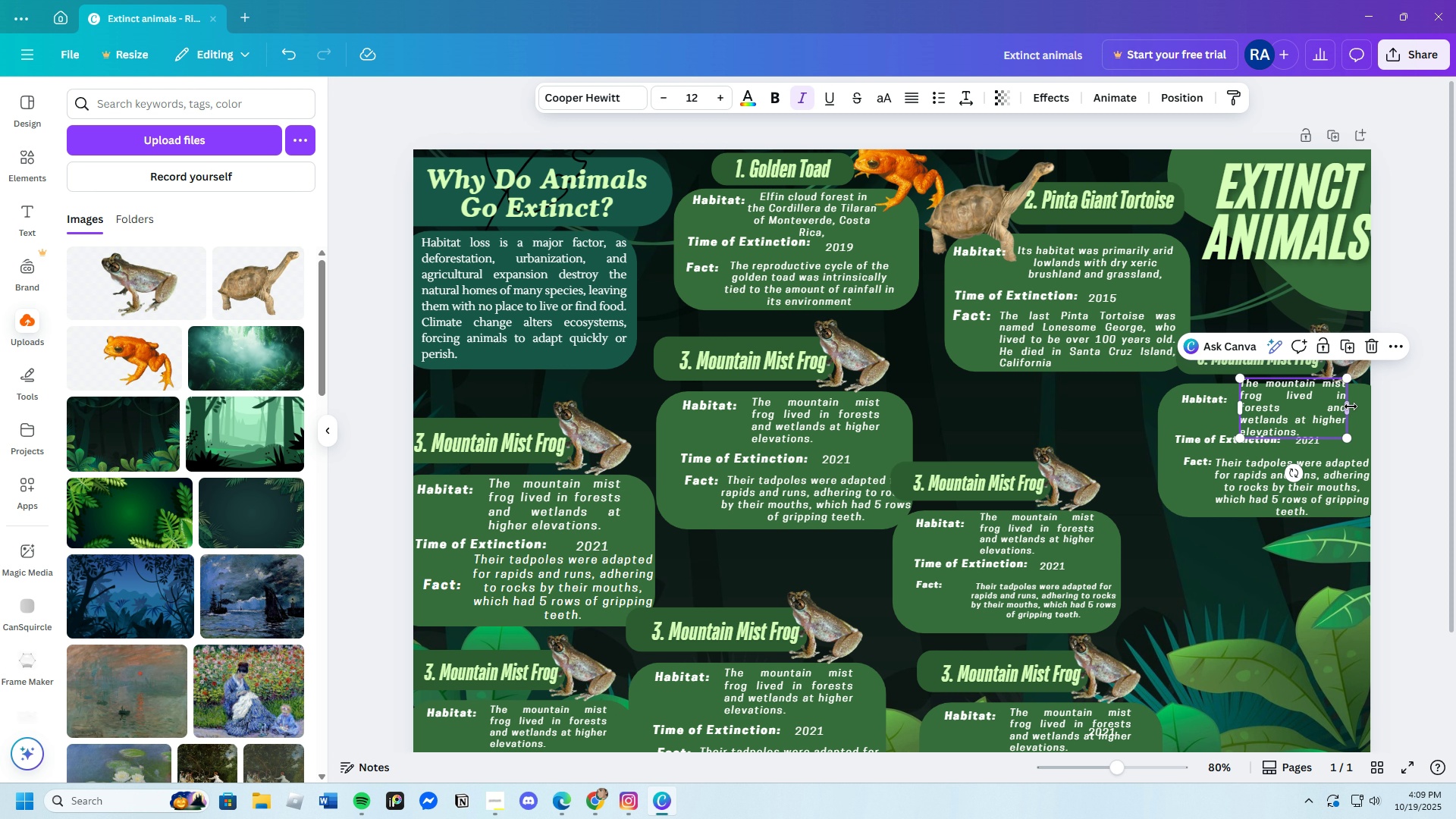 
left_click_drag(start_coordinate=[1351, 406], to_coordinate=[1375, 410])
 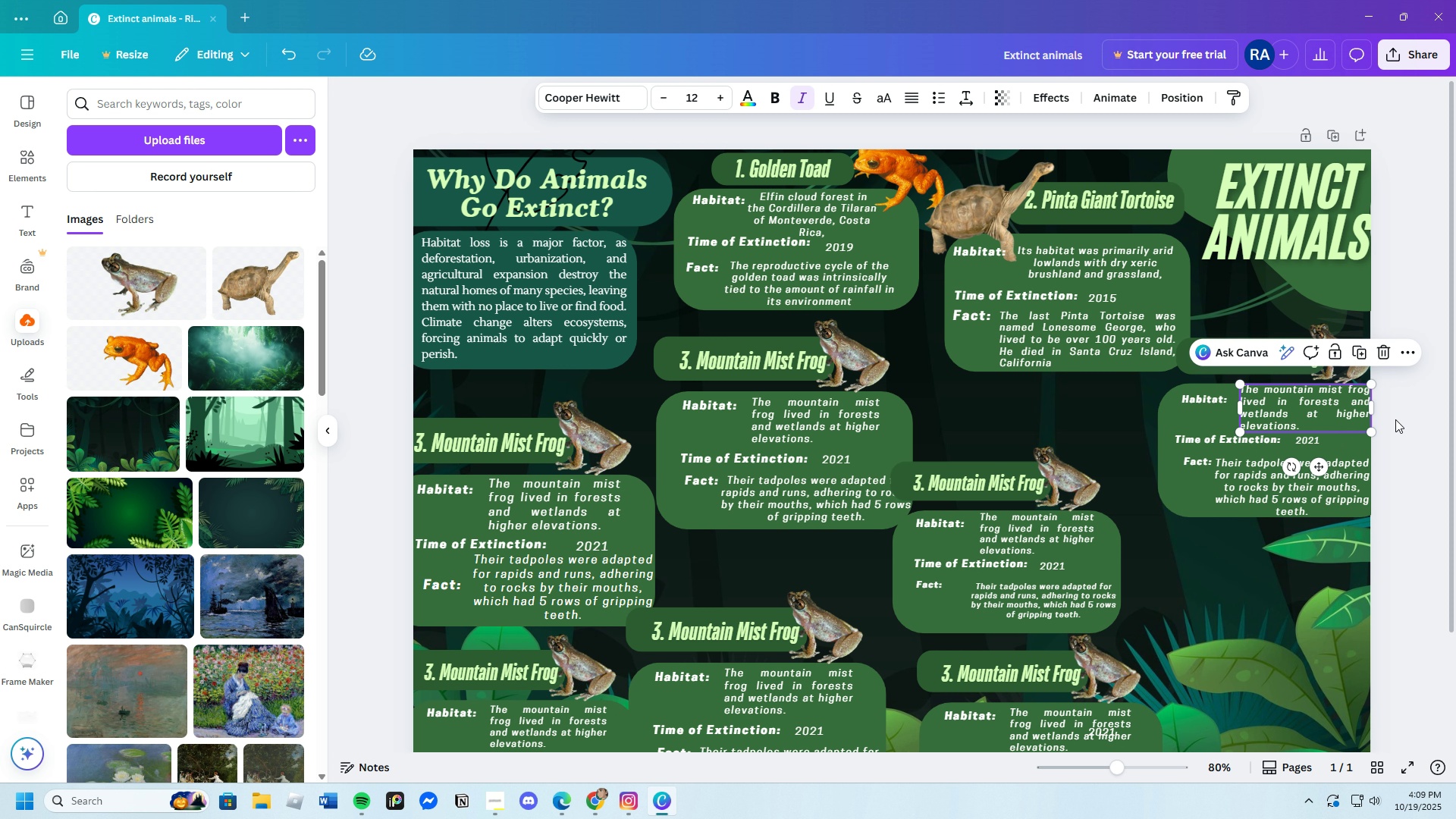 
left_click([1395, 419])
 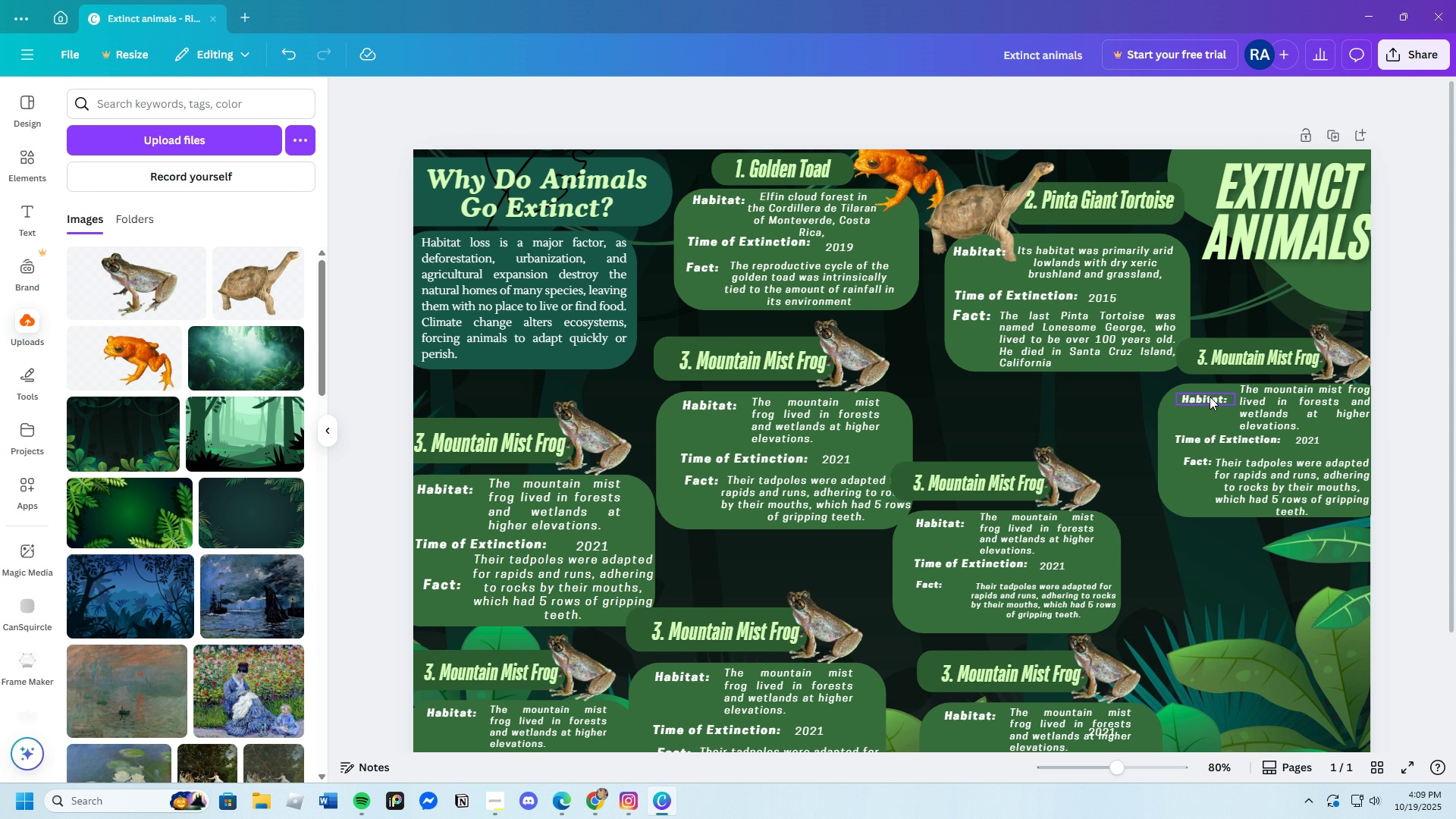 
left_click_drag(start_coordinate=[1210, 397], to_coordinate=[1204, 397])
 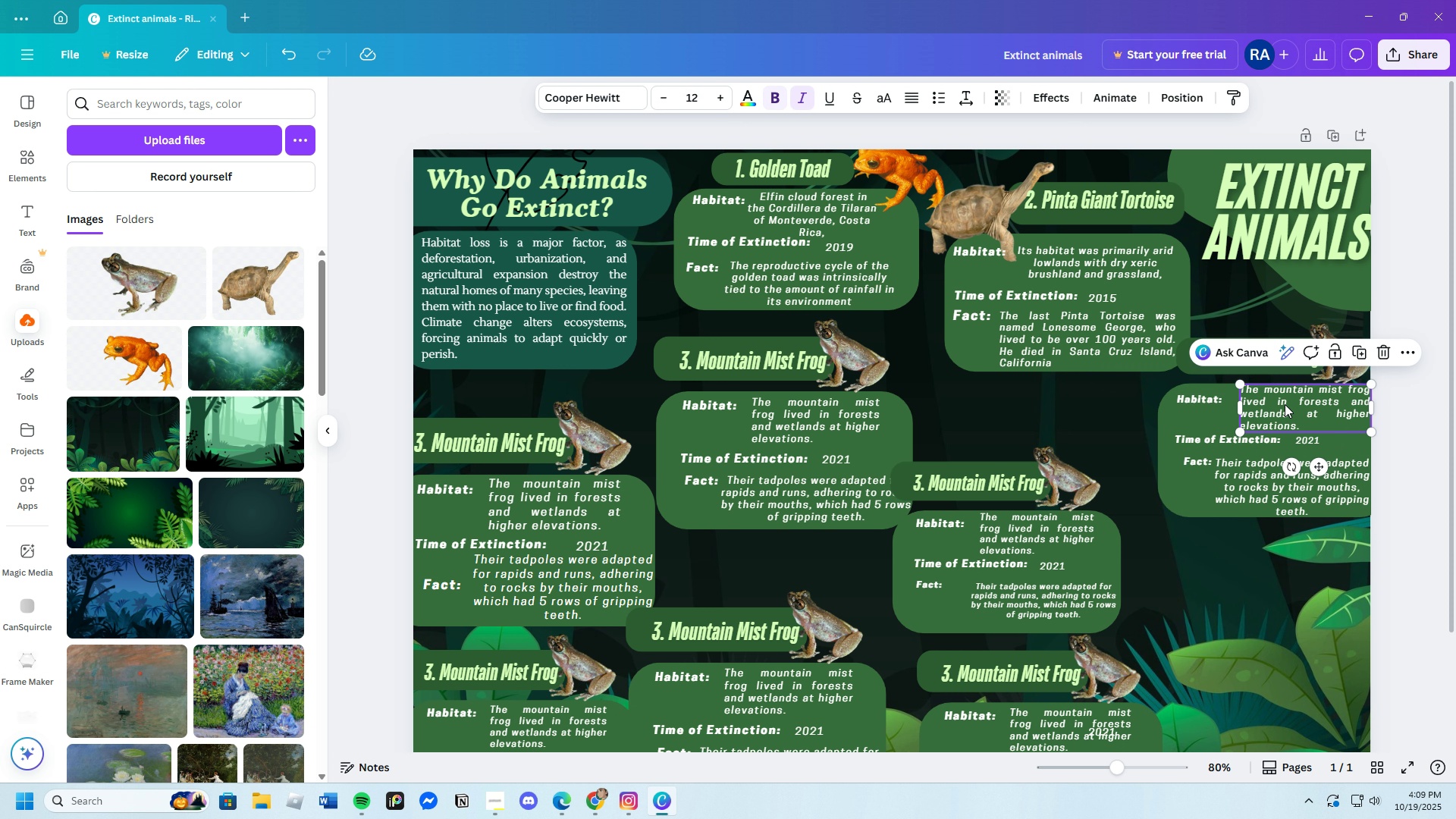 
left_click([1285, 404])
 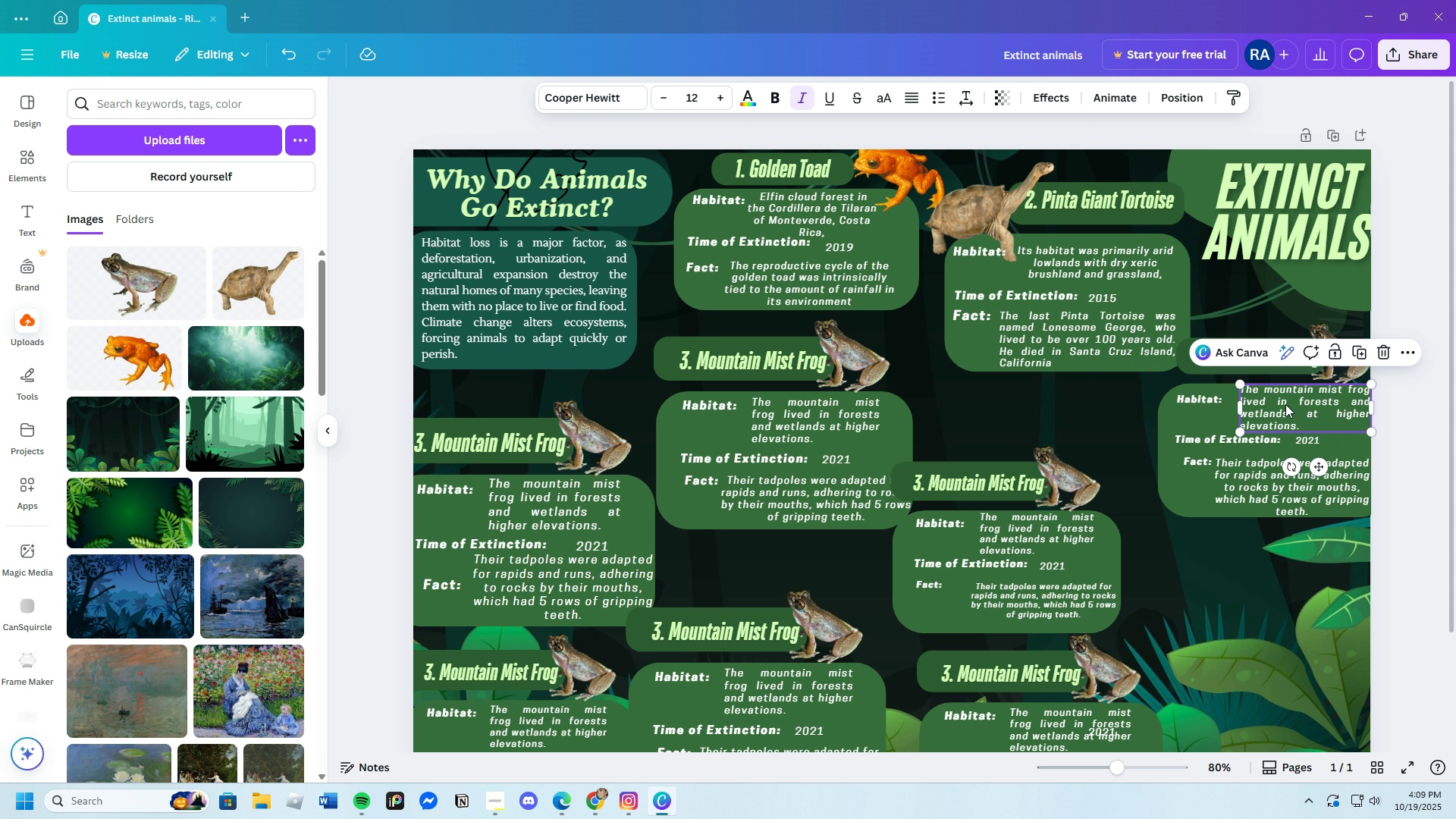 
left_click_drag(start_coordinate=[1285, 404], to_coordinate=[1276, 407])
 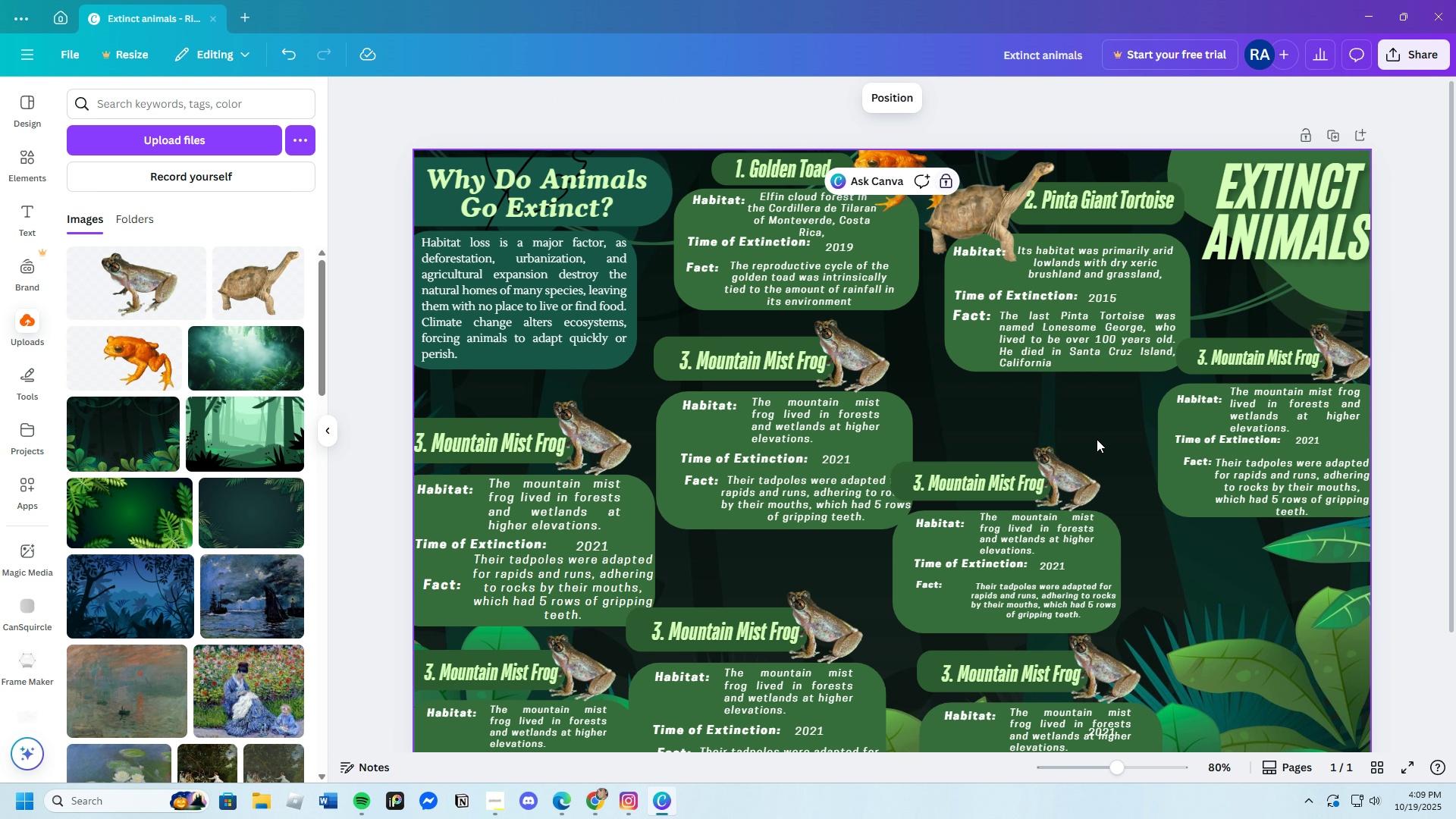 
left_click([1097, 439])
 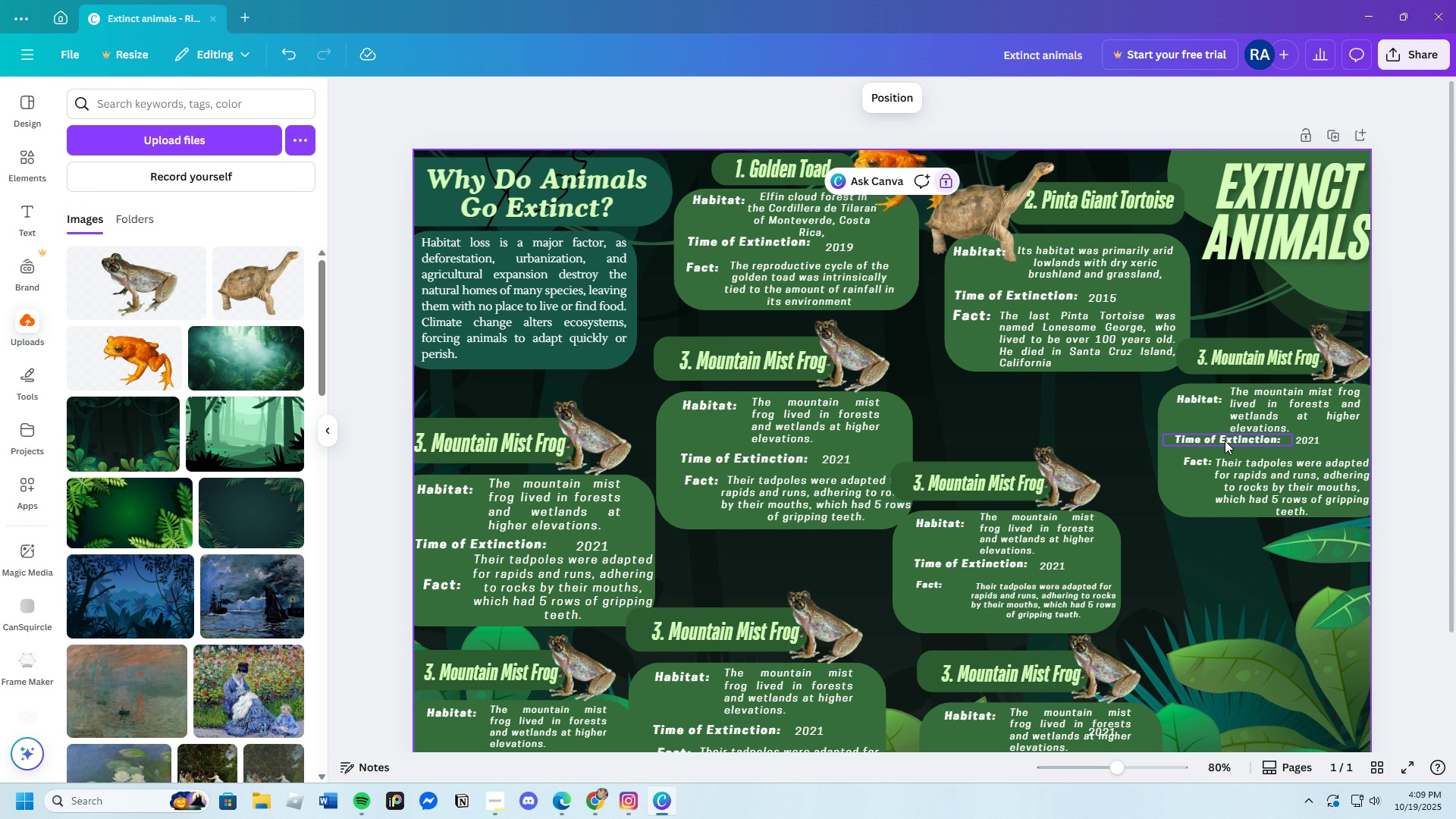 
left_click_drag(start_coordinate=[1226, 441], to_coordinate=[1226, 444])
 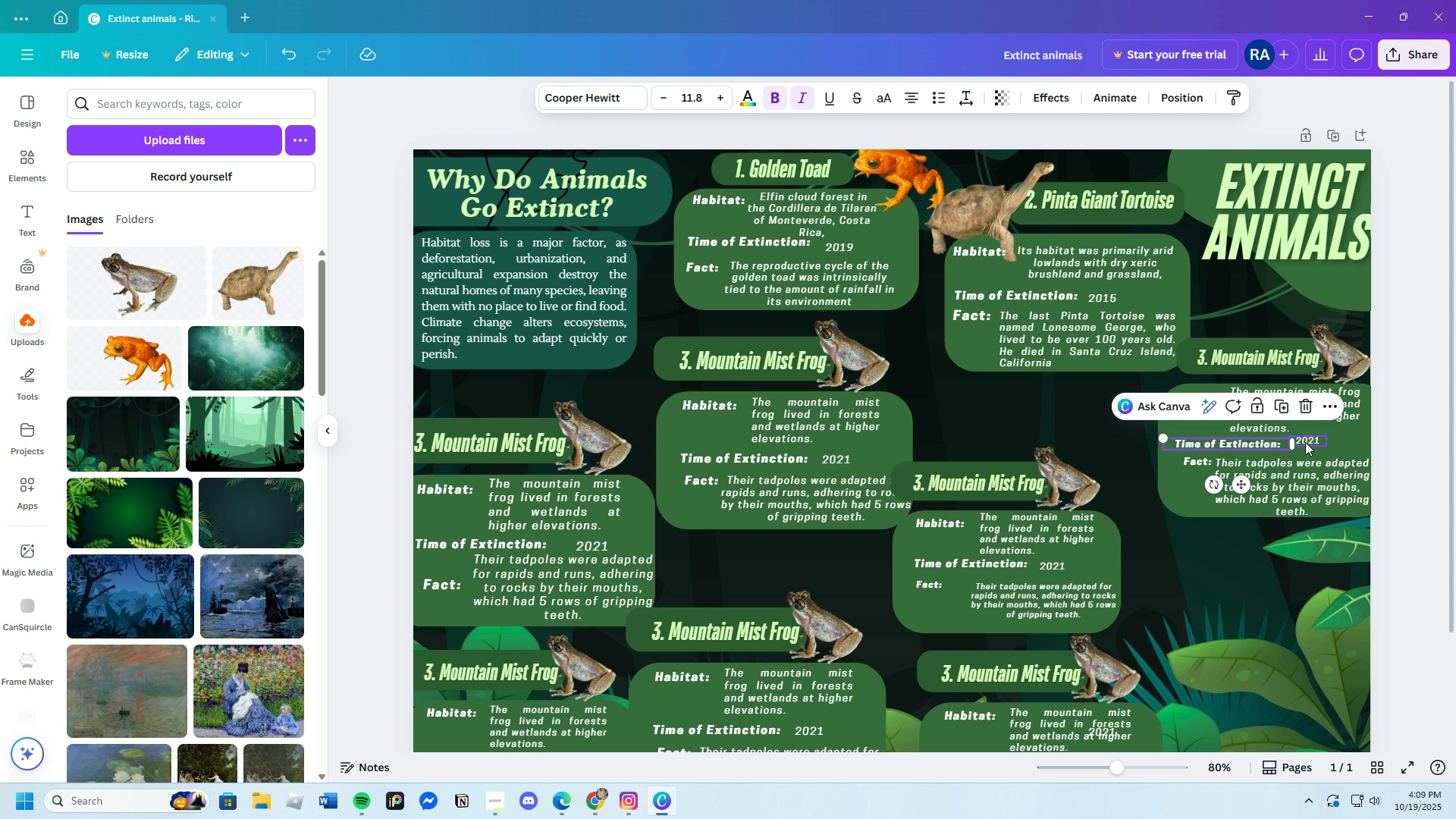 
left_click([1305, 441])
 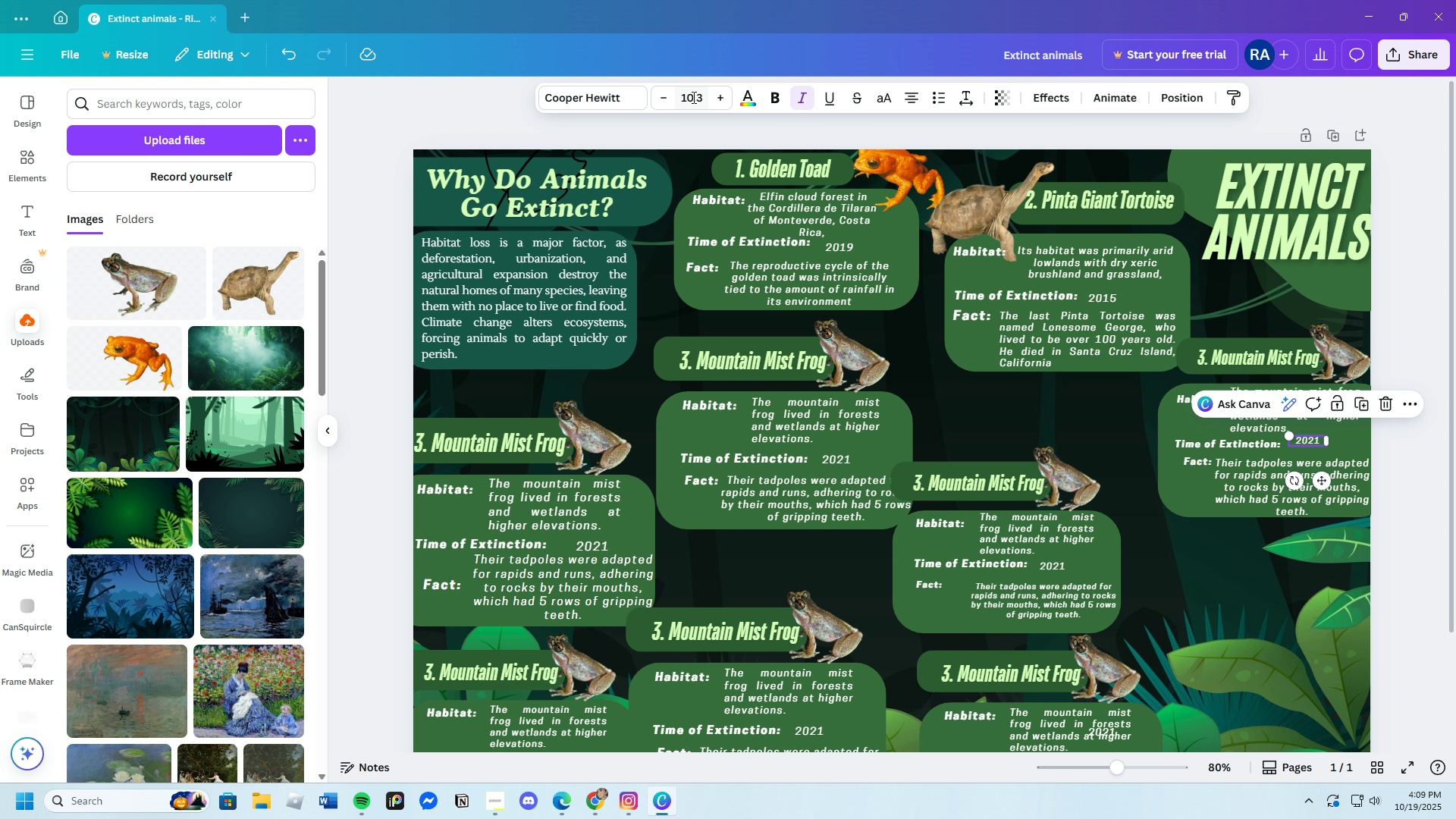 
left_click([691, 94])
 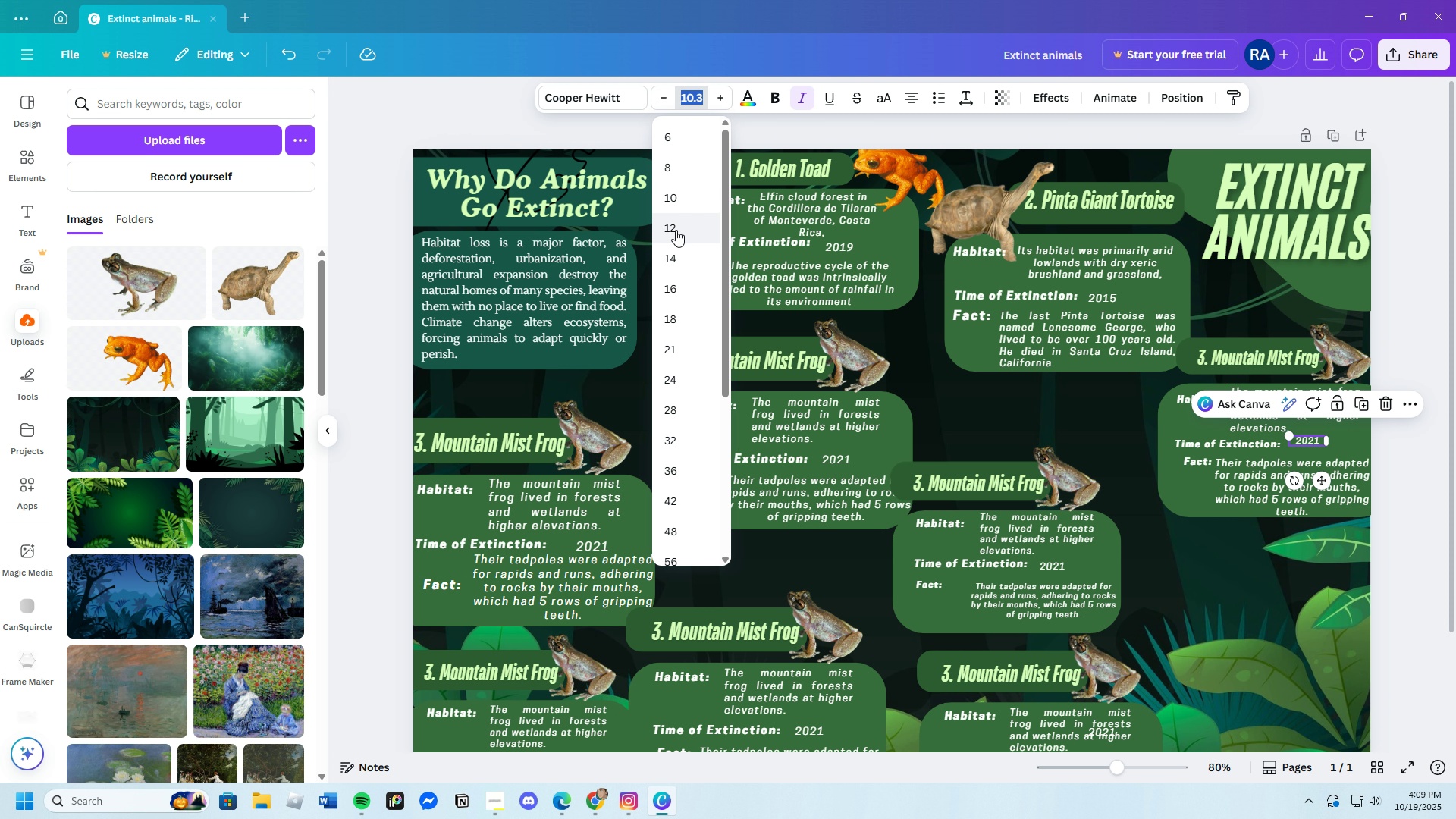 
left_click([675, 229])
 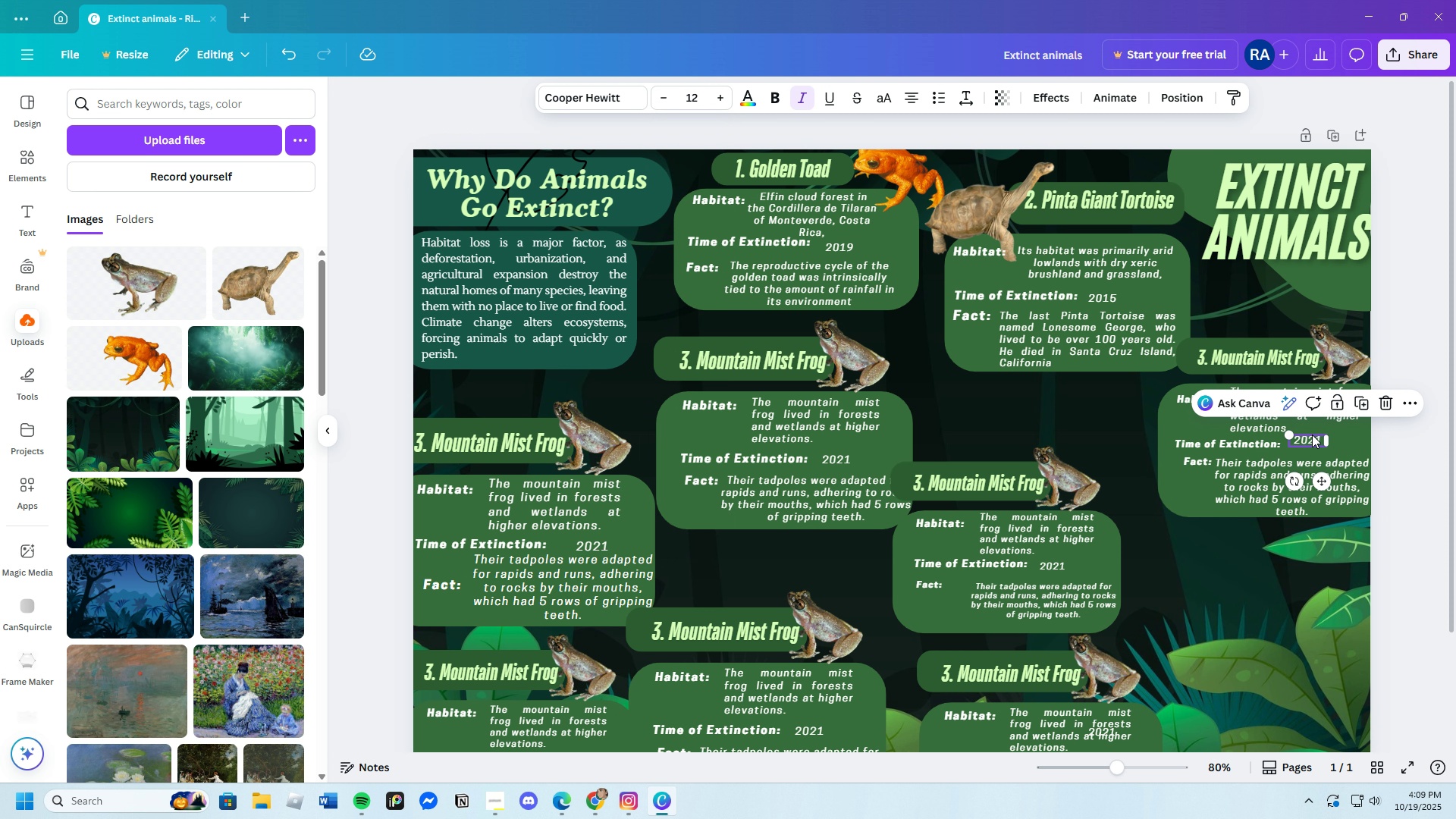 
left_click_drag(start_coordinate=[1310, 437], to_coordinate=[1307, 441])
 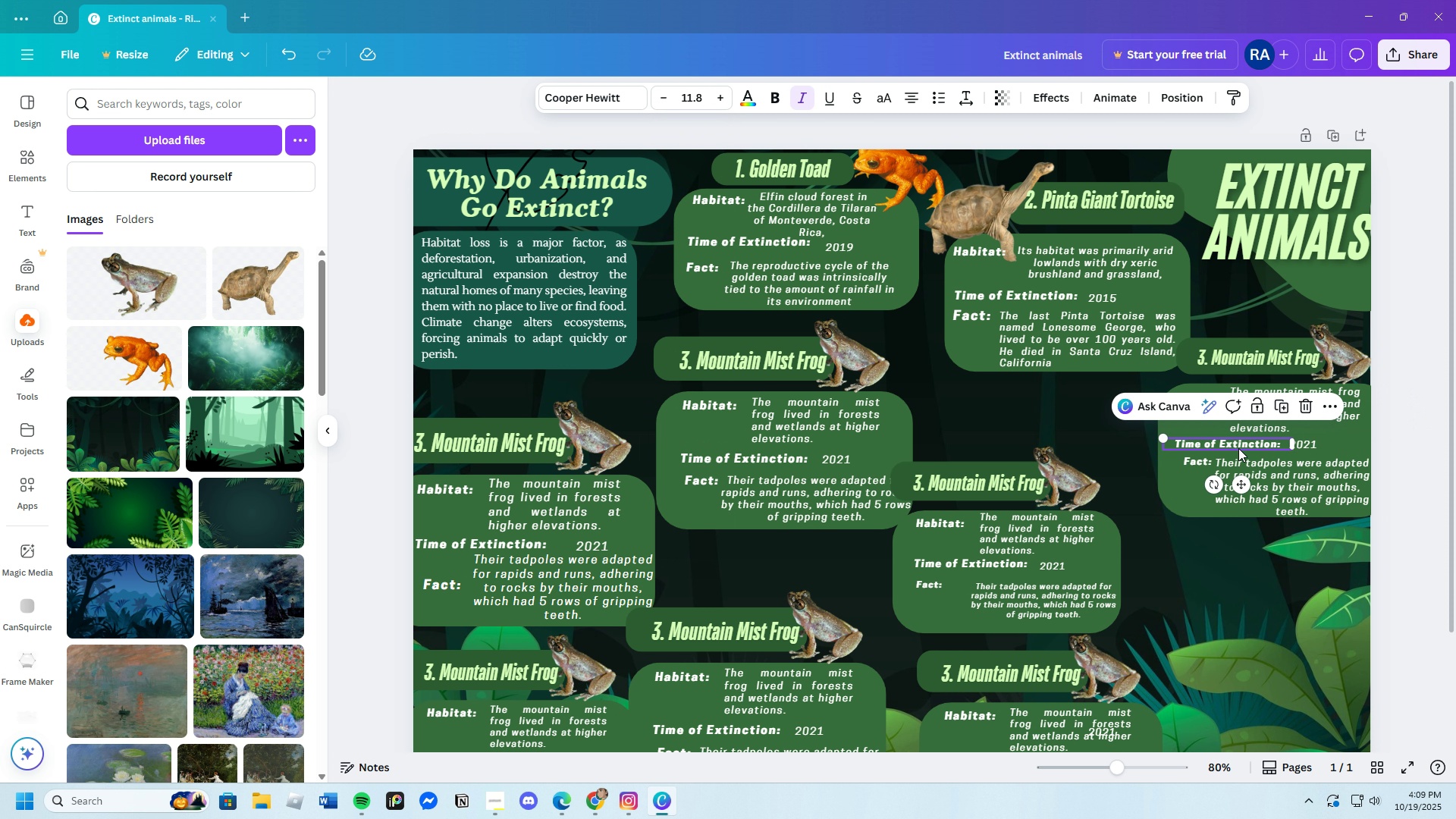 
left_click([1238, 448])
 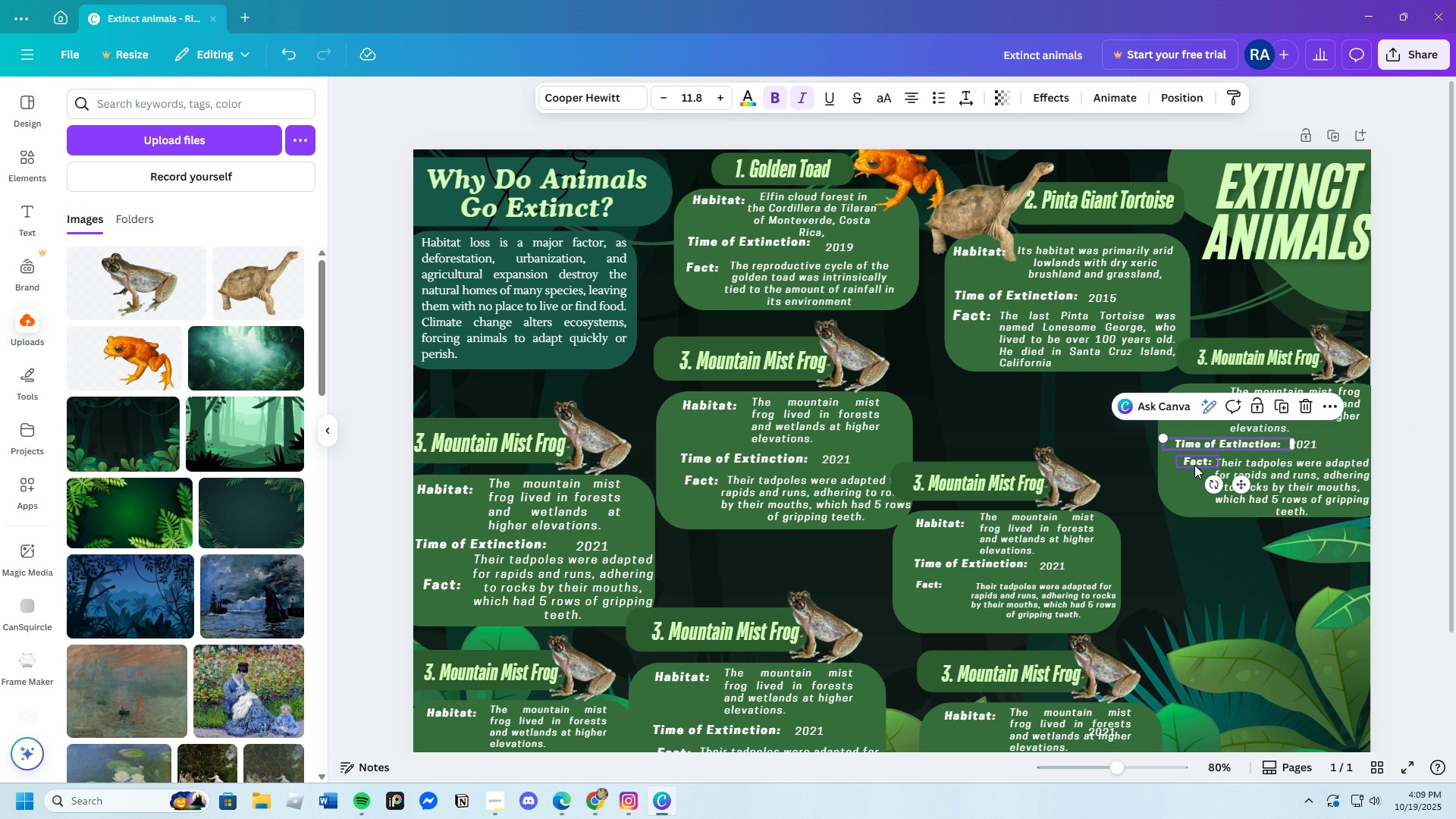 
left_click([1194, 465])
 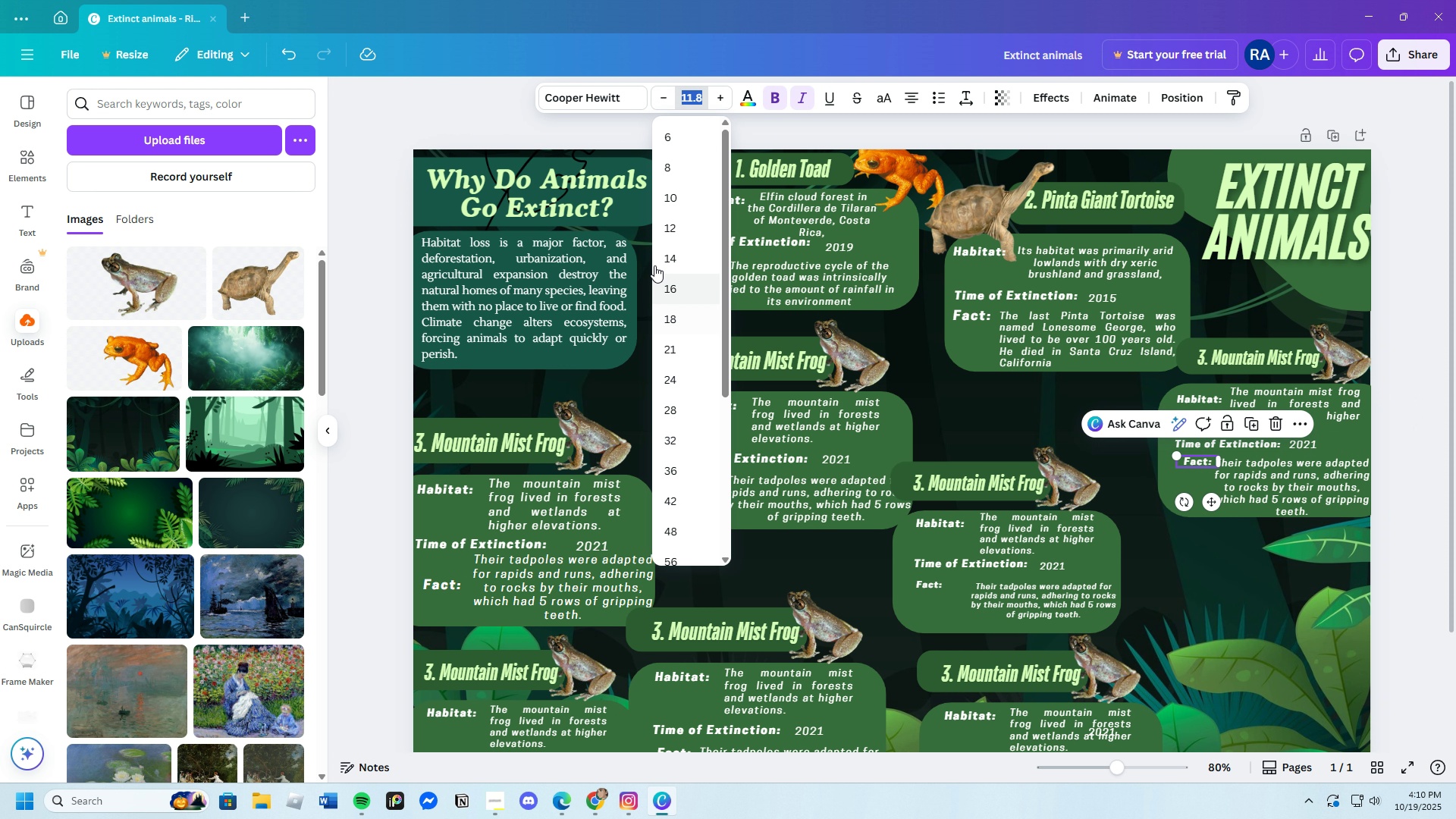 
left_click([667, 228])
 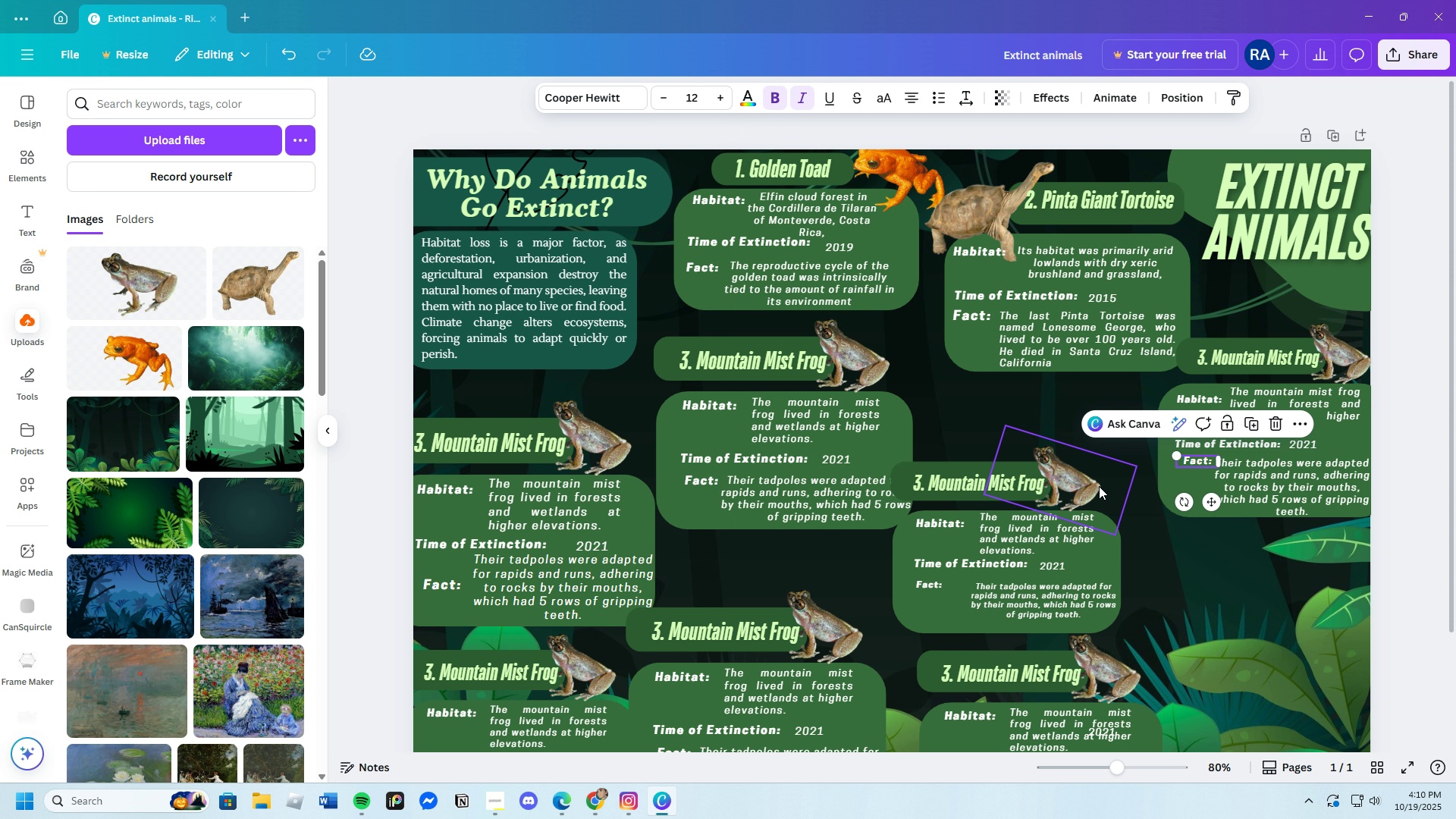 
left_click([1100, 486])
 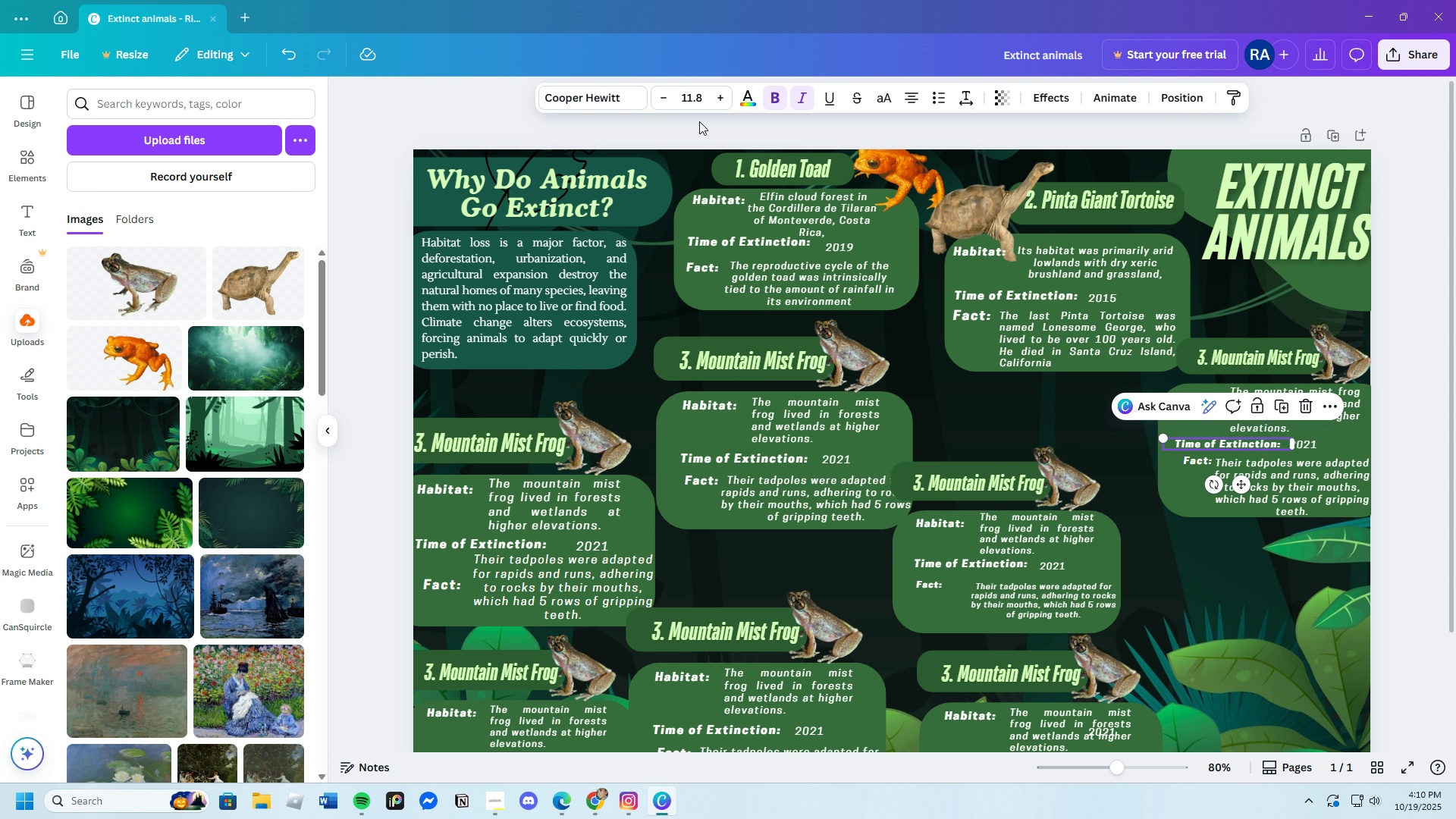 
left_click([689, 96])
 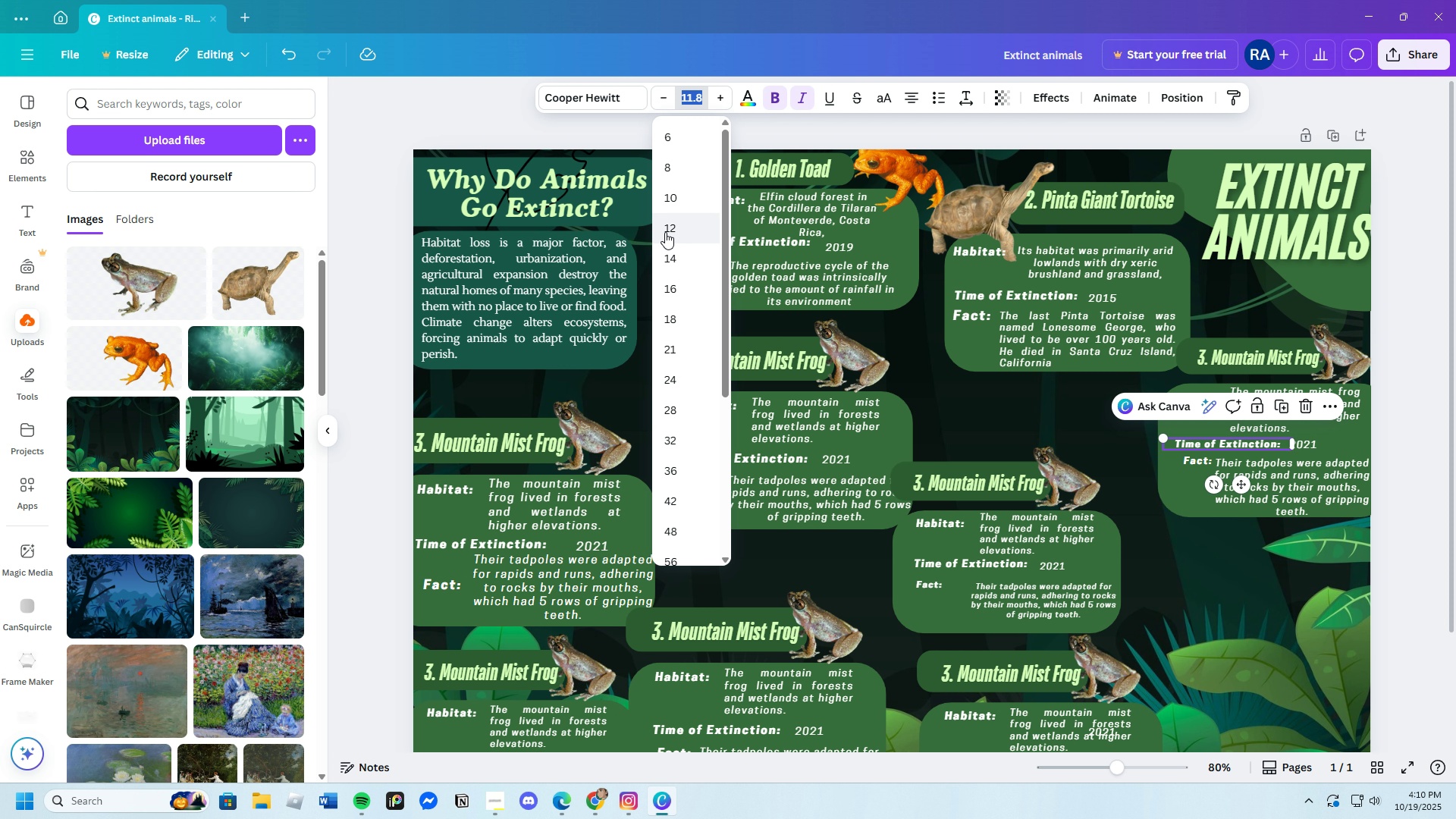 
left_click([667, 230])
 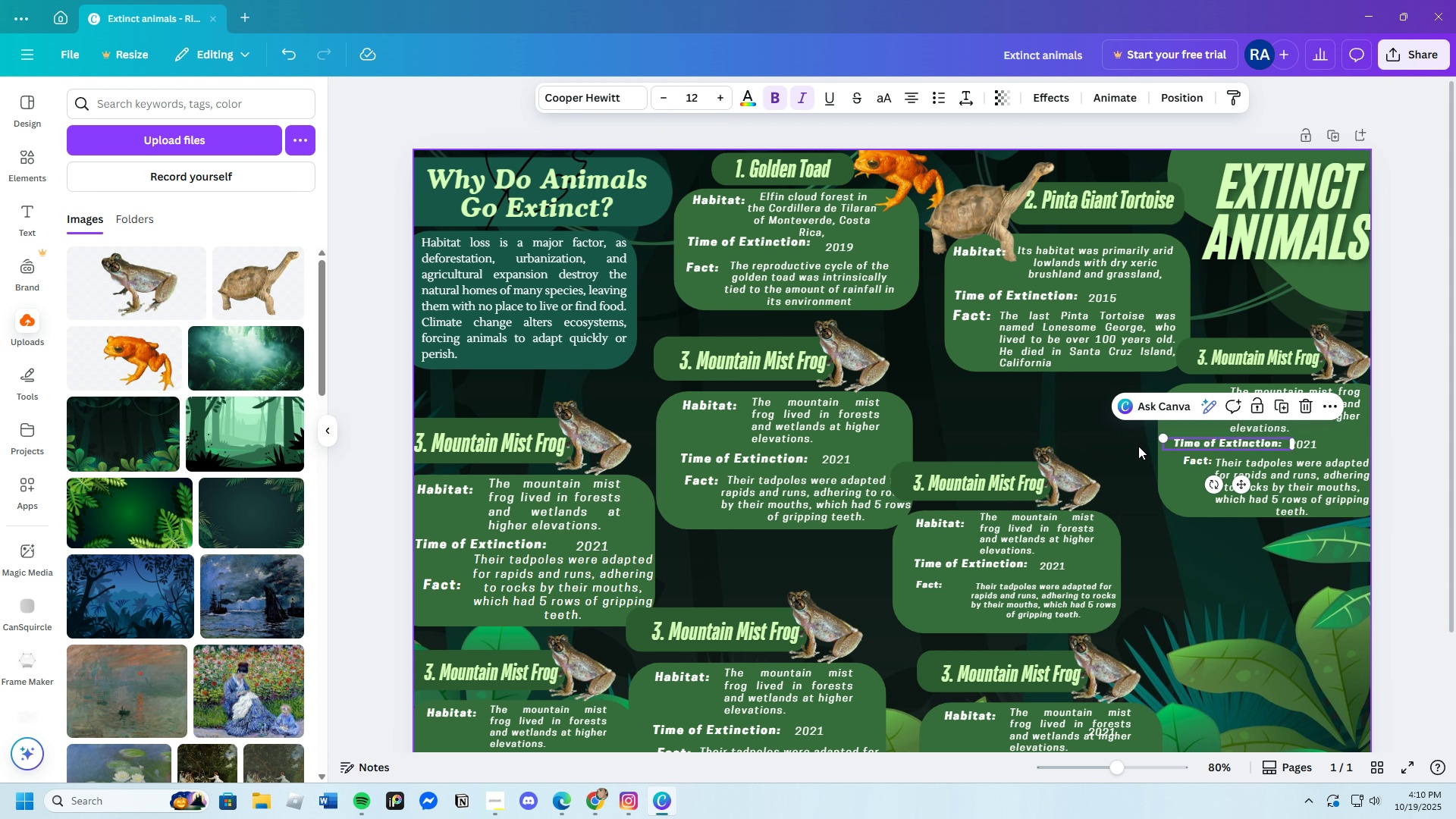 
left_click([1138, 446])
 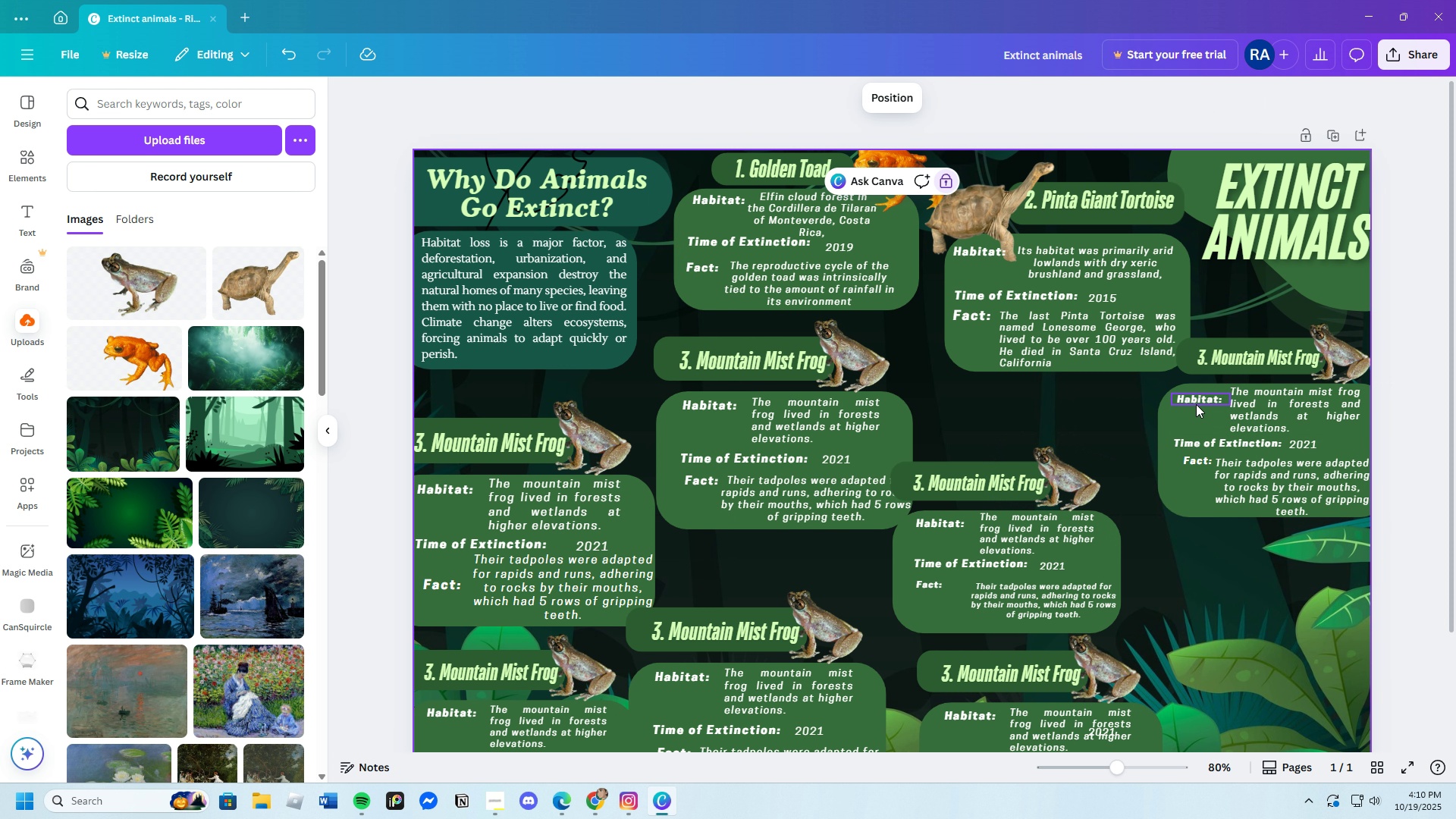 
left_click([1196, 404])
 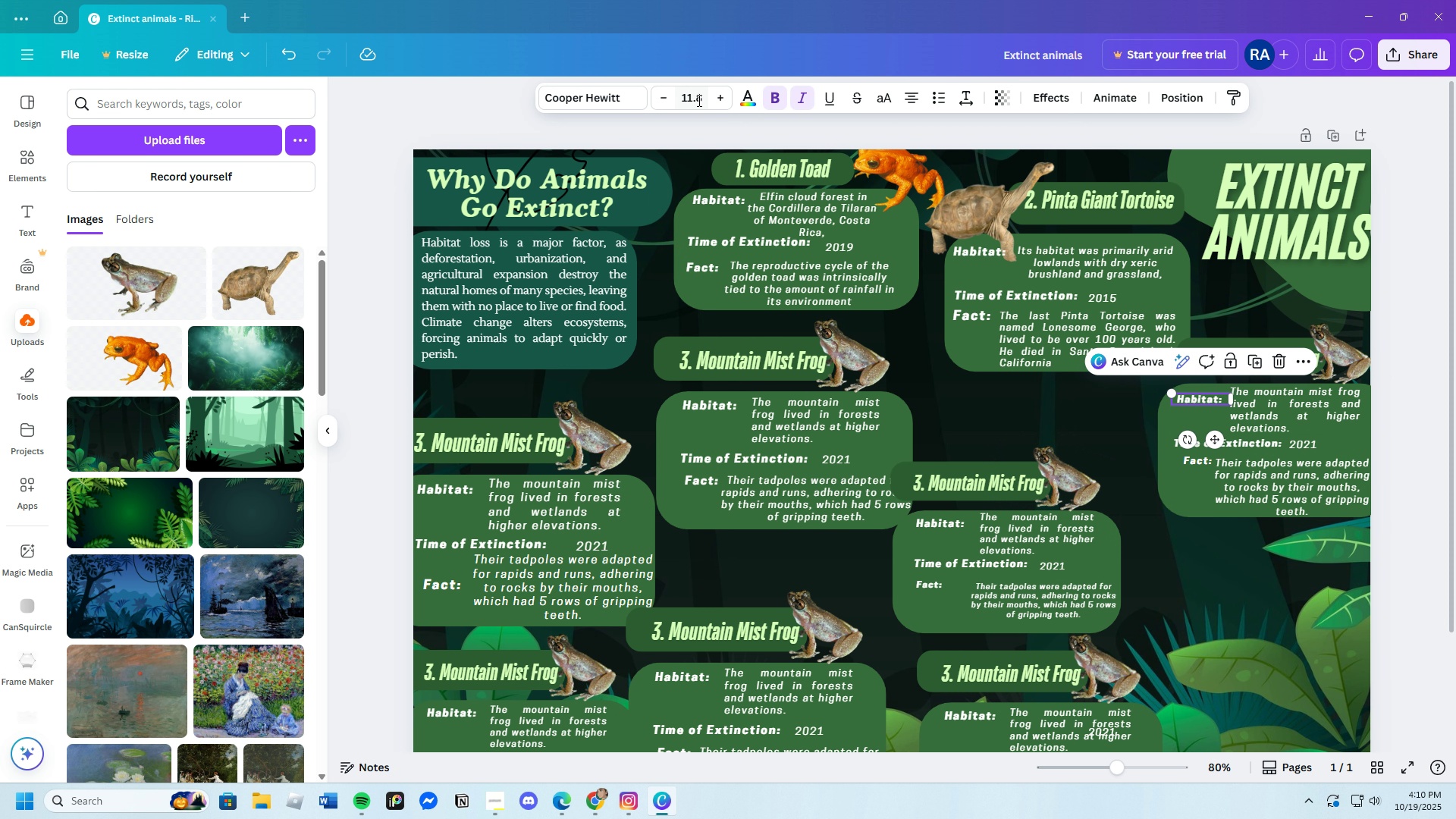 
left_click([698, 94])
 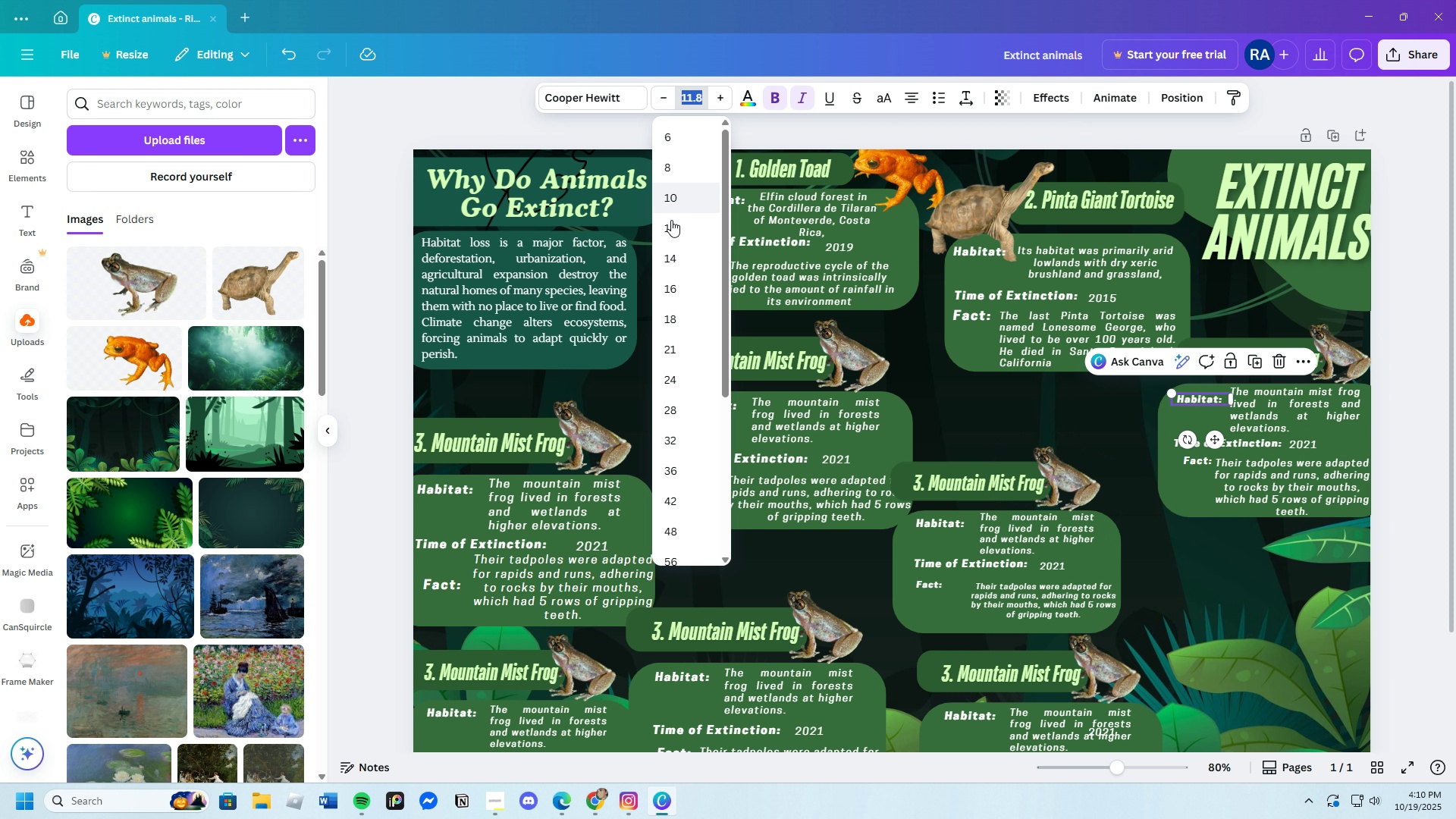 
left_click([673, 224])
 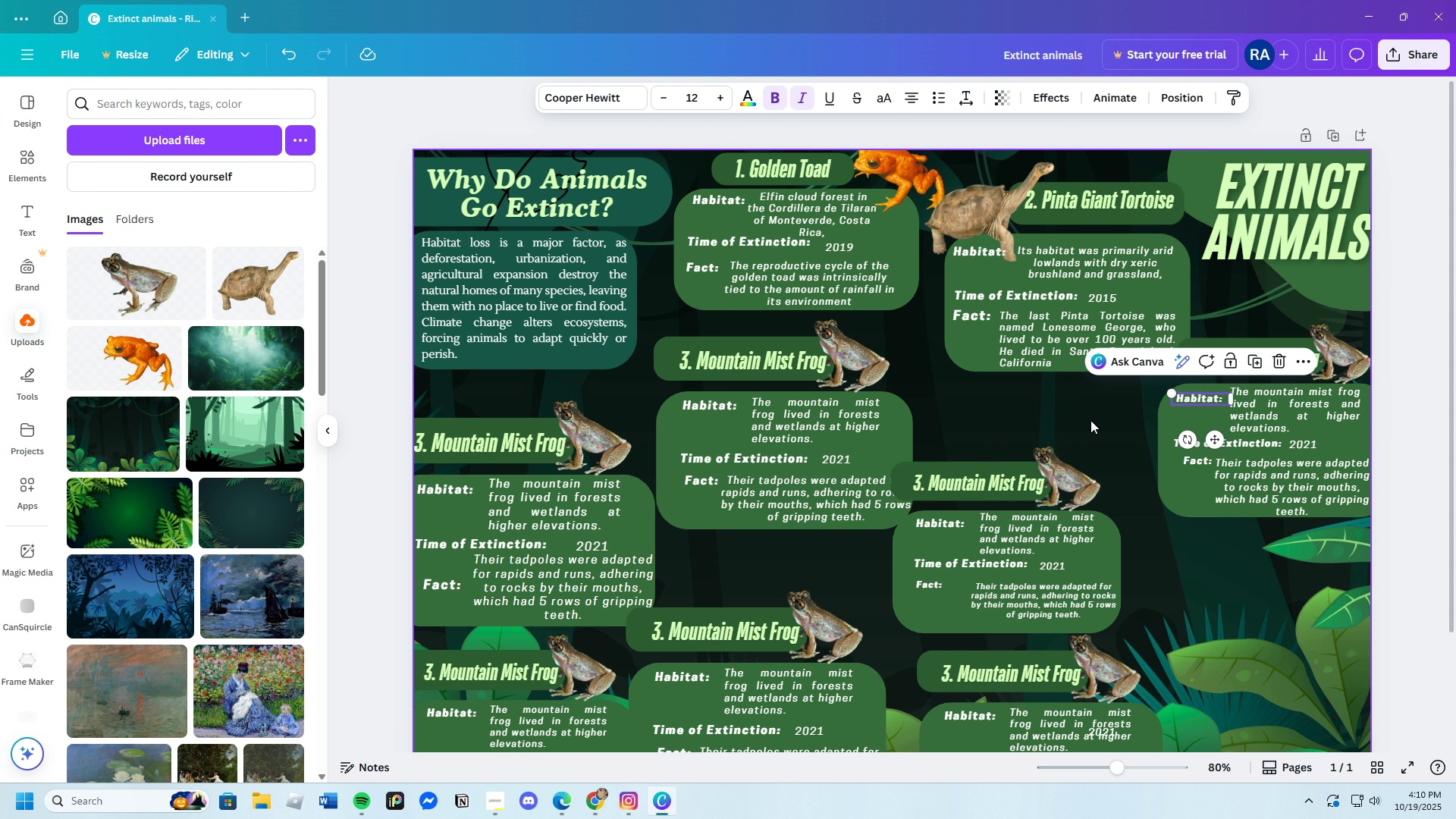 
left_click([1090, 420])
 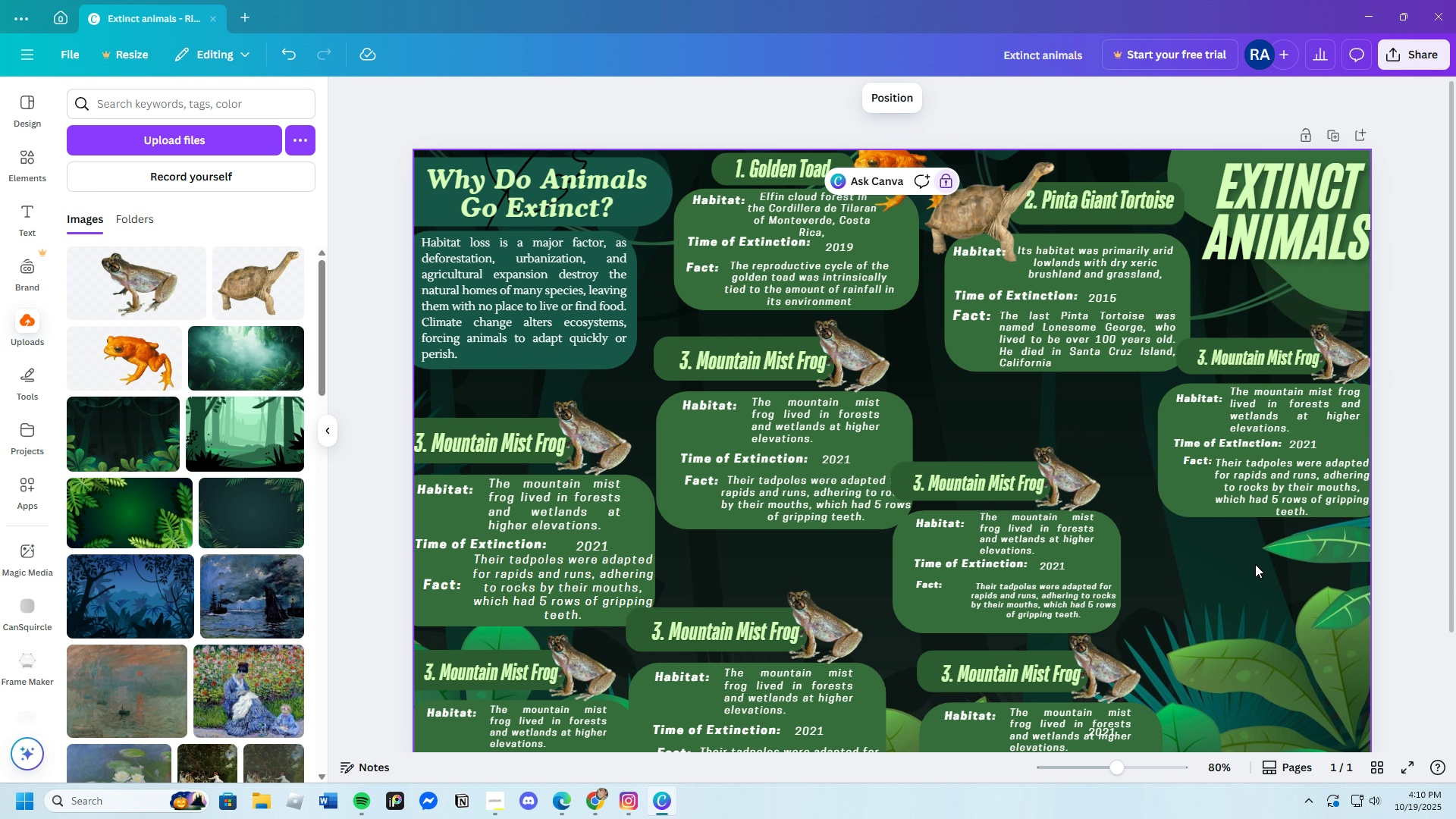 
scroll: coordinate [1266, 594], scroll_direction: down, amount: 3.0
 